 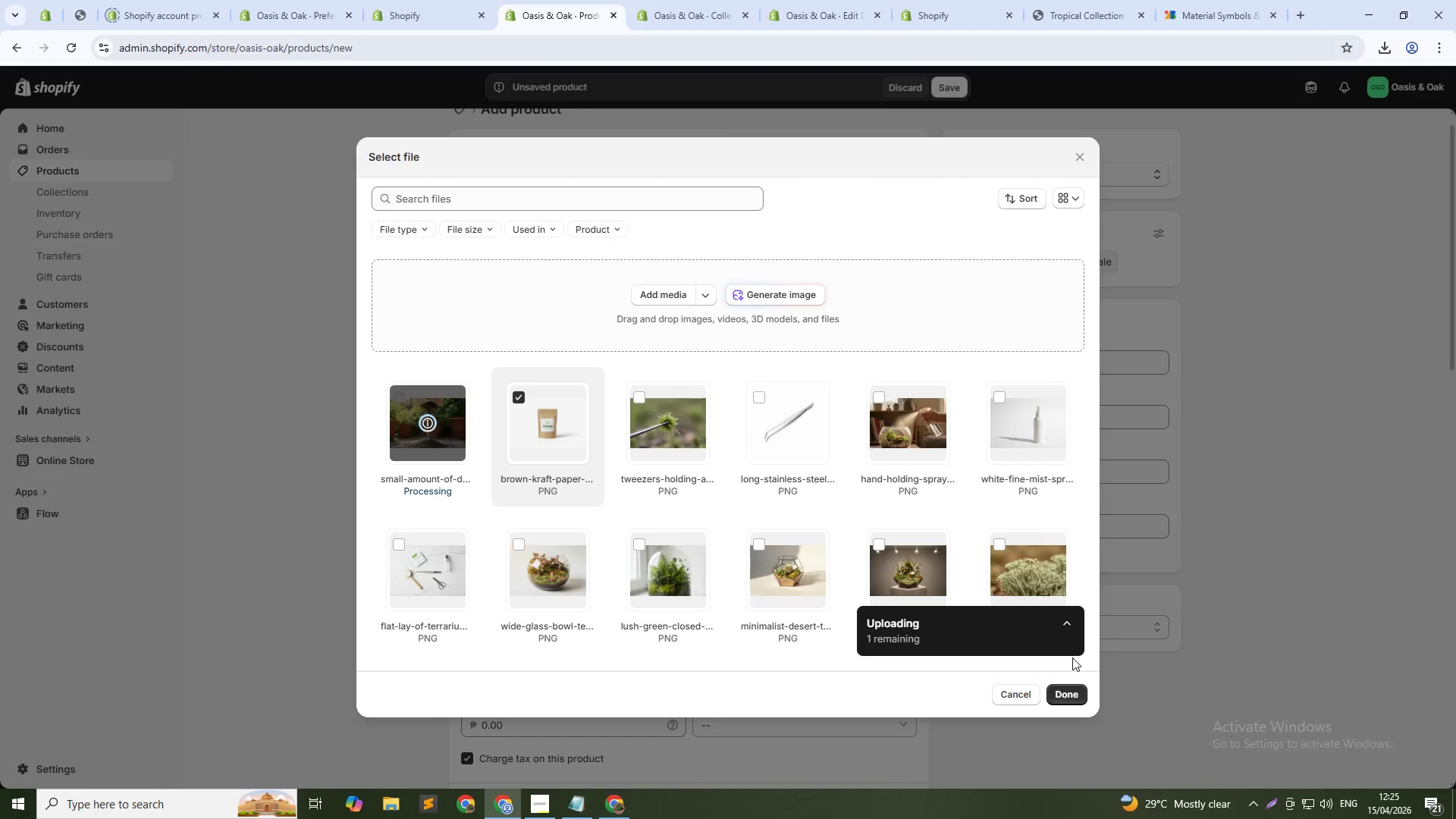 
left_click([1078, 693])
 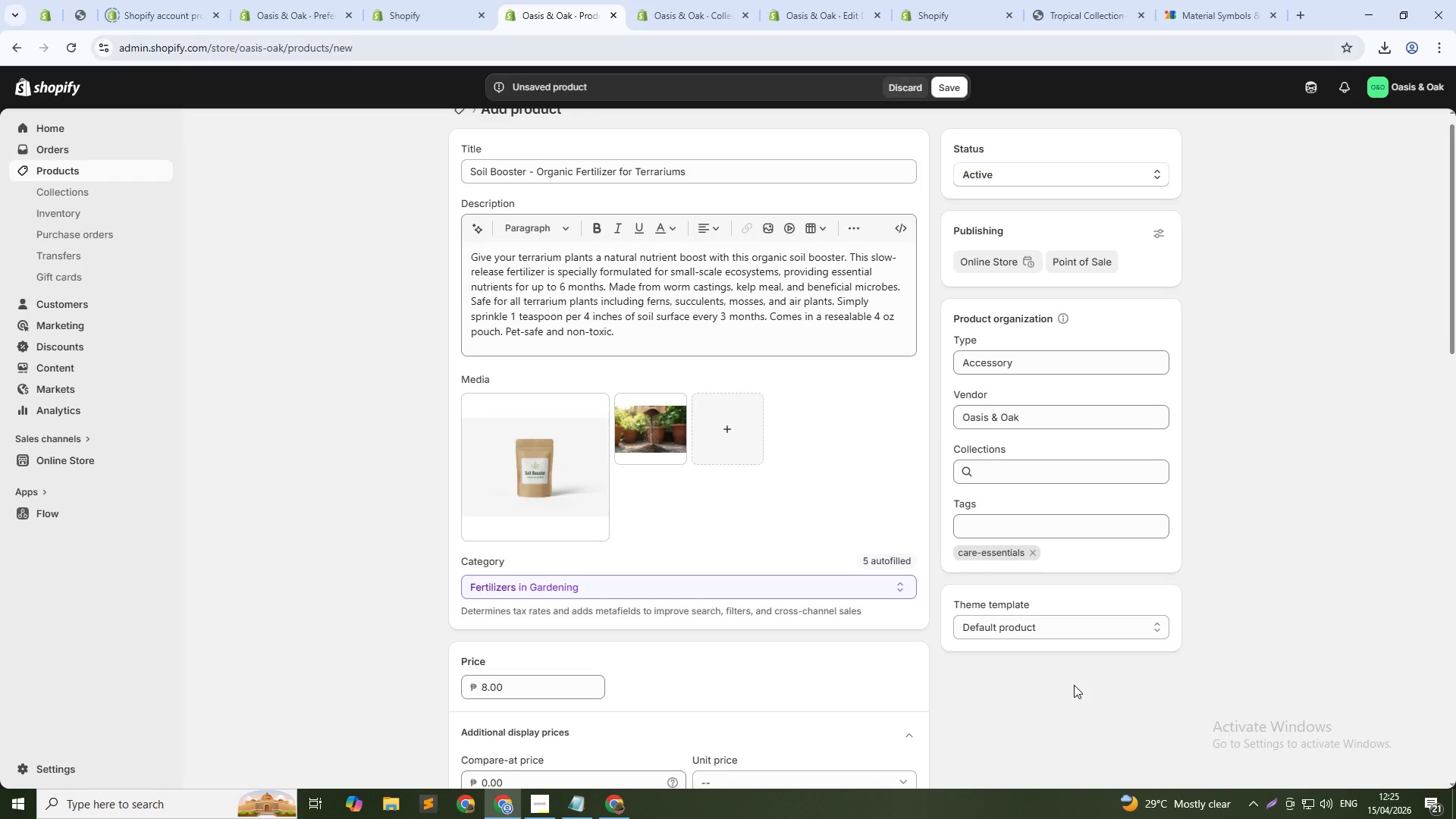 
wait(6.73)
 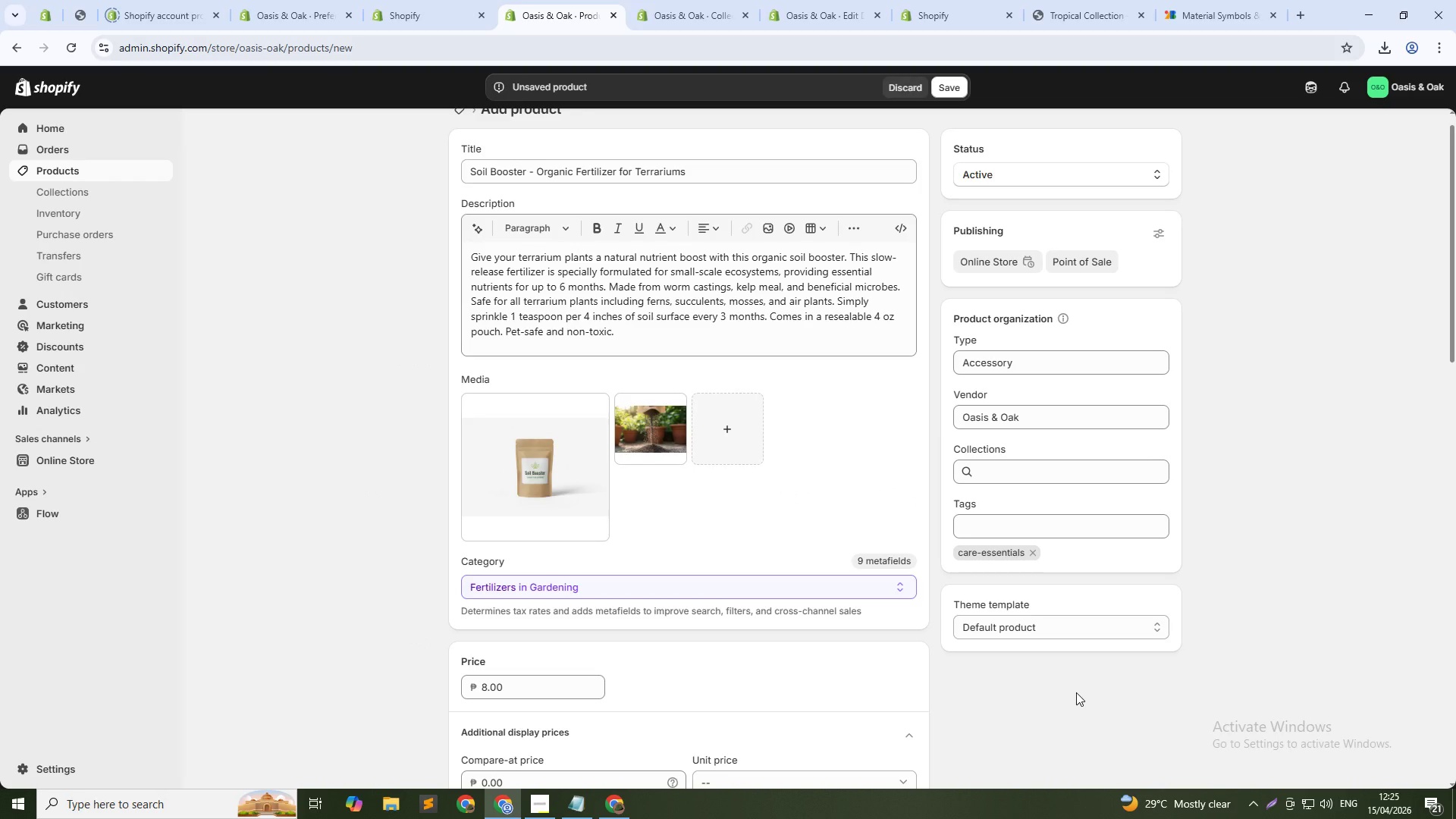 
left_click([567, 475])
 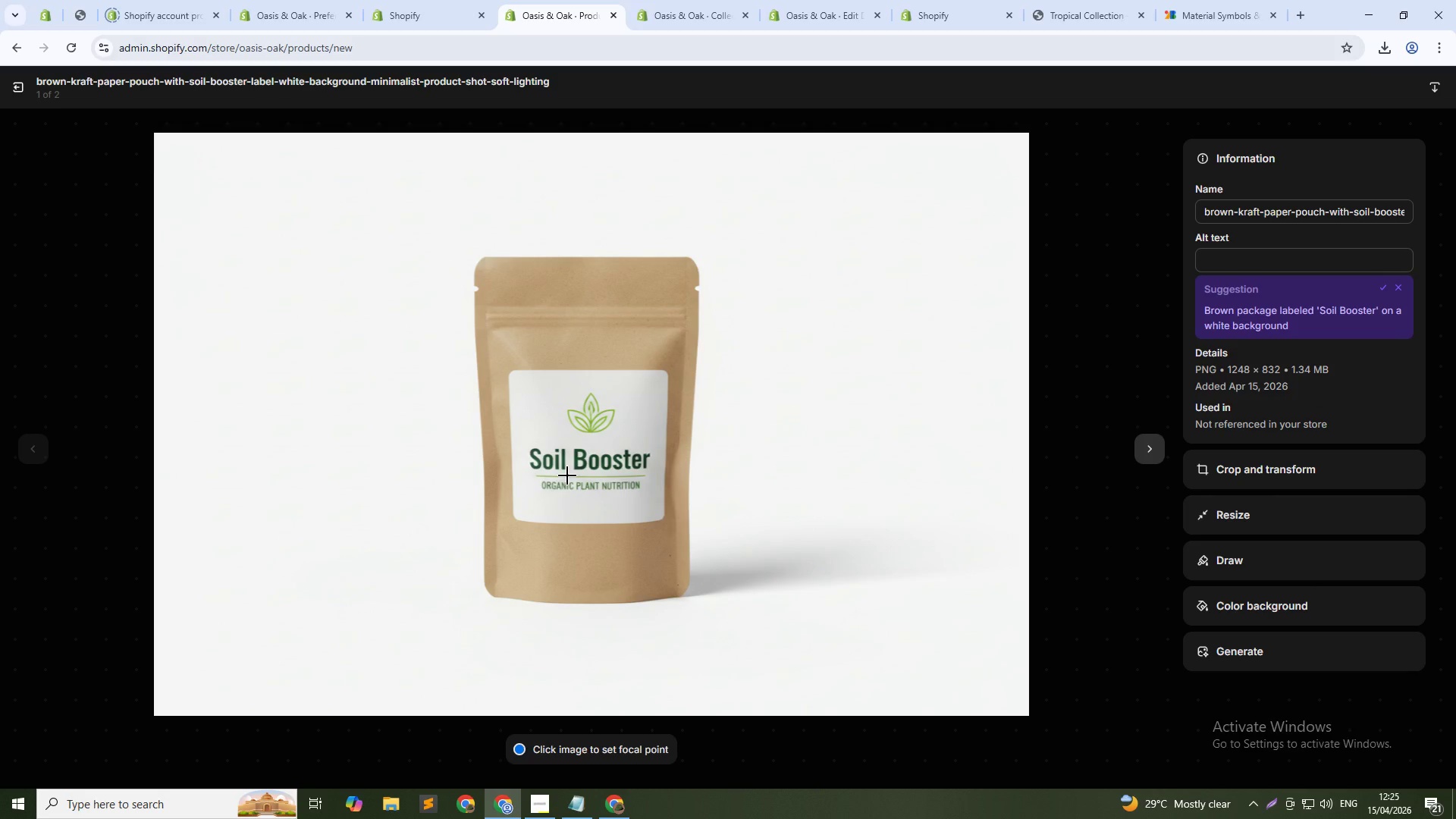 
wait(5.72)
 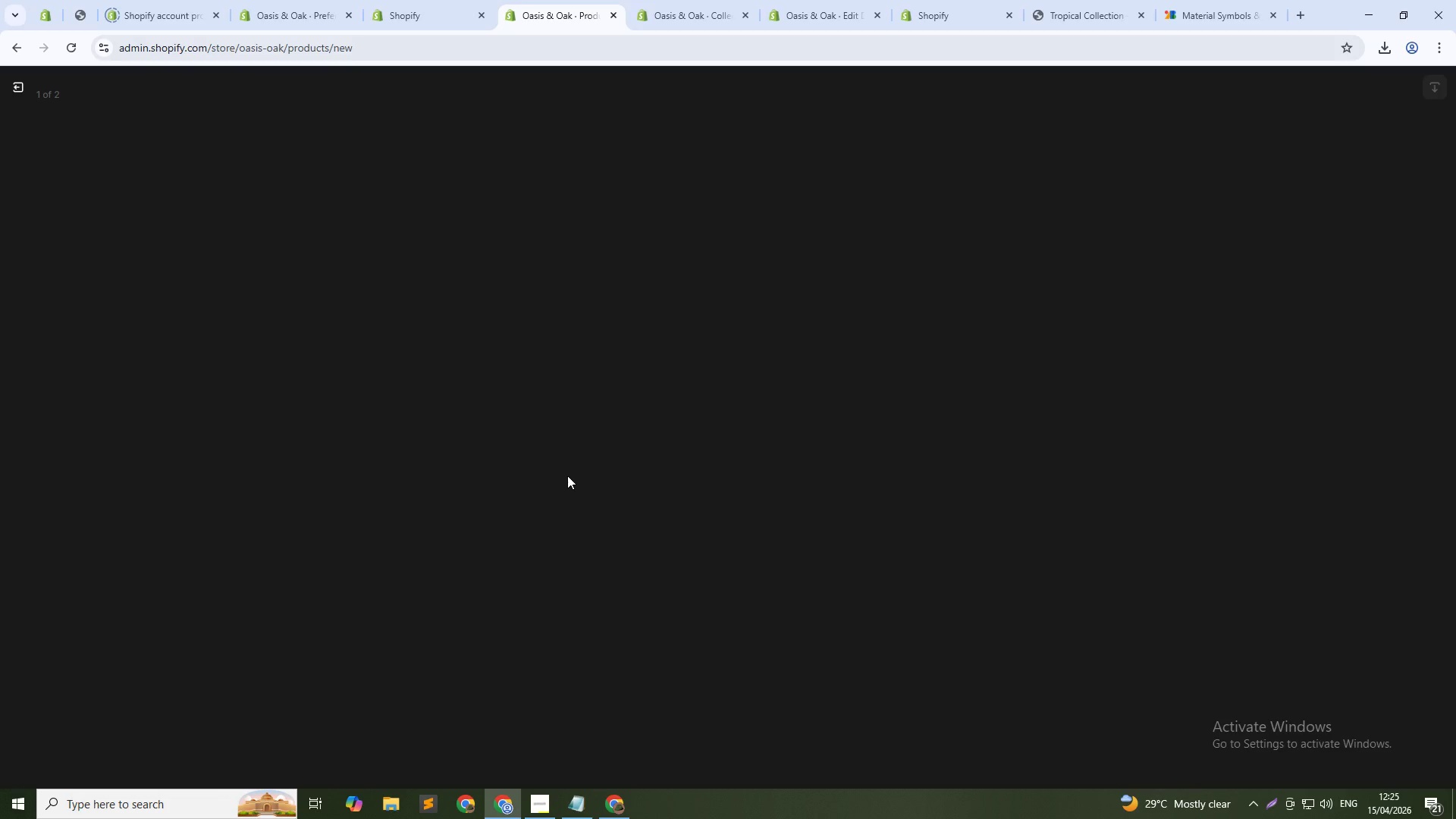 
left_click([1260, 258])
 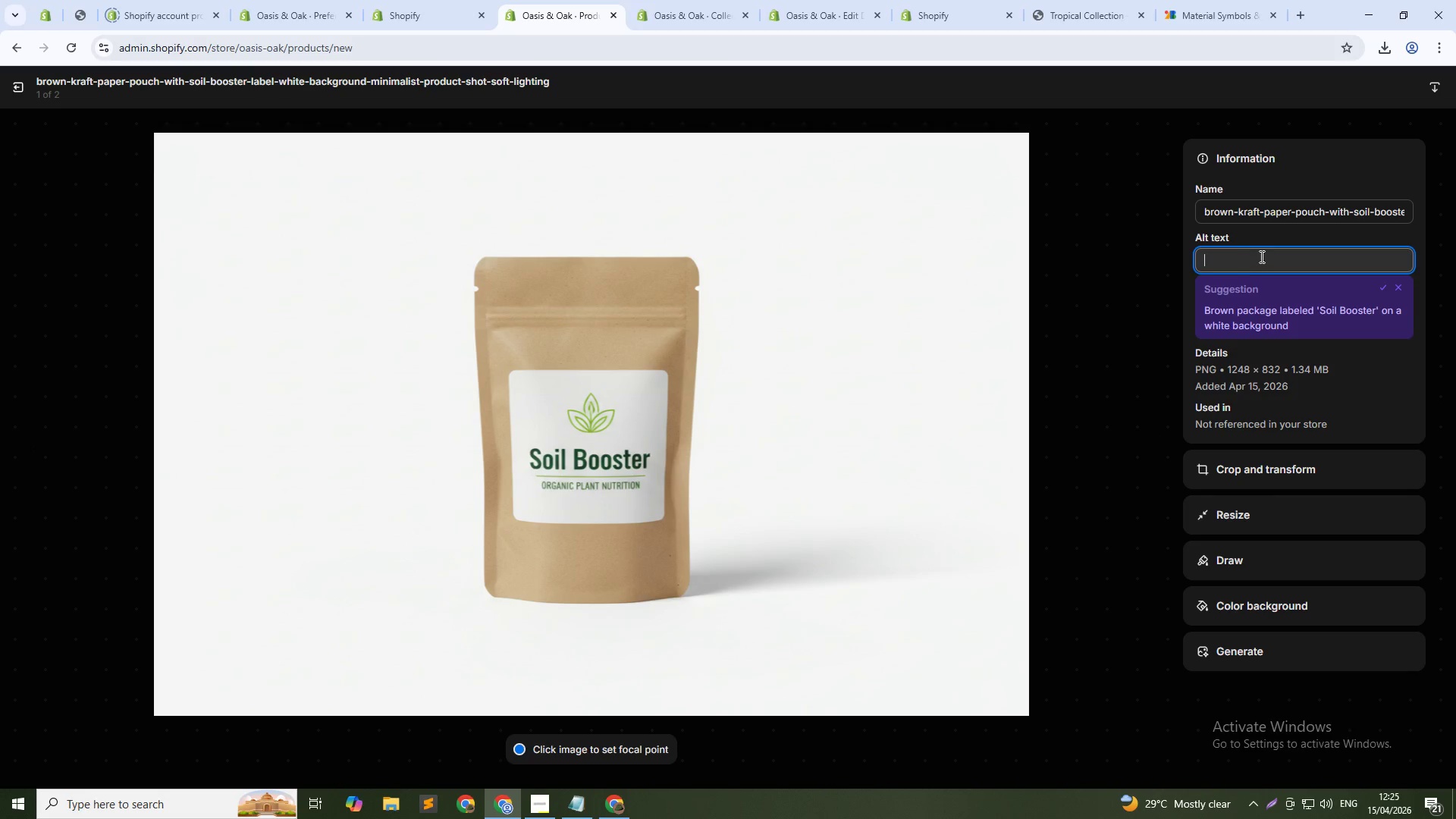 
type(Oasis & Oak organic soil booster fertilix)
key(Backspace)
type(zer for terrariums - cre essentials)
 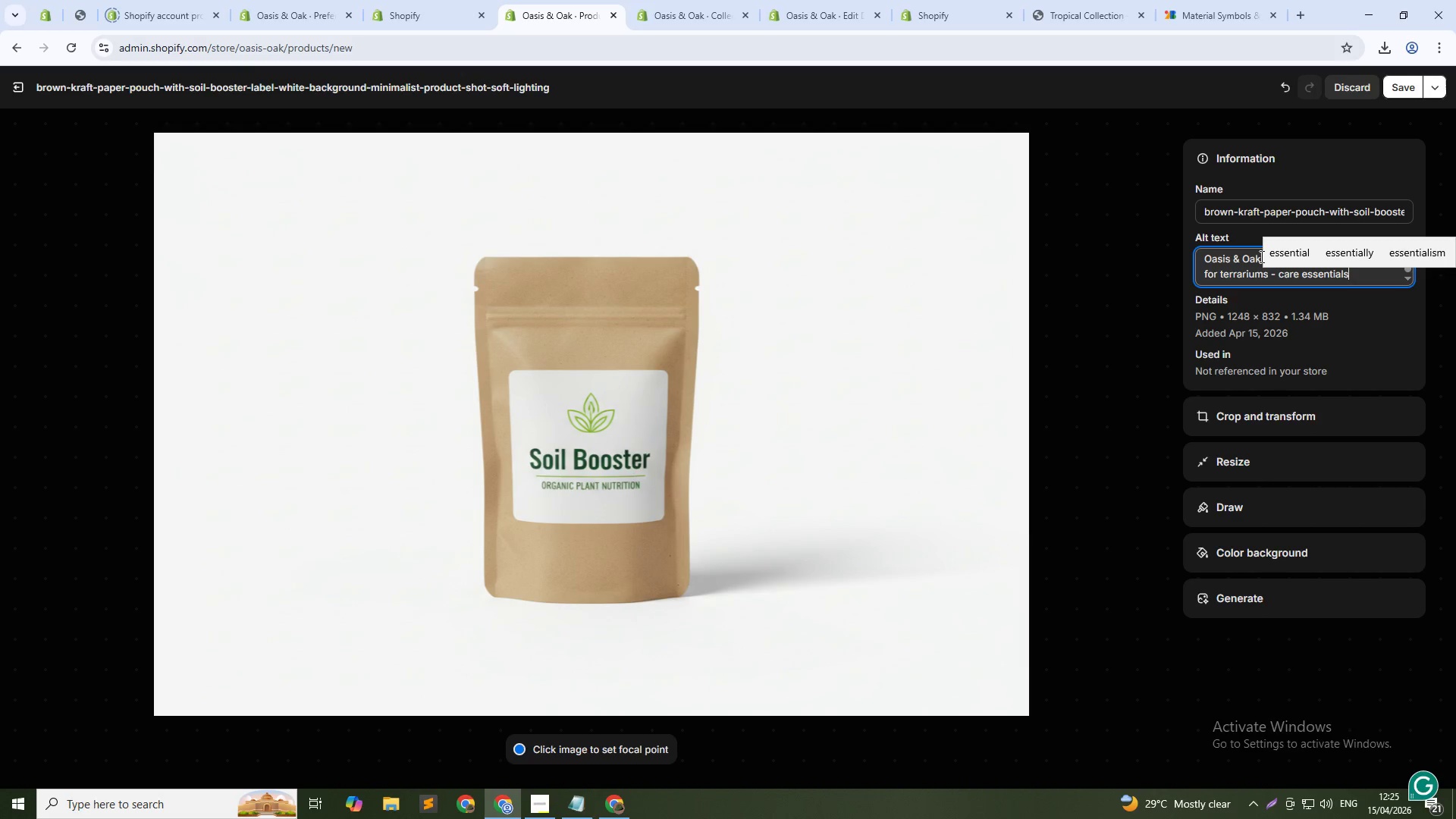 
left_click([1407, 85])
 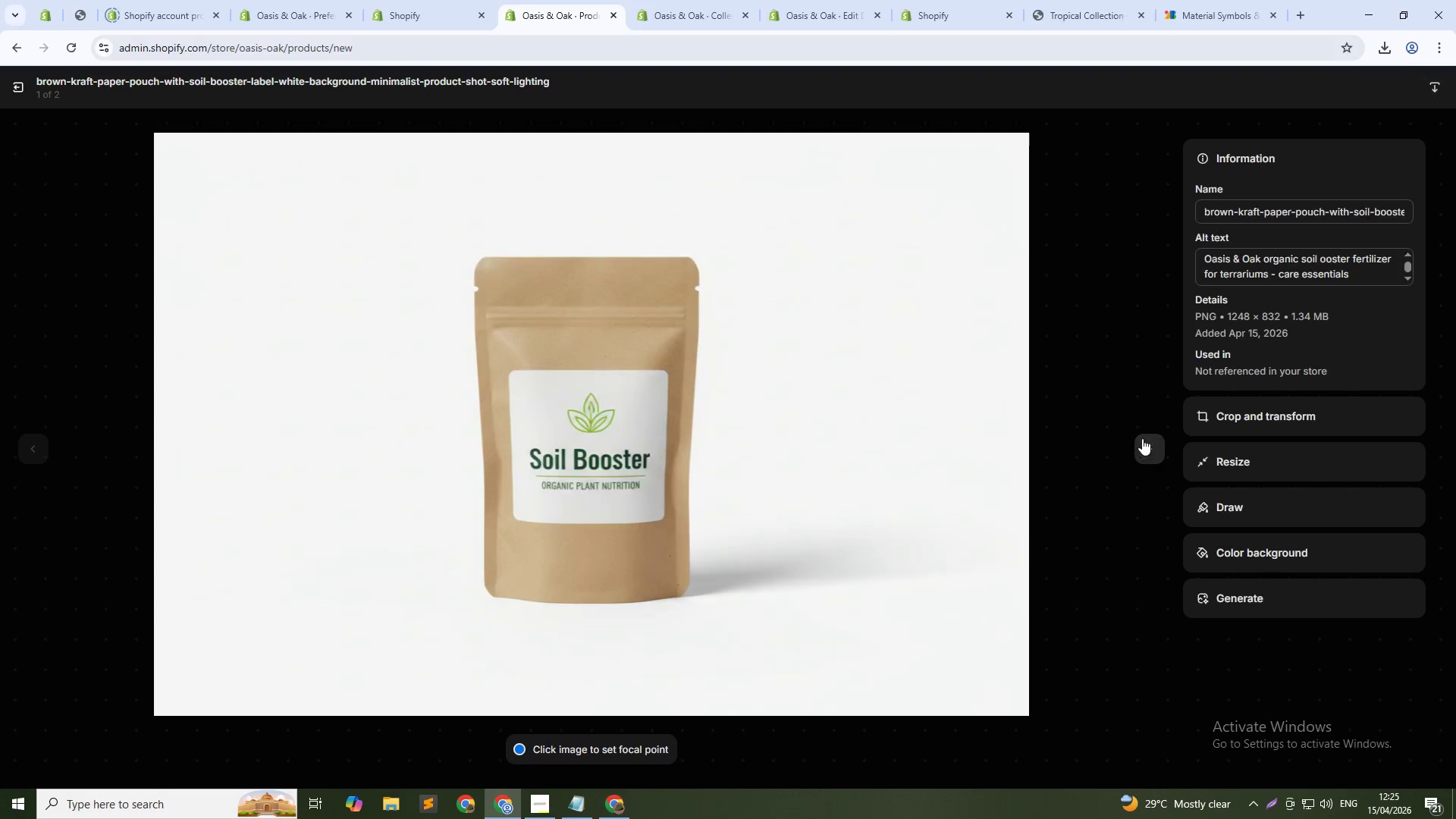 
left_click([1143, 451])
 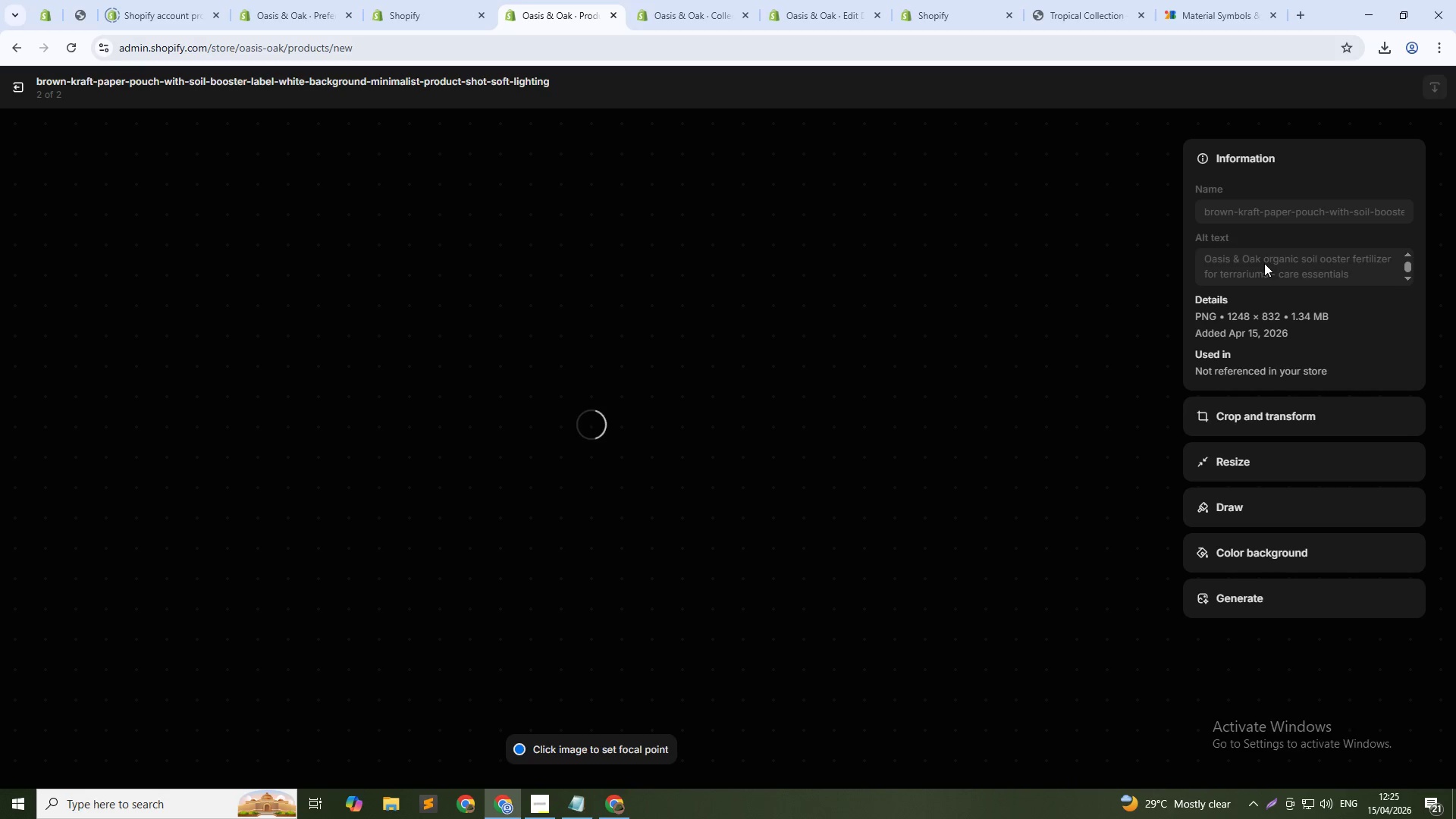 
left_click([1279, 262])
 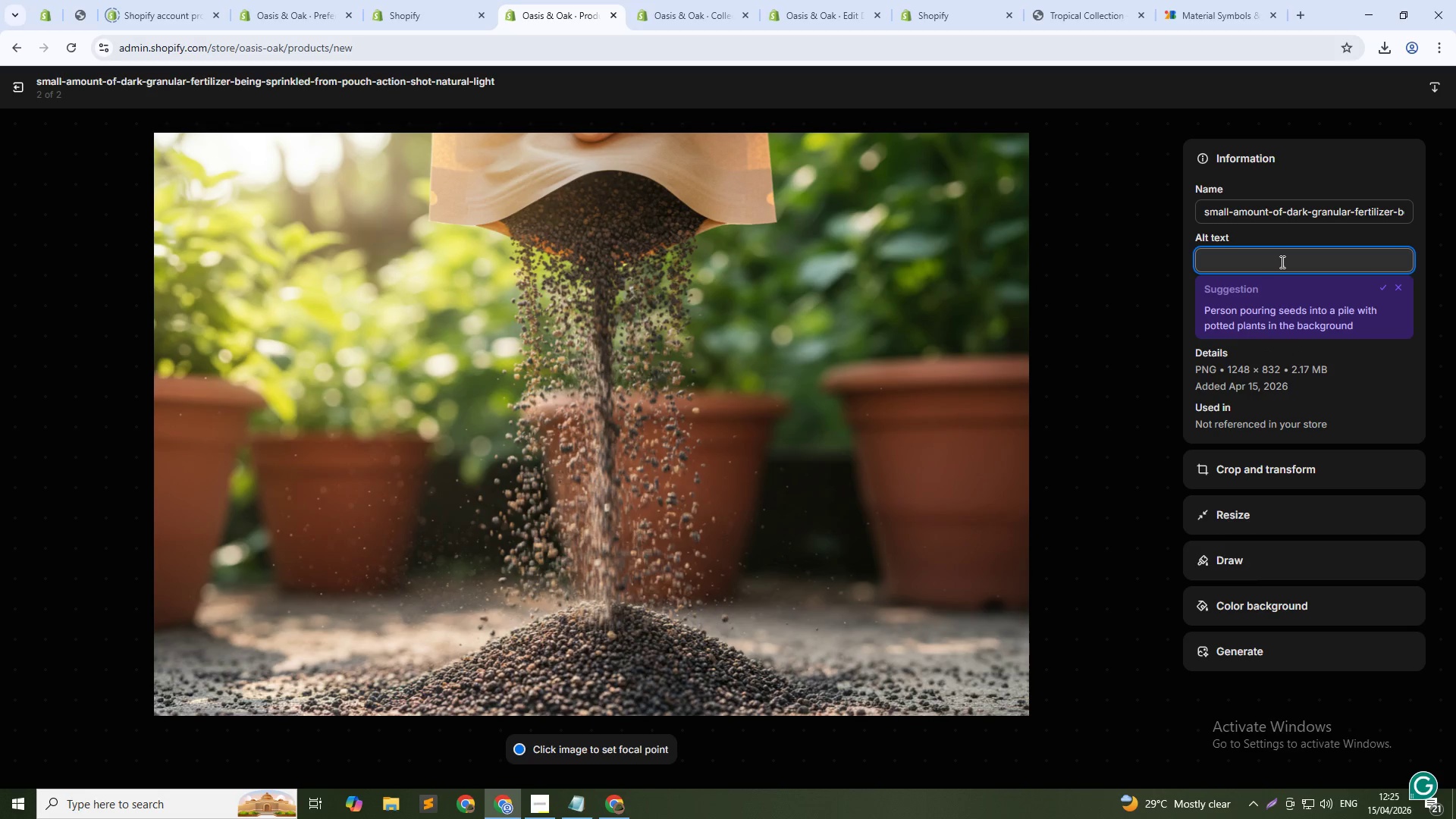 
type(Sprinkling organic soil booster into terrarium soil - Oasis & Oak plant care)
 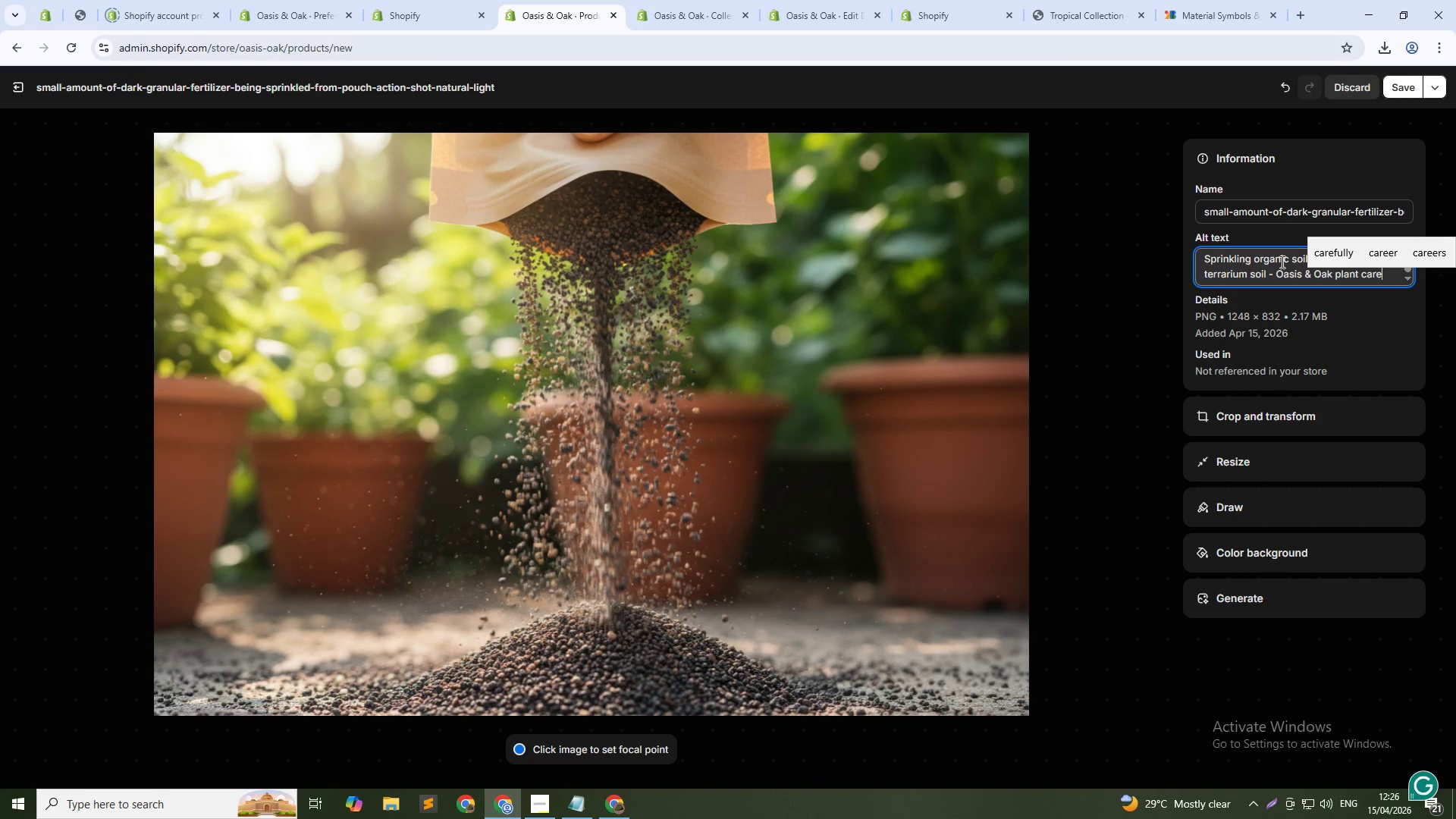 
left_click([1396, 91])
 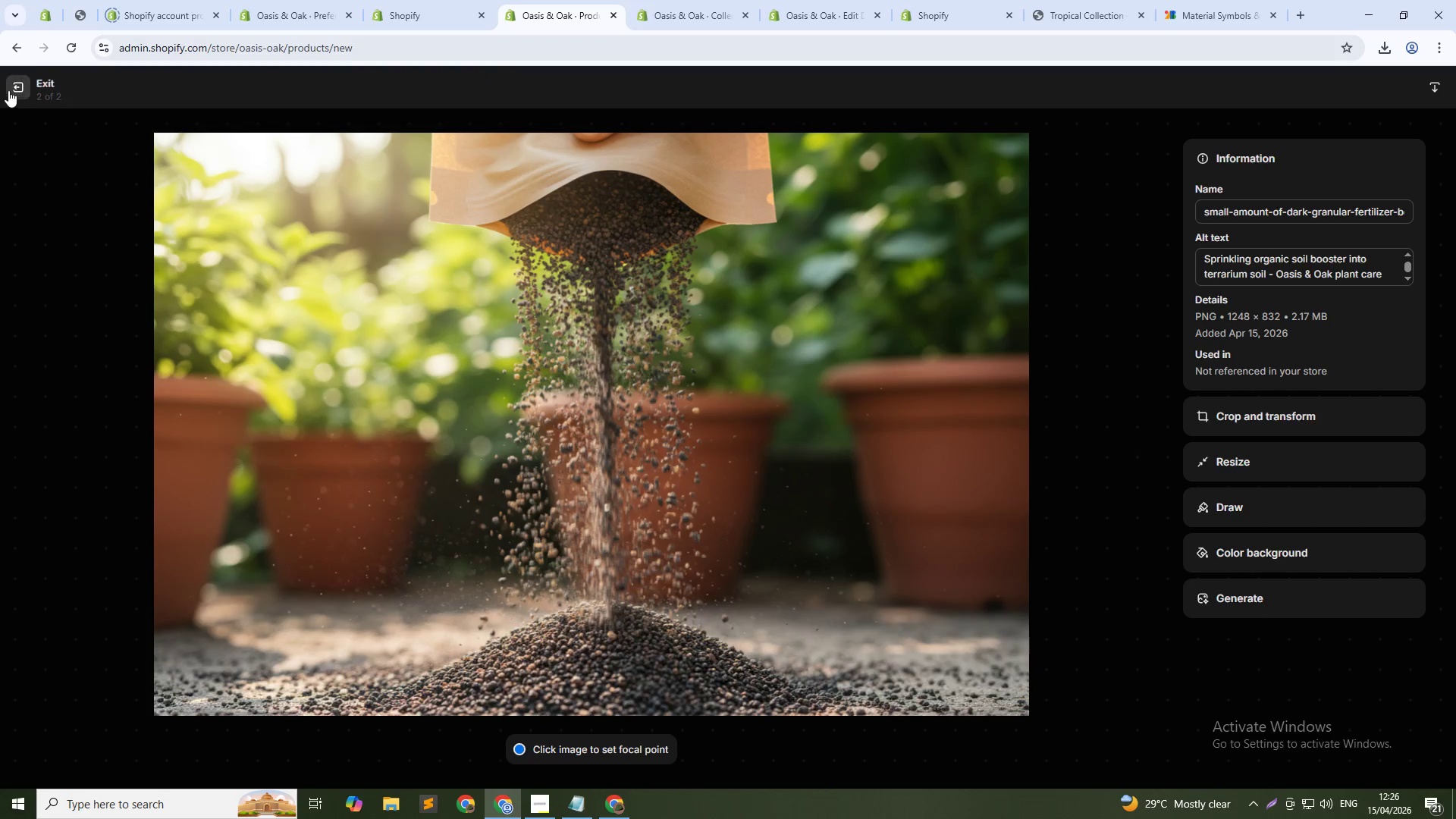 
left_click([8, 89])
 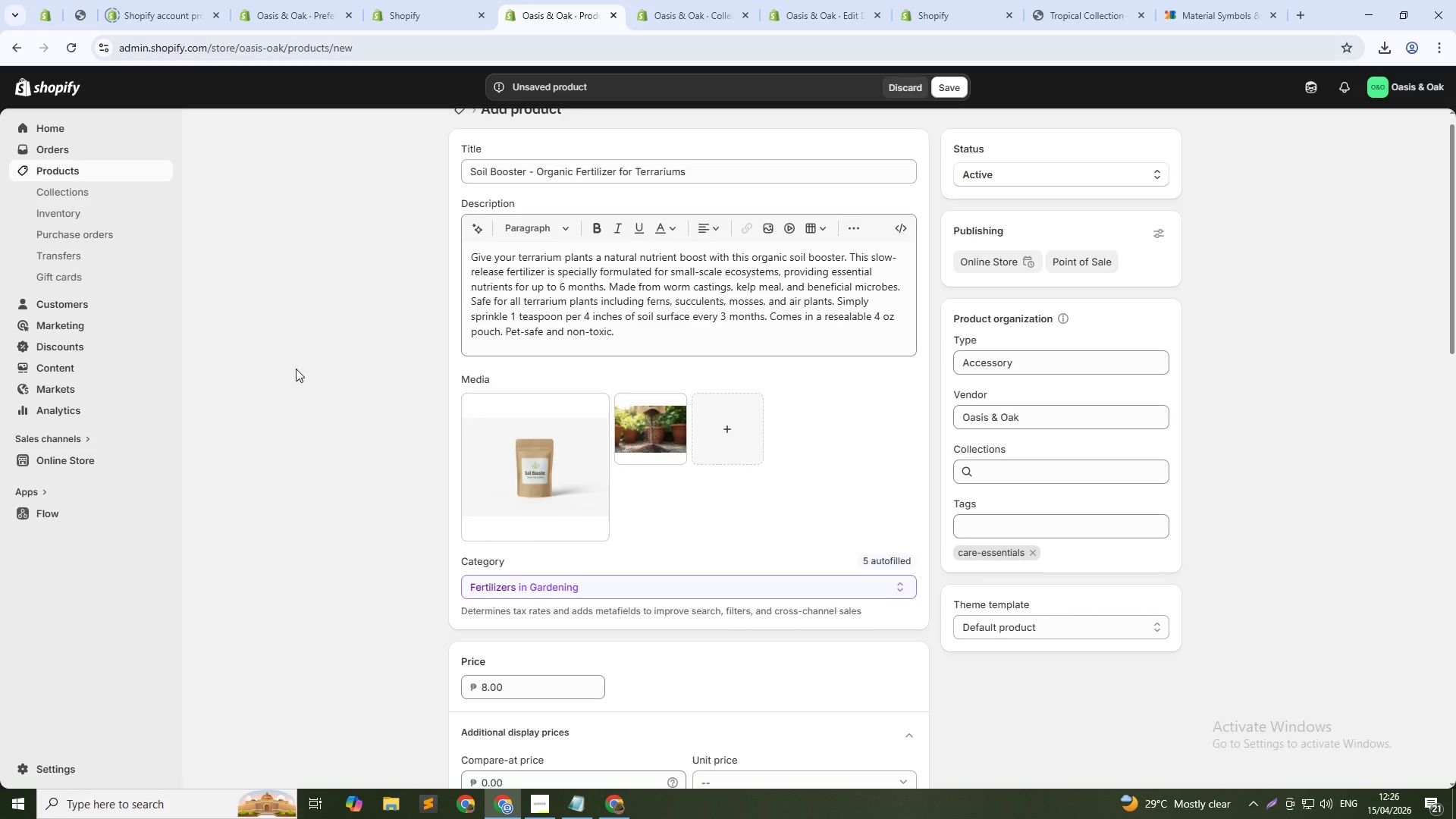 
scroll: coordinate [624, 564], scroll_direction: down, amount: 16.0
 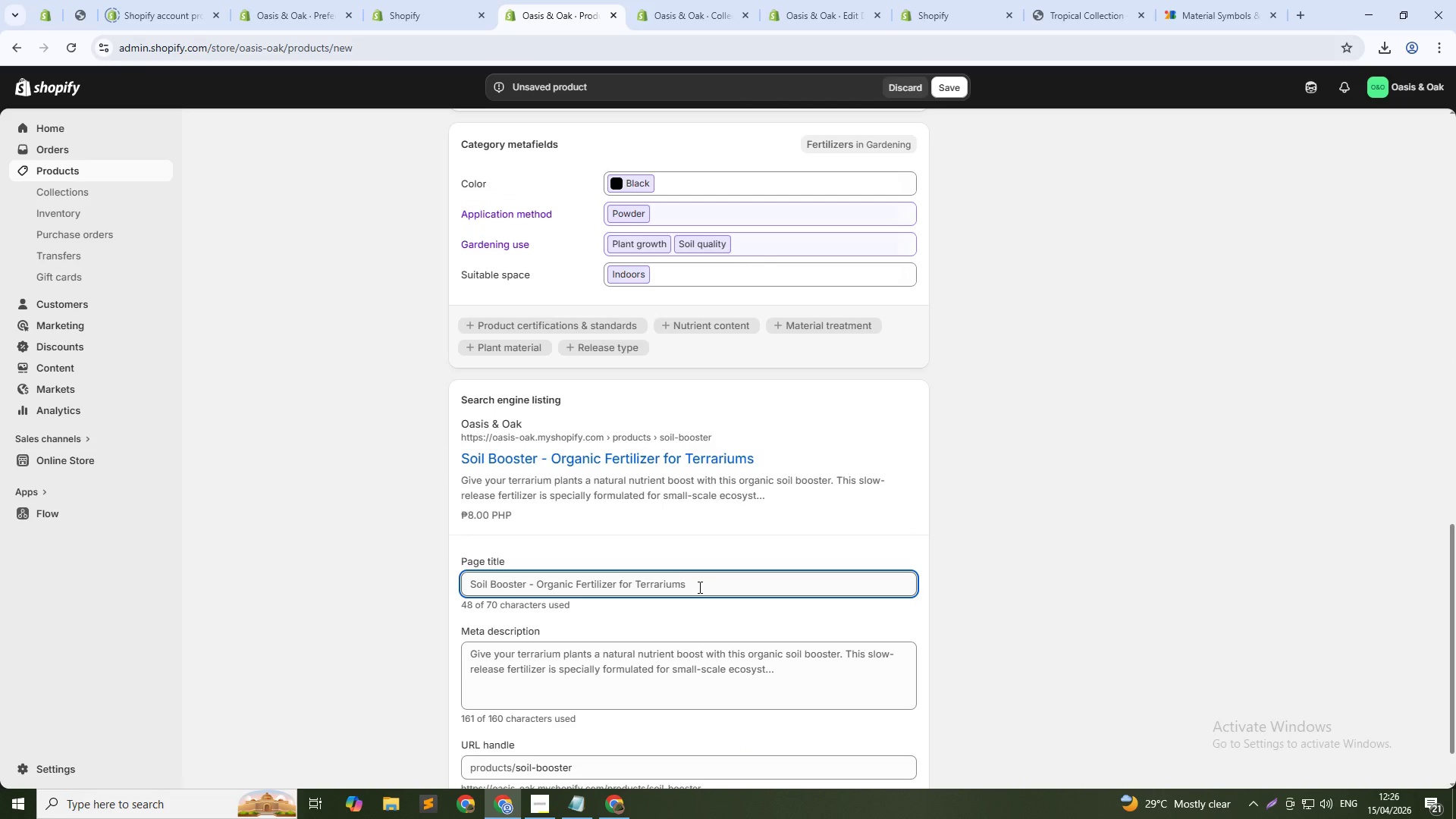 
left_click([536, 580])
 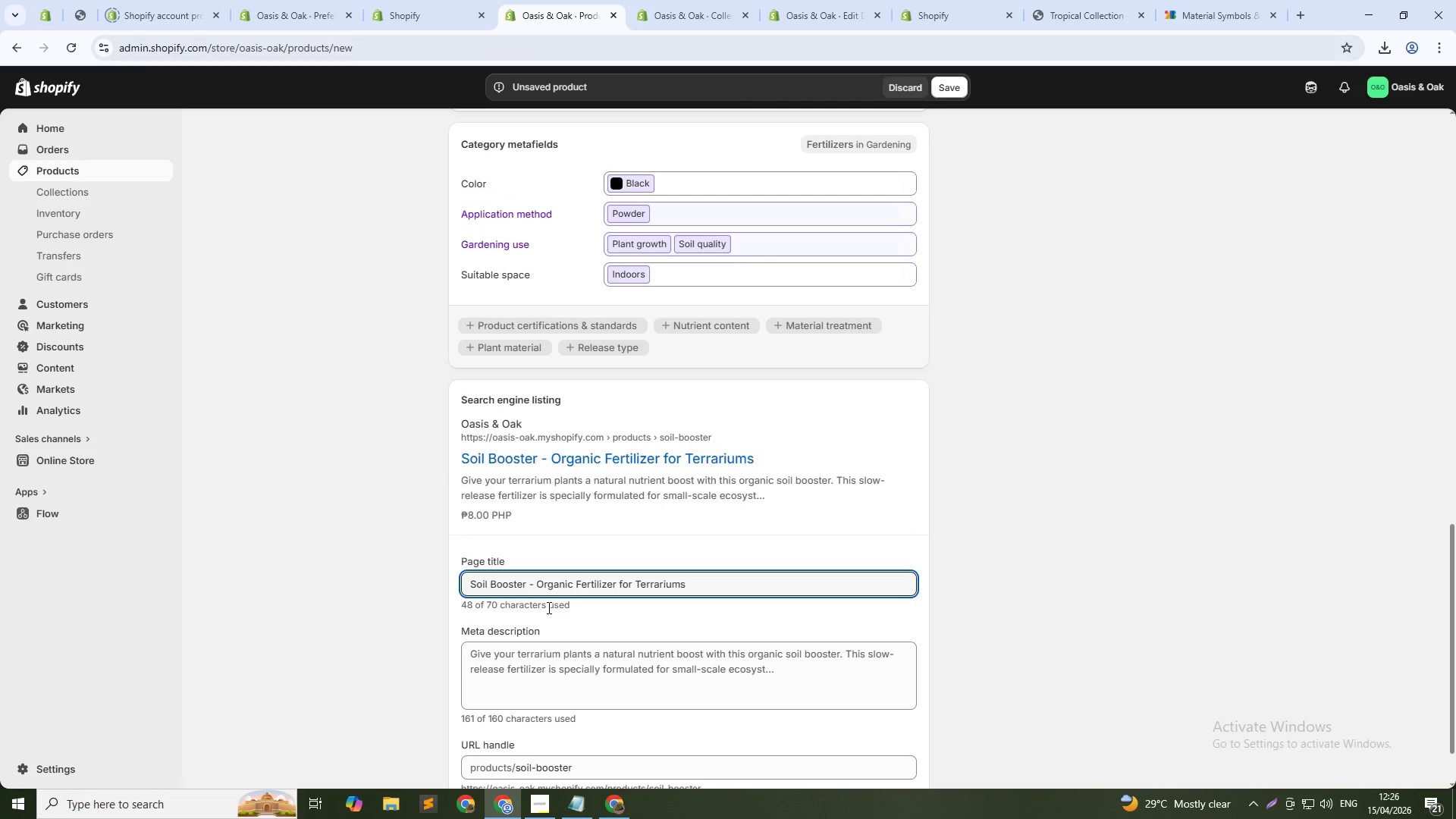 
key(Backspace)
 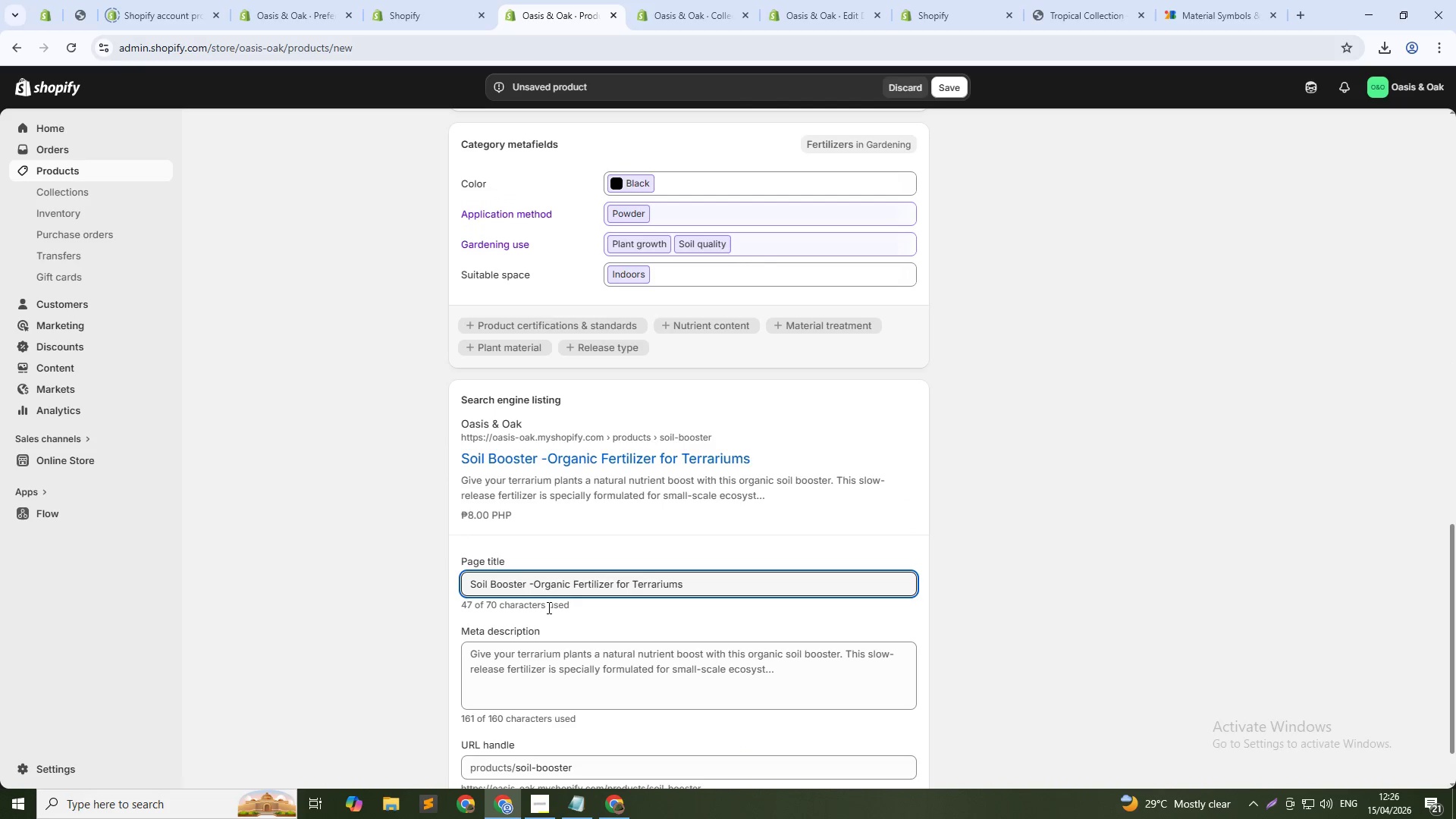 
key(Backspace)
 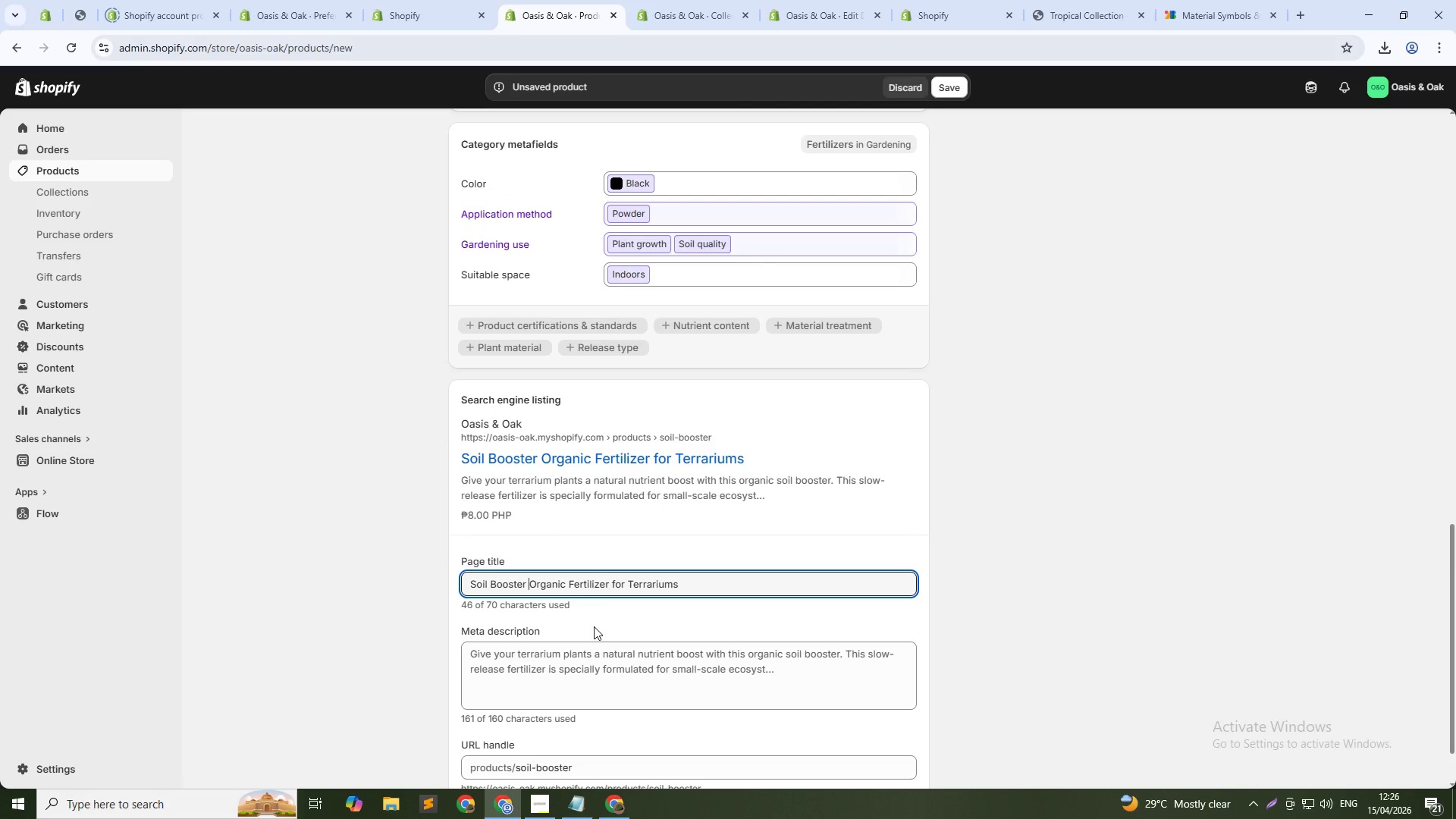 
left_click([610, 657])
 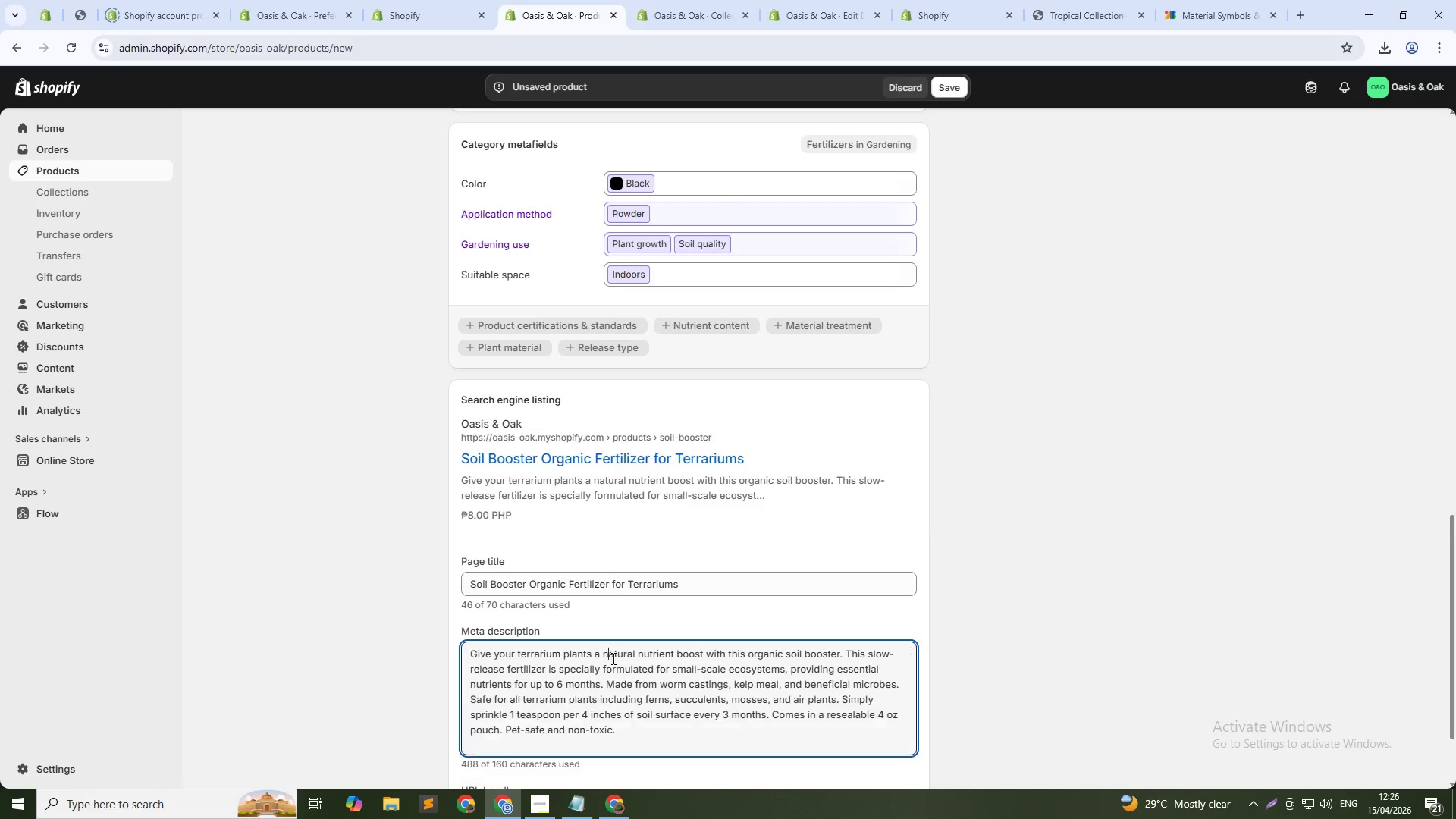 
key(Control+A)
 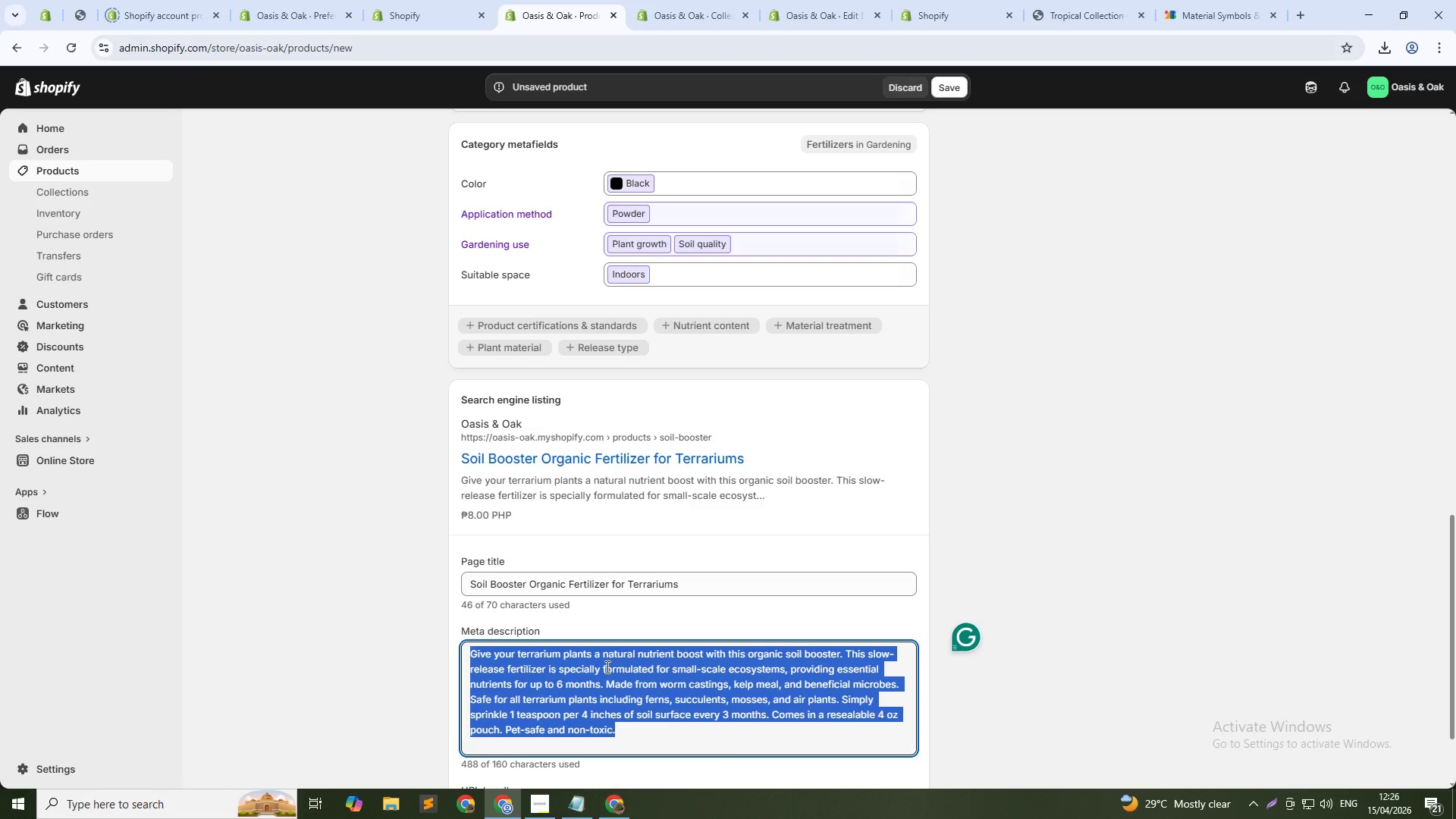 
type(Slow-release organic fertilizer for terrariums. Worm castings + kelp meal. 6 months of nutrients. Pet-safe. Shop cre essentials today.)
 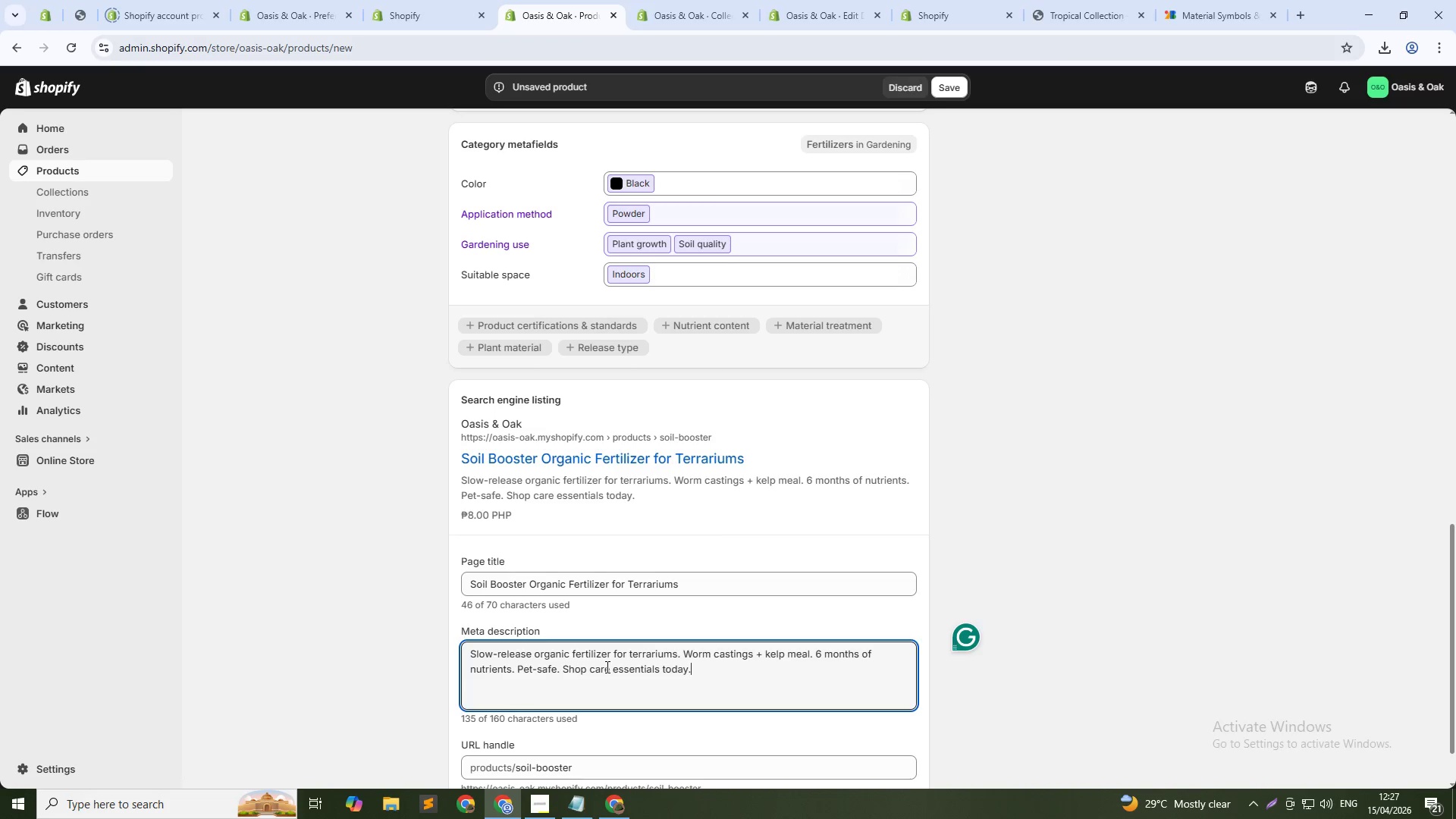 
left_click([952, 90])
 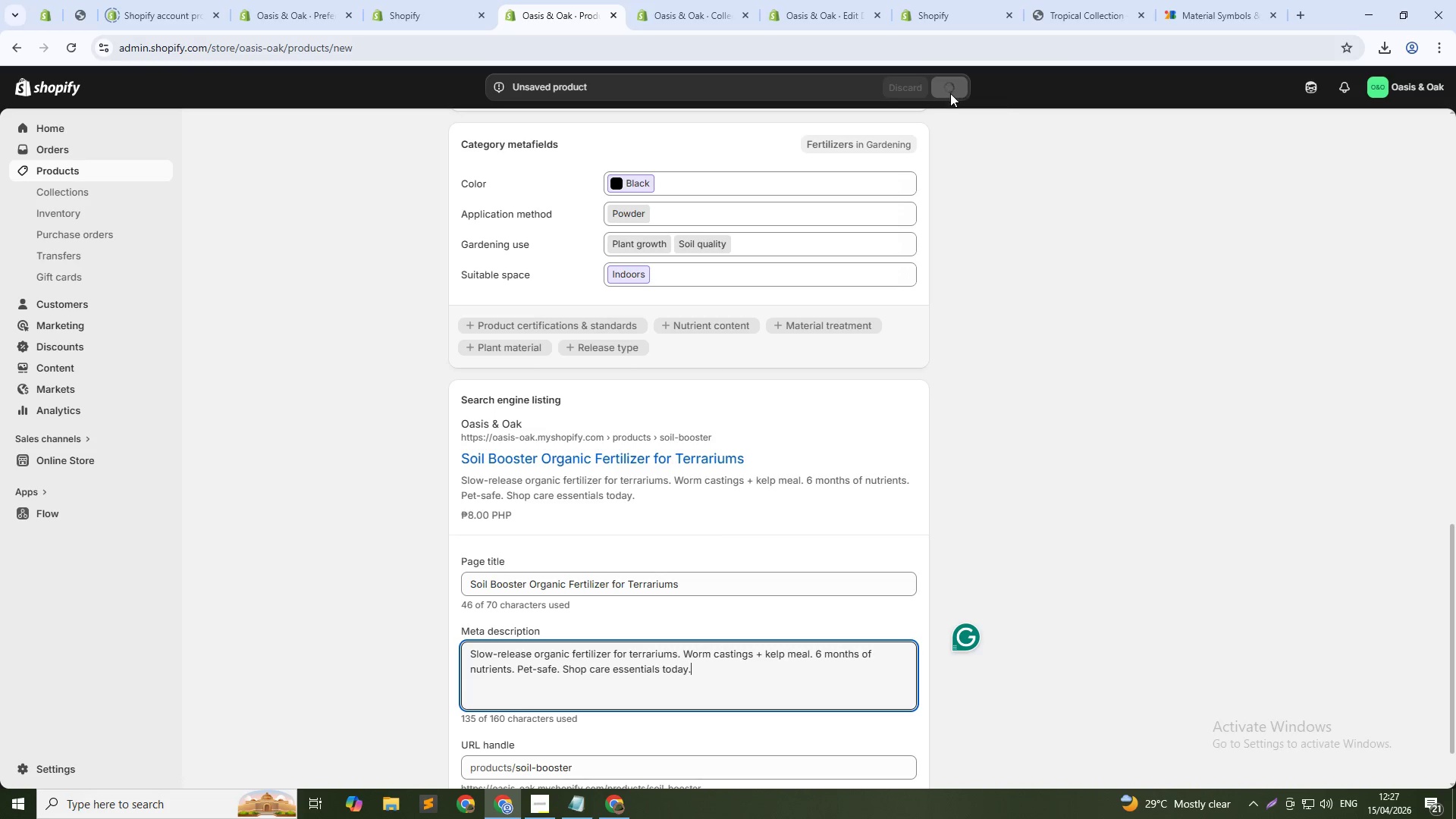 
wait(8.91)
 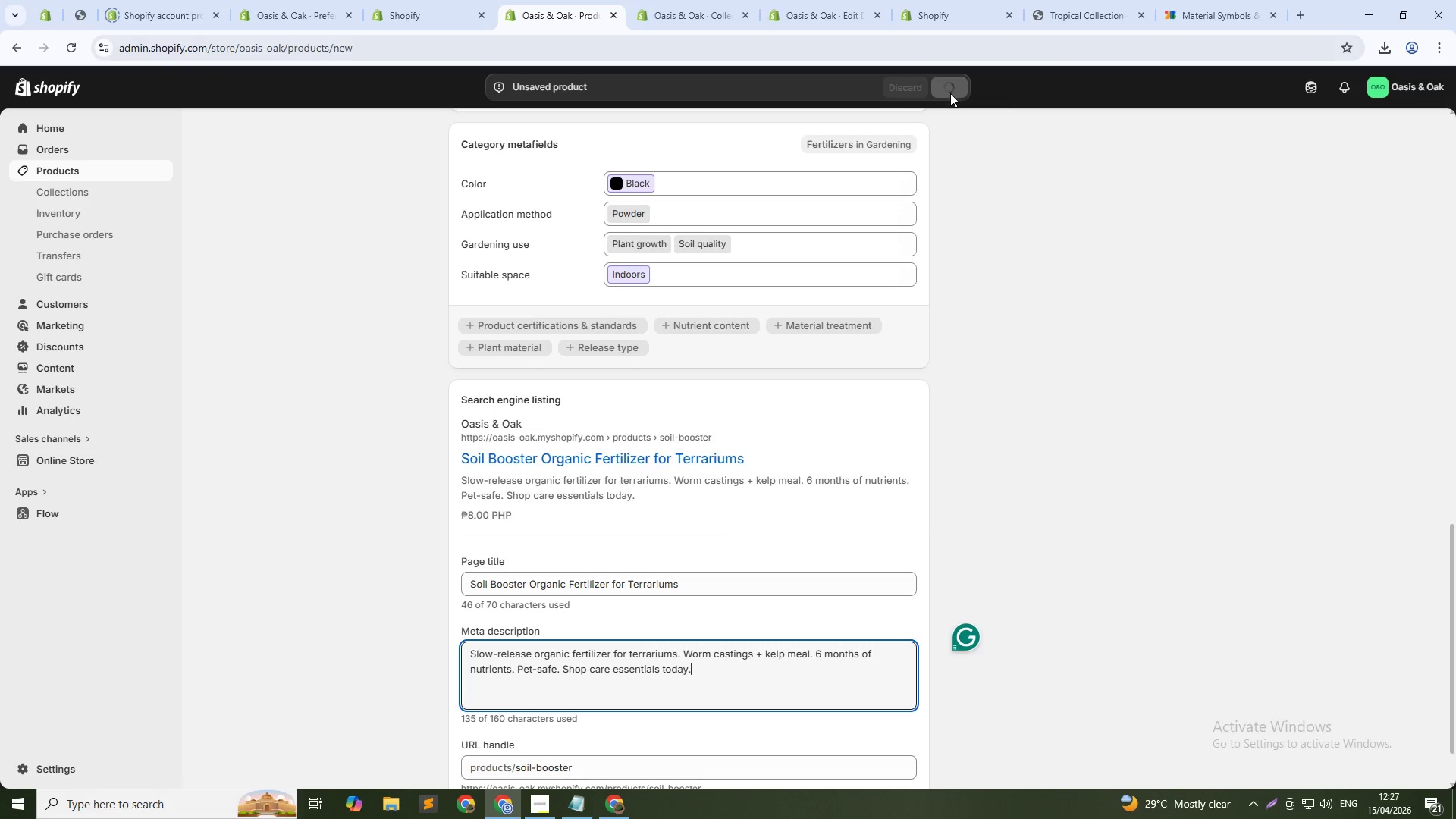 
left_click([463, 134])
 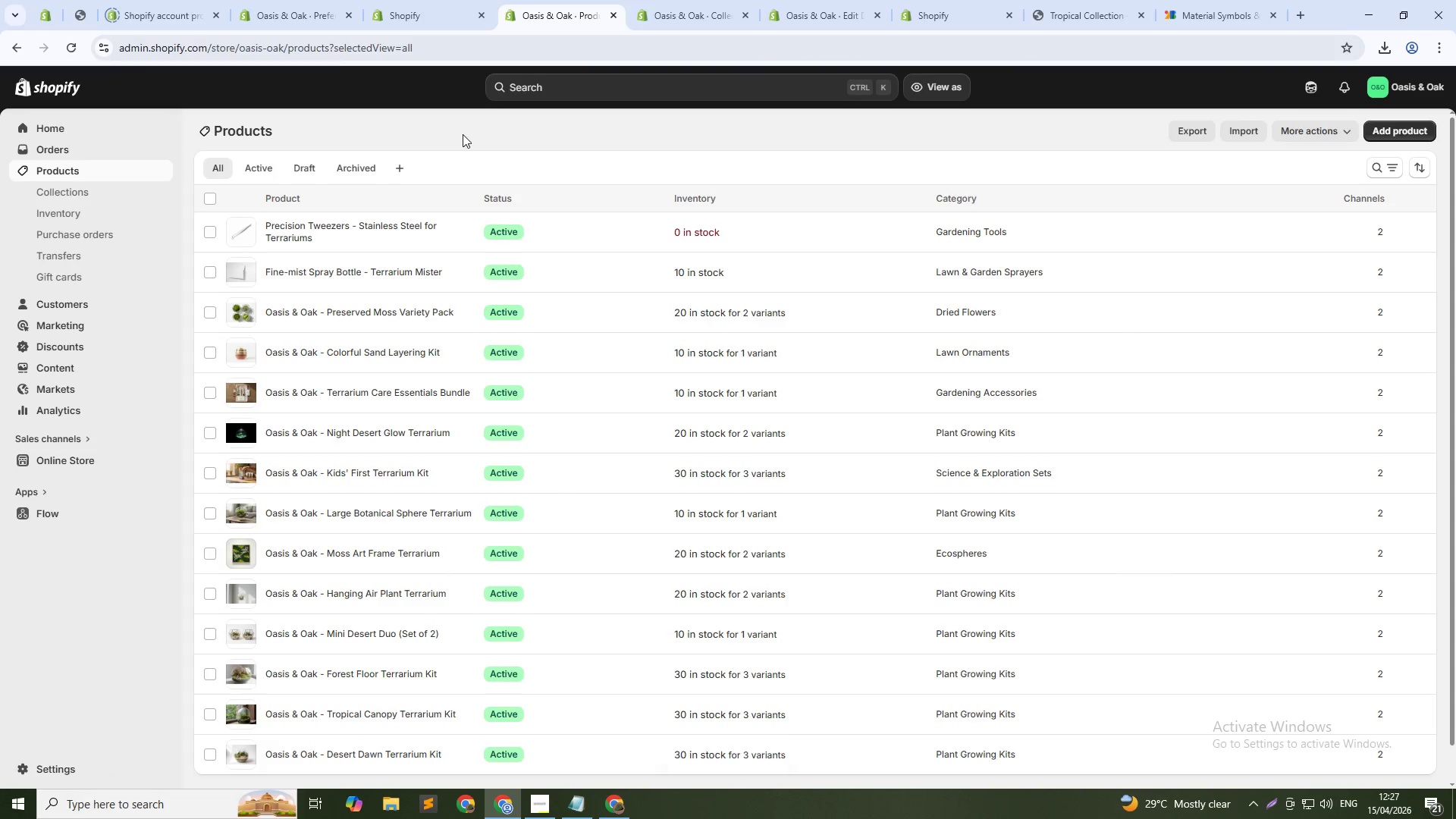 
key(Alt+AltLeft)
 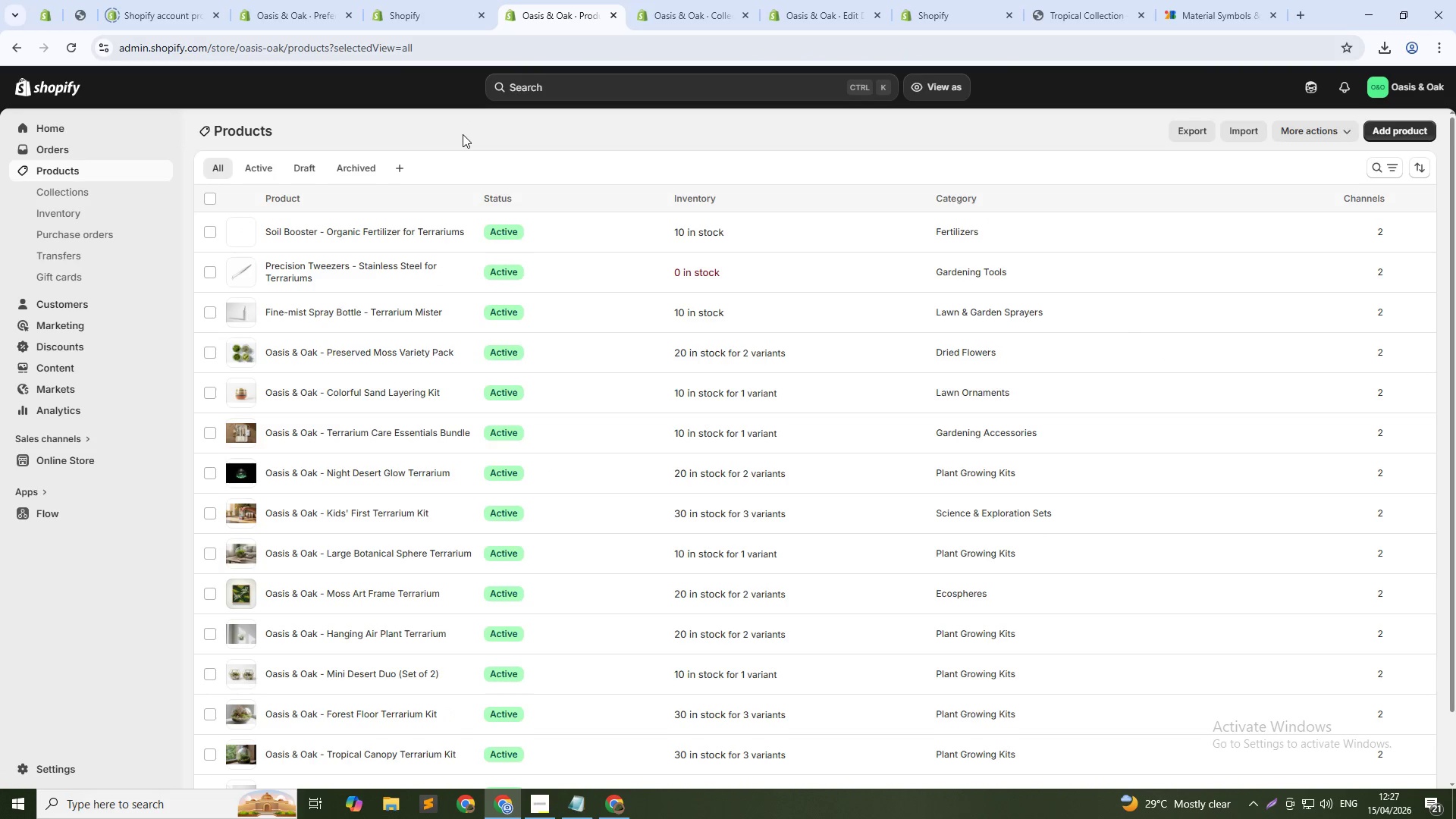 
key(Alt+Tab)
 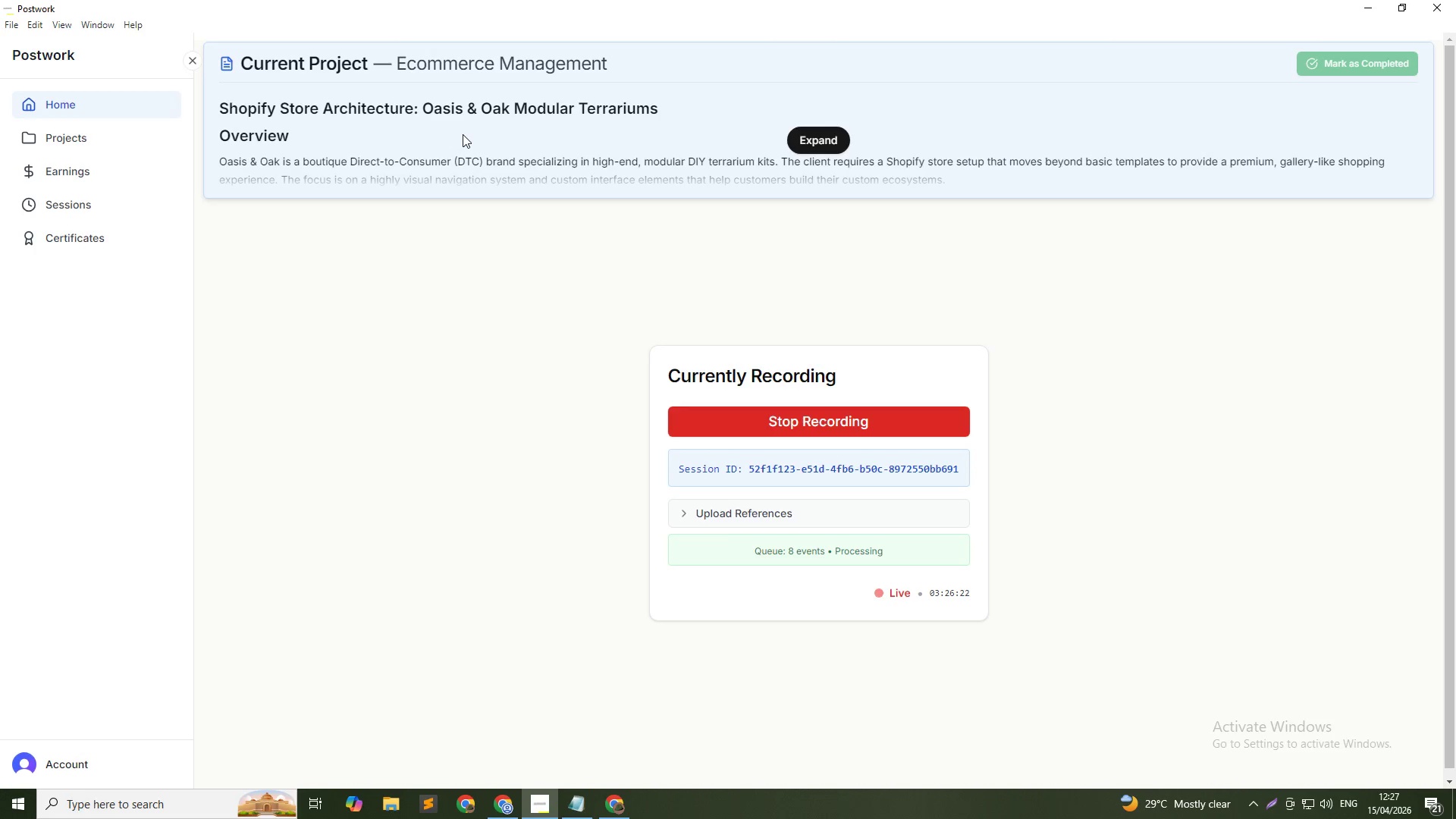 
key(Alt+AltLeft)
 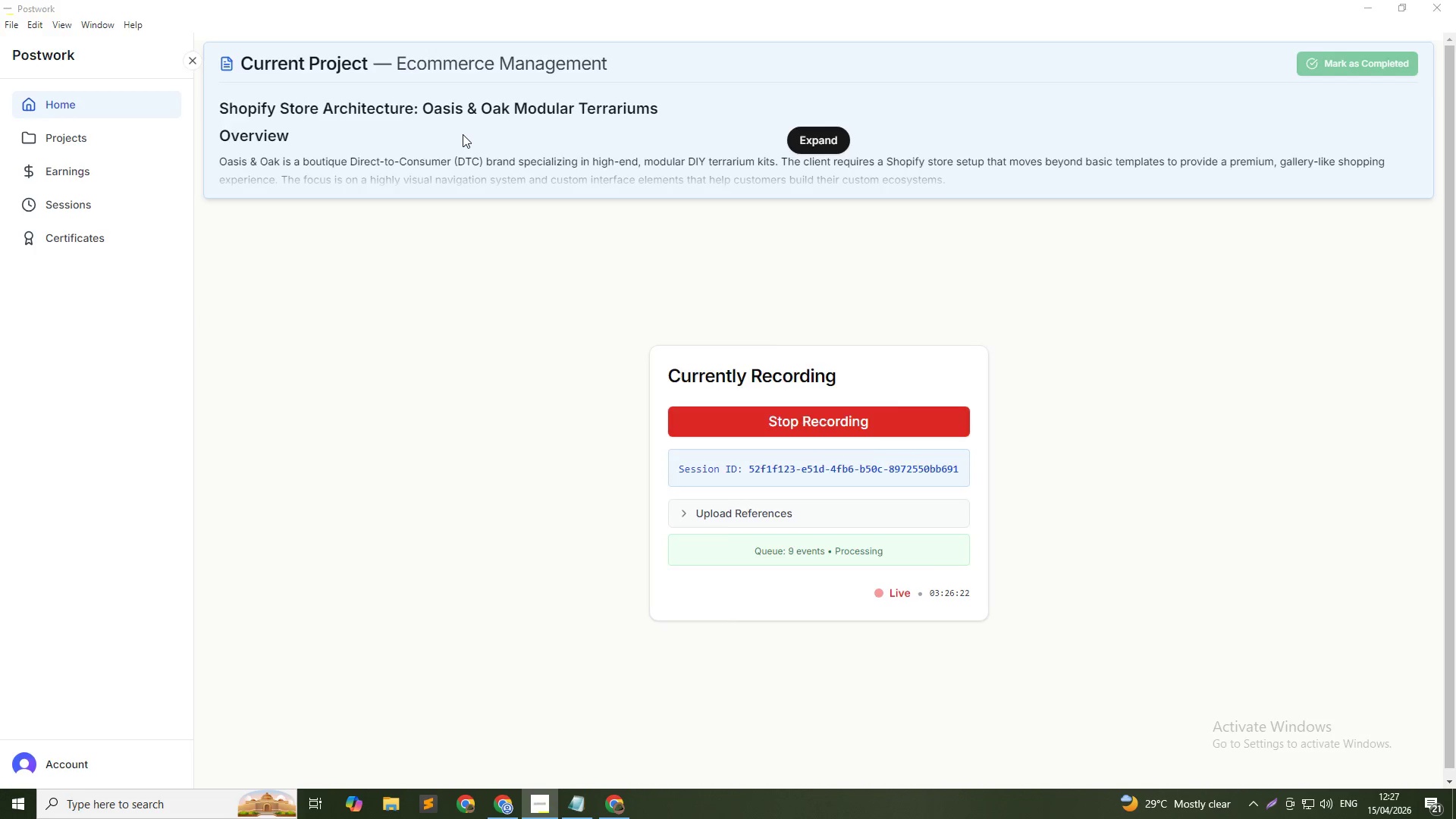 
key(Alt+Tab)
 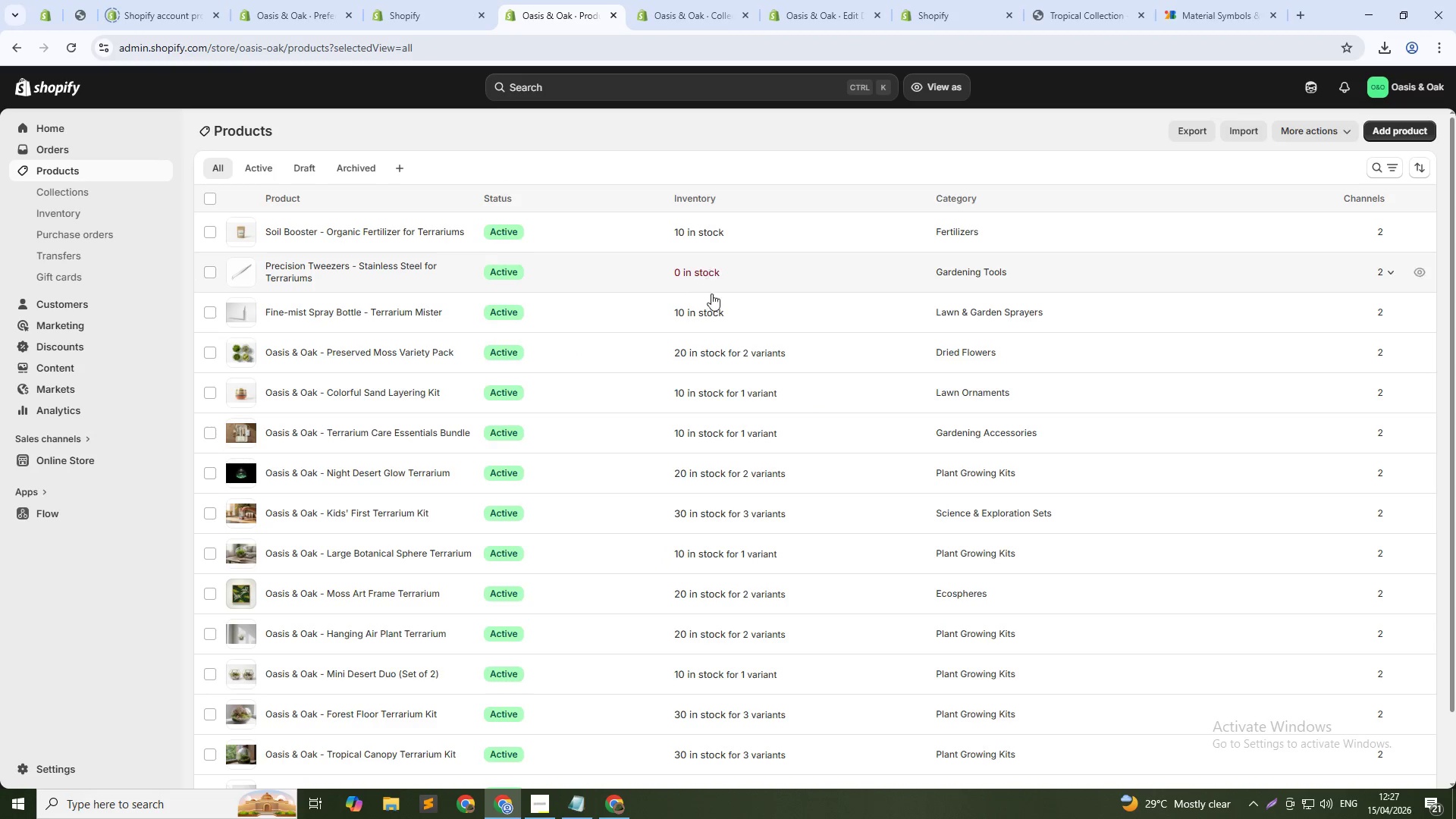 
left_click([702, 271])
 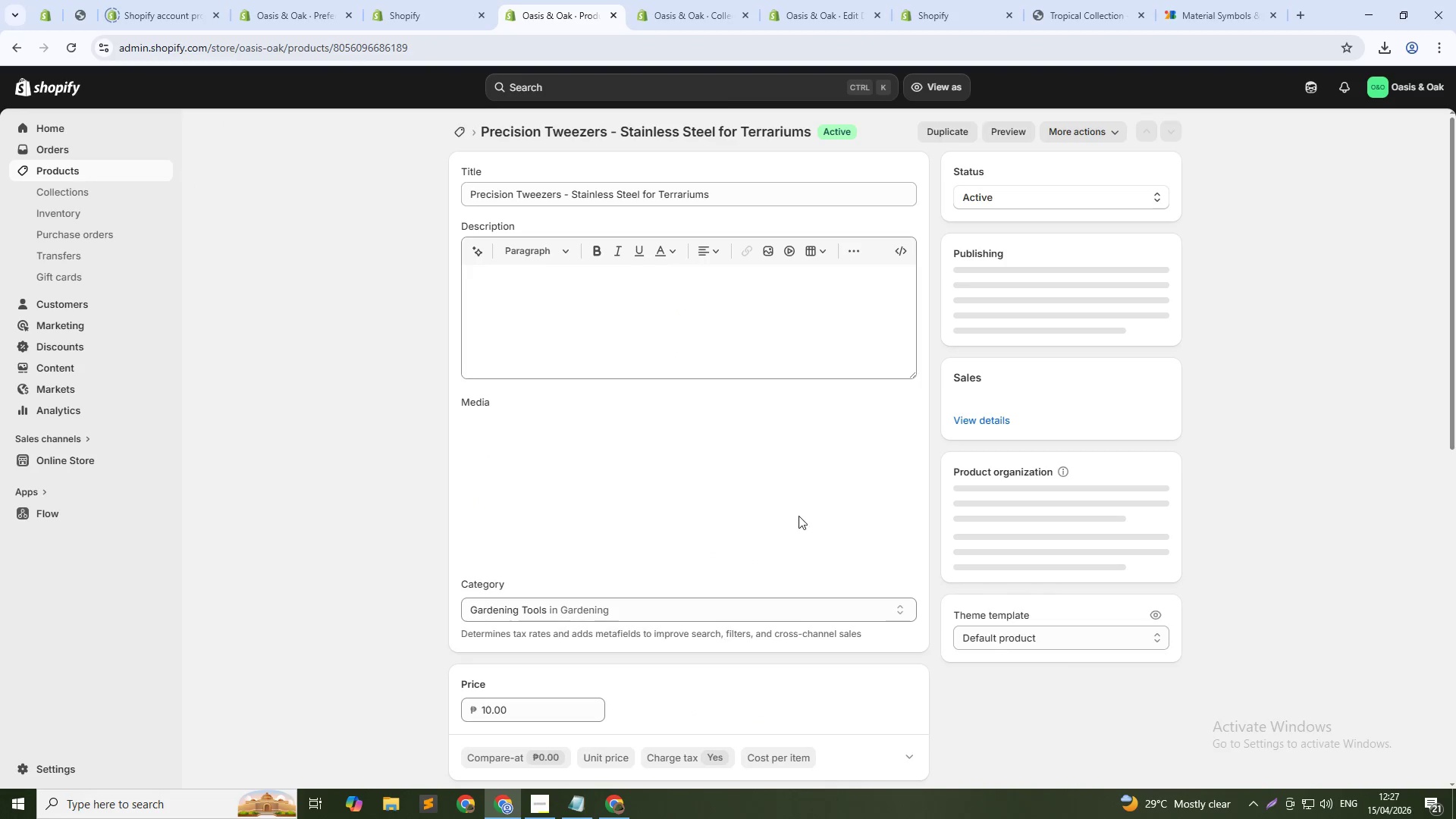 
scroll: coordinate [806, 566], scroll_direction: down, amount: 3.0
 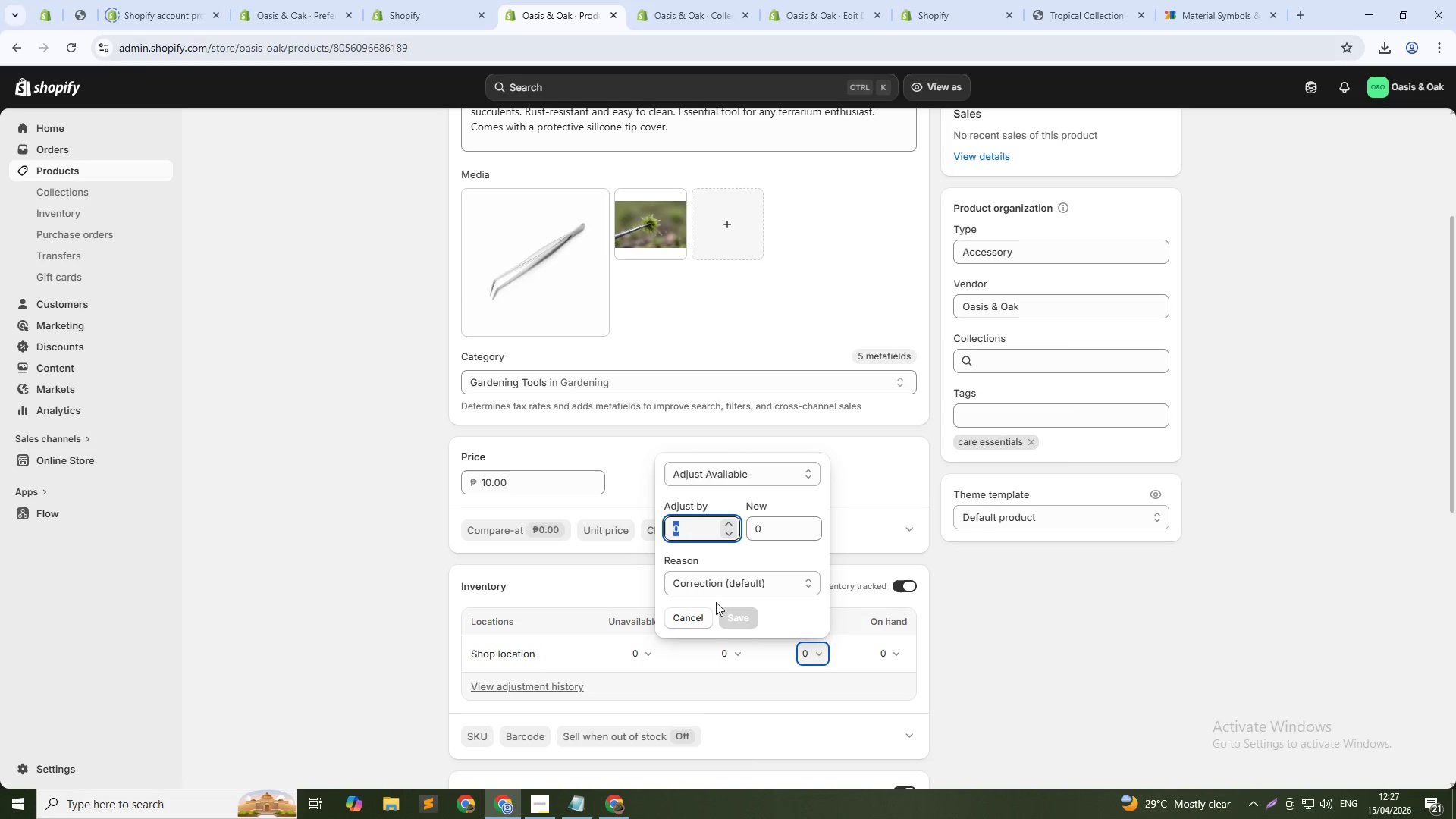 
key(Numpad1)
 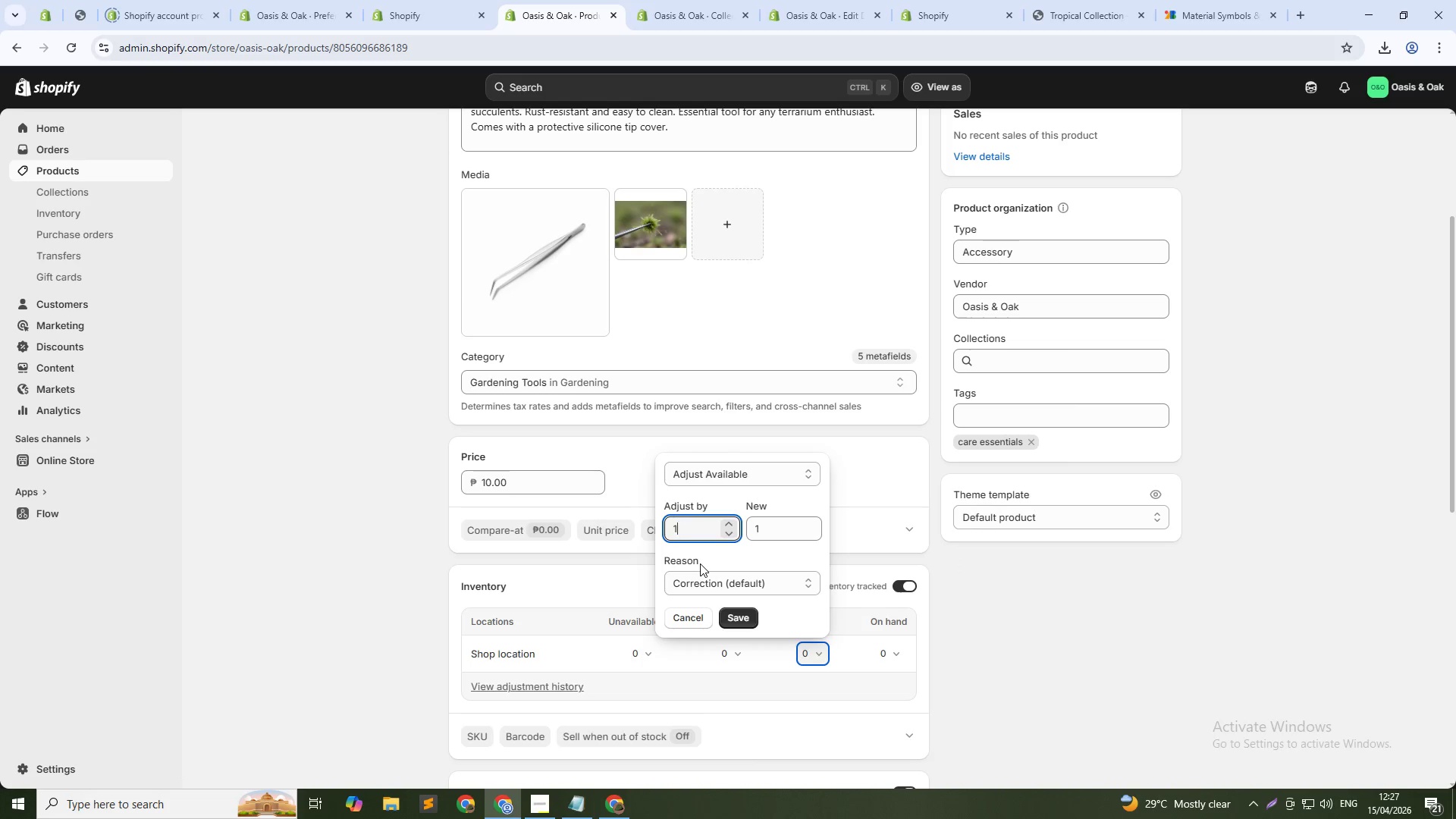 
key(Numpad0)
 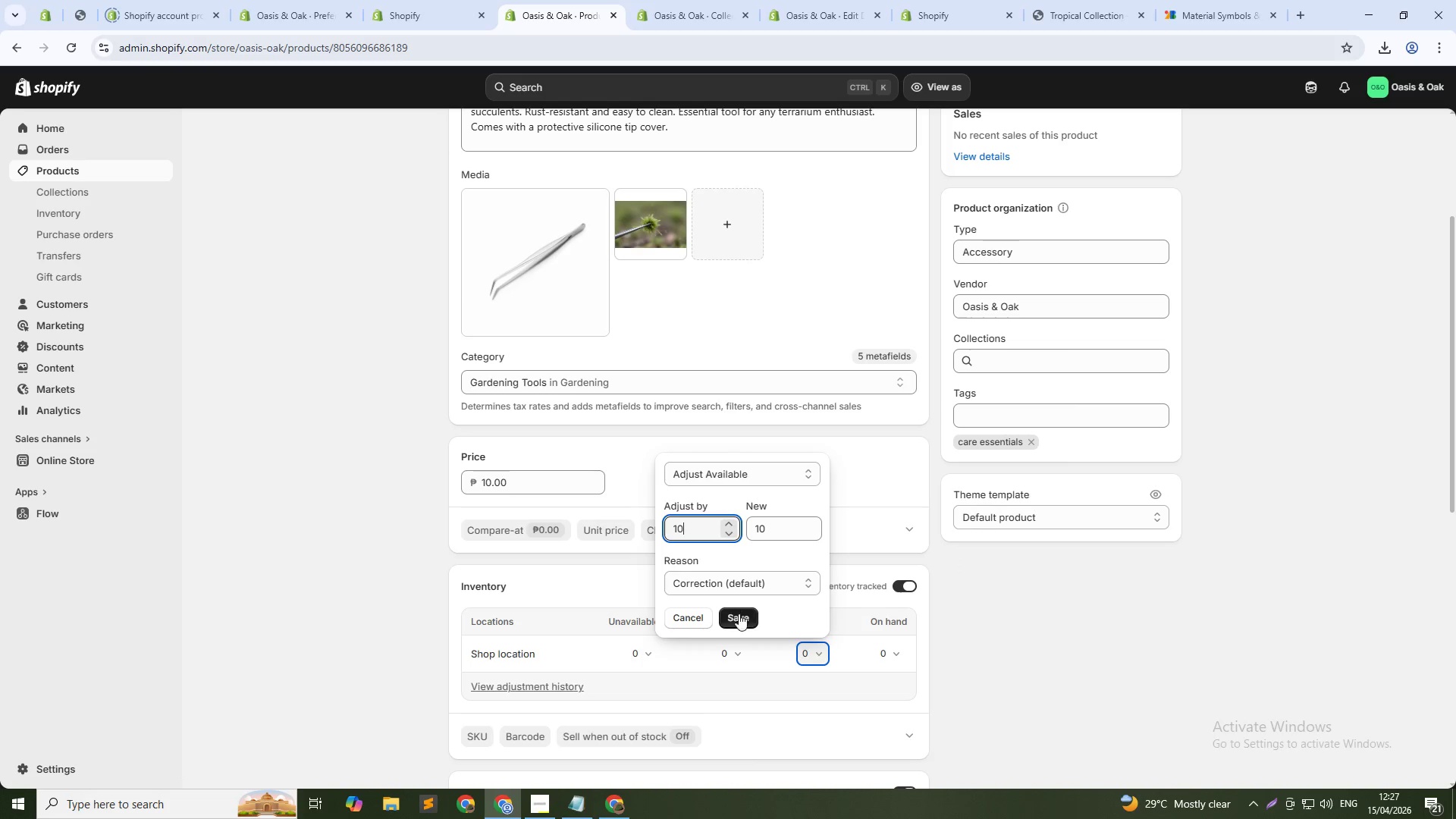 
left_click([740, 620])
 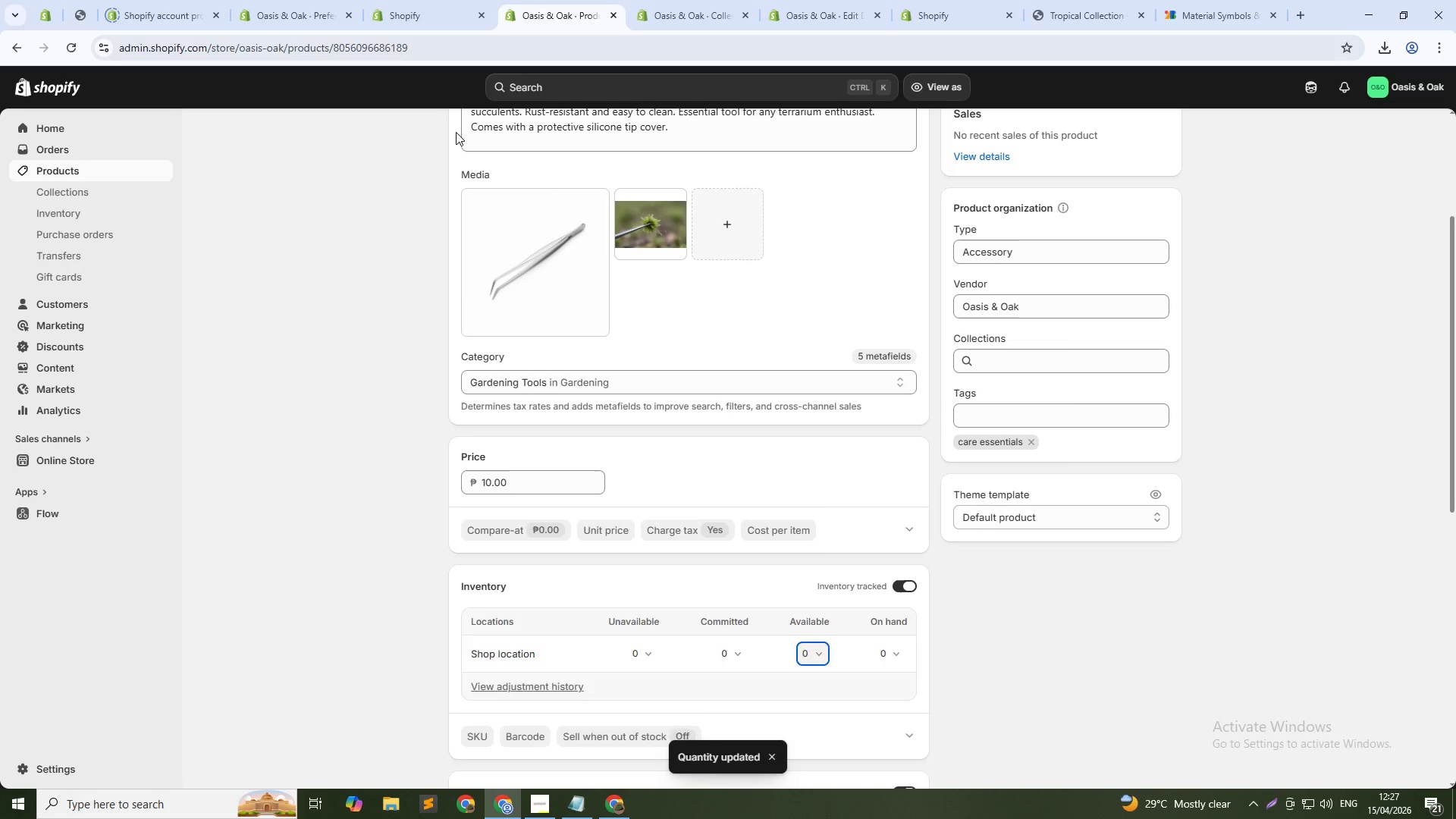 
scroll: coordinate [466, 153], scroll_direction: up, amount: 4.0
 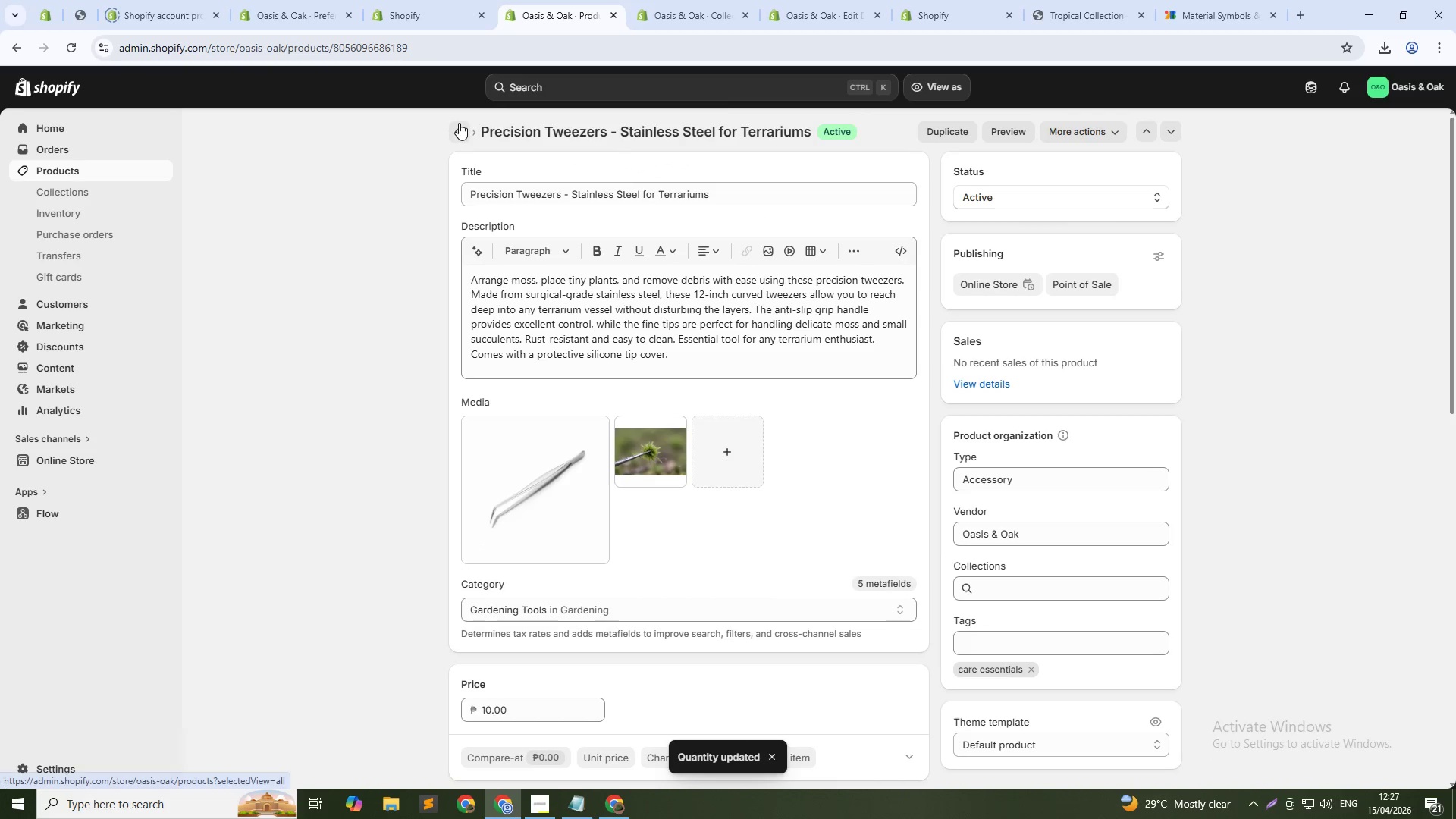 
left_click([460, 126])
 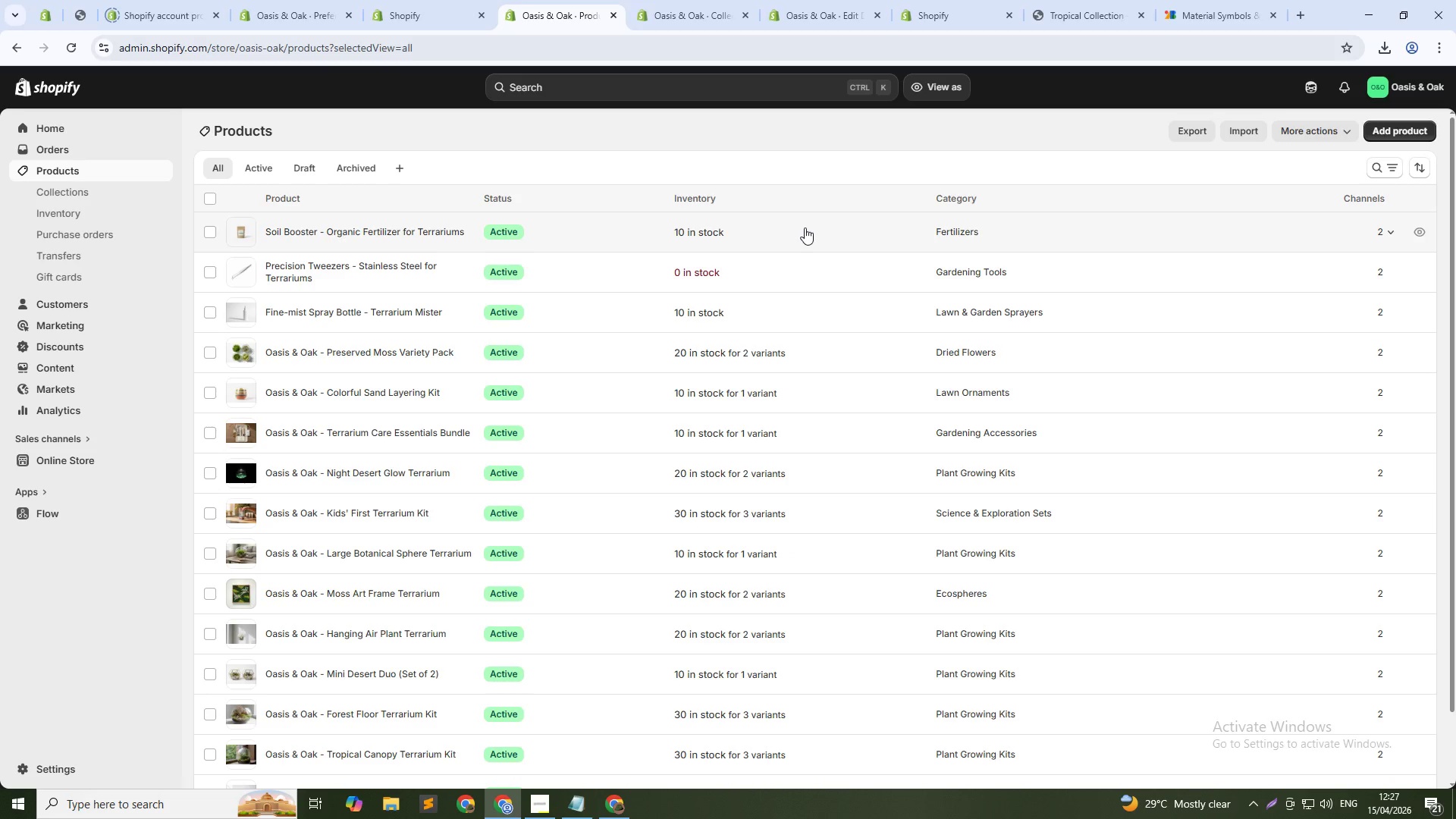 
wait(6.25)
 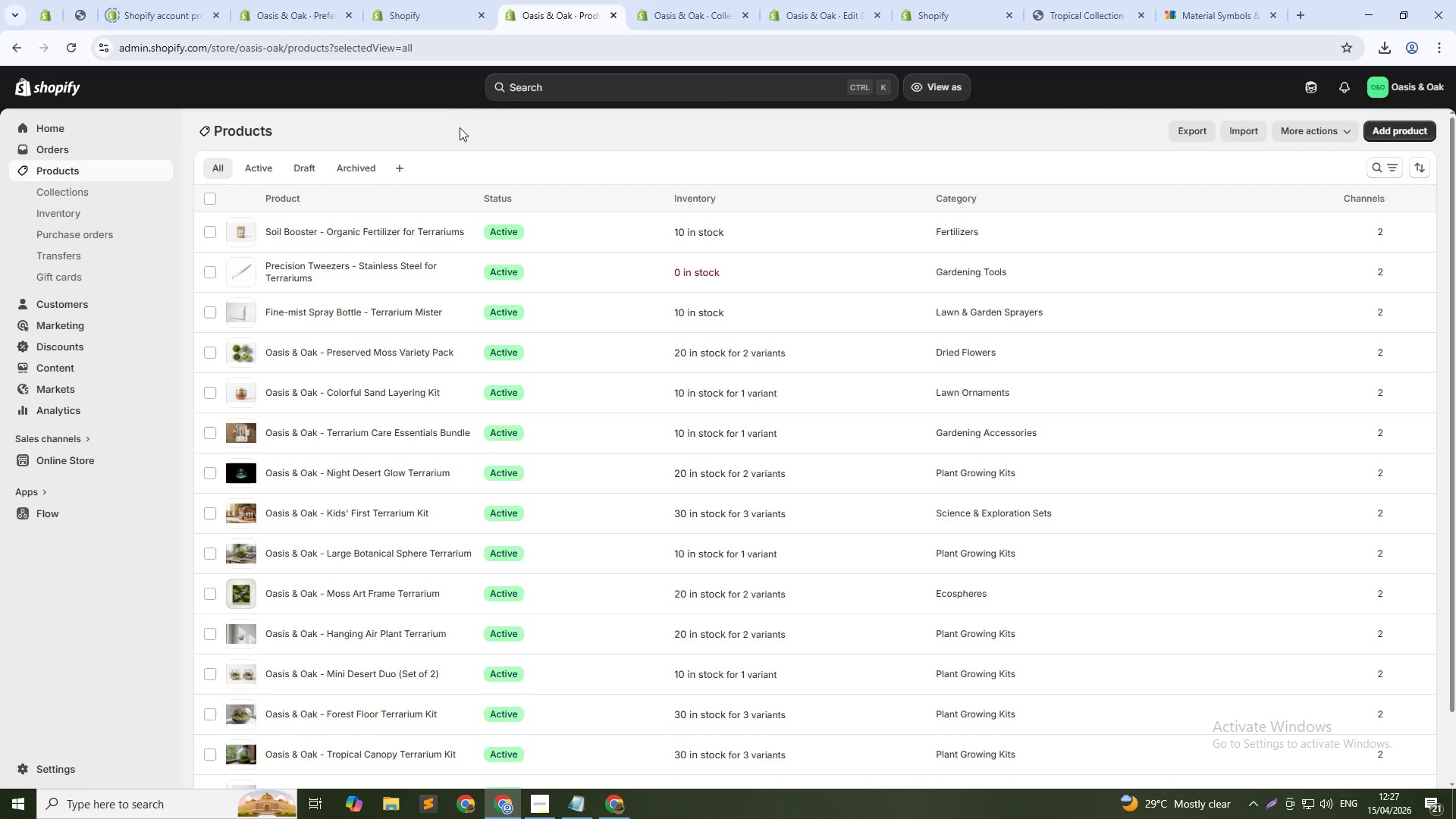 
left_click([723, 45])
 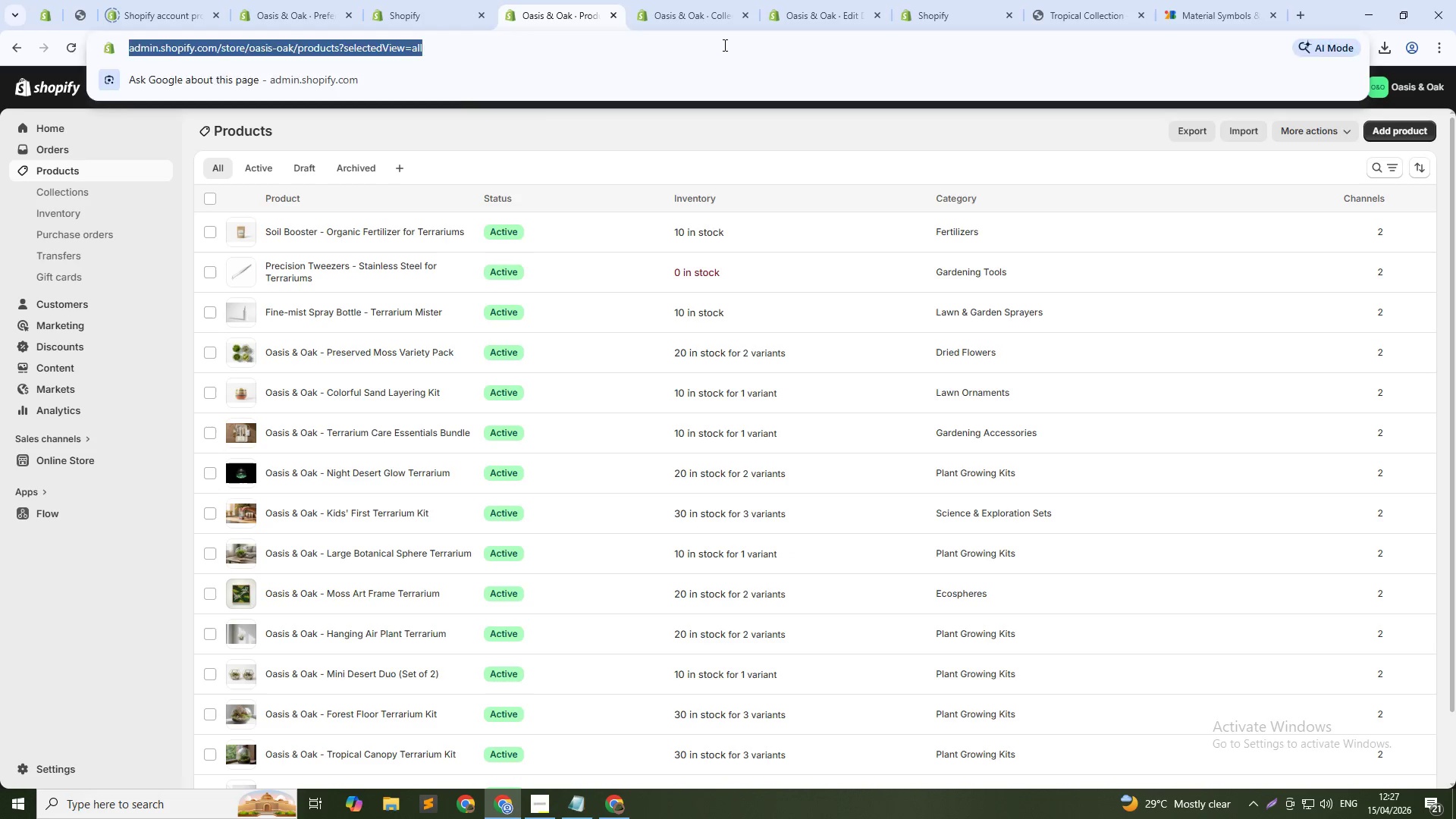 
key(NumpadEnter)
 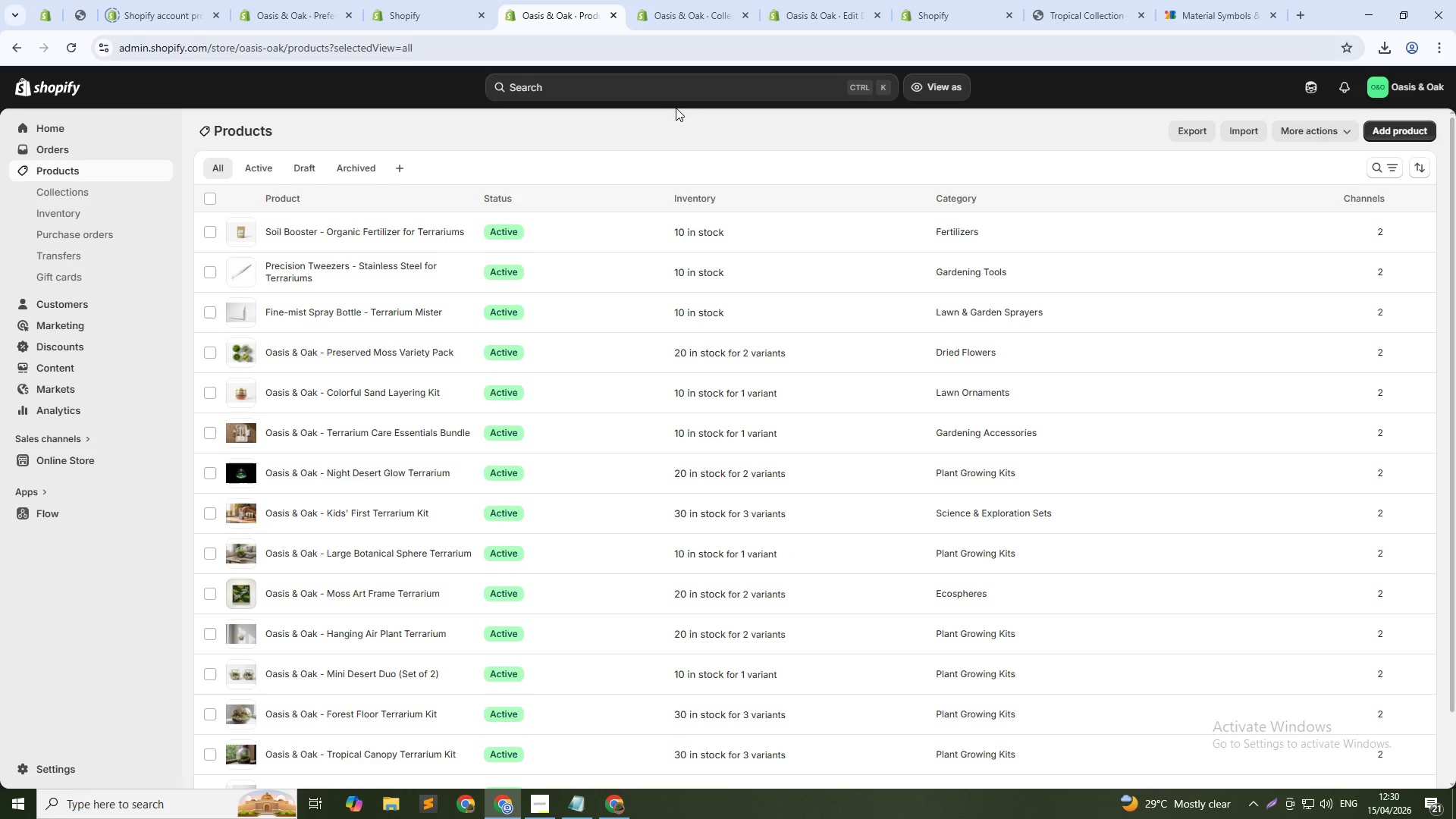 
wait(191.48)
 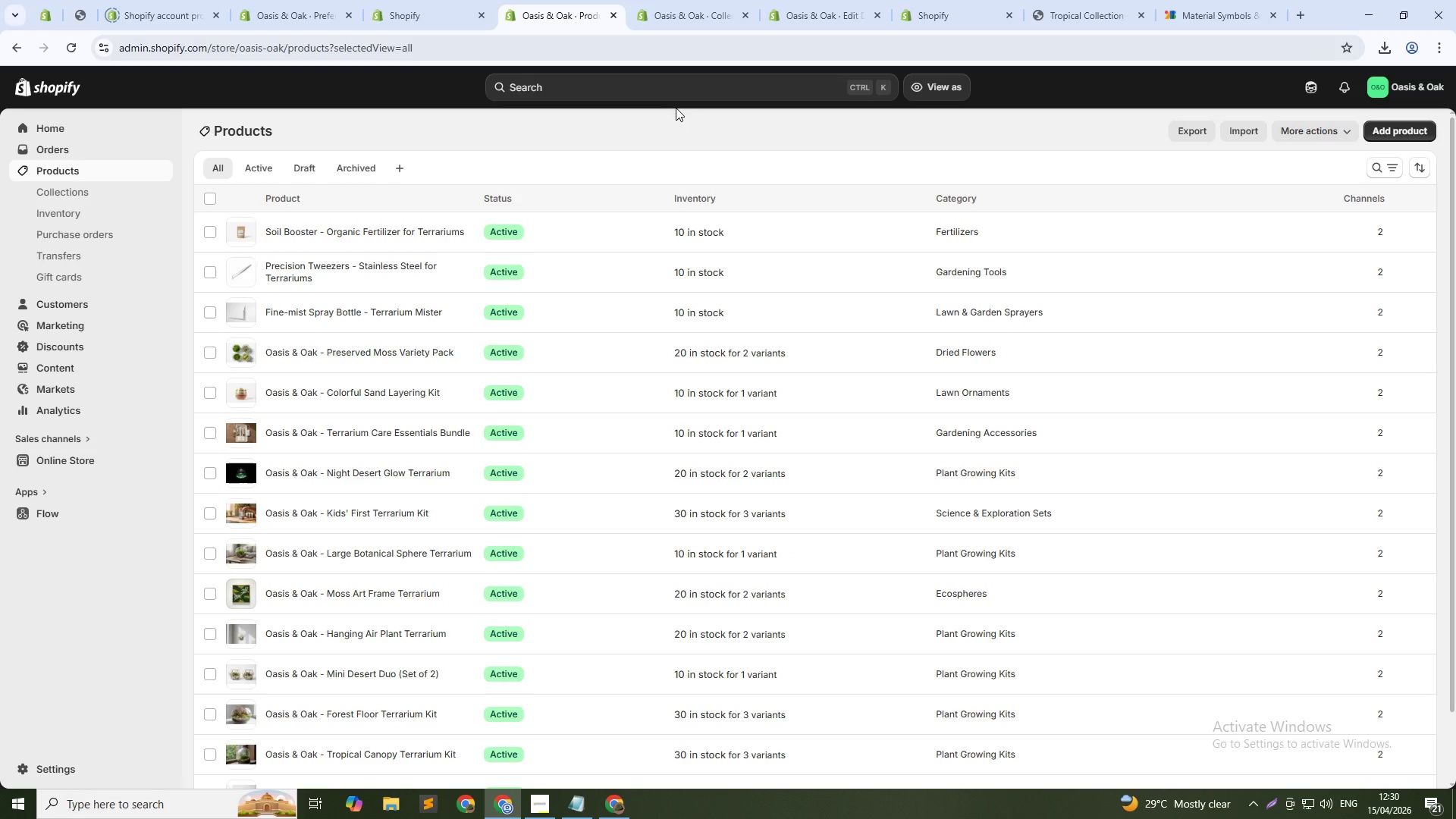 
key(Alt+Tab)
 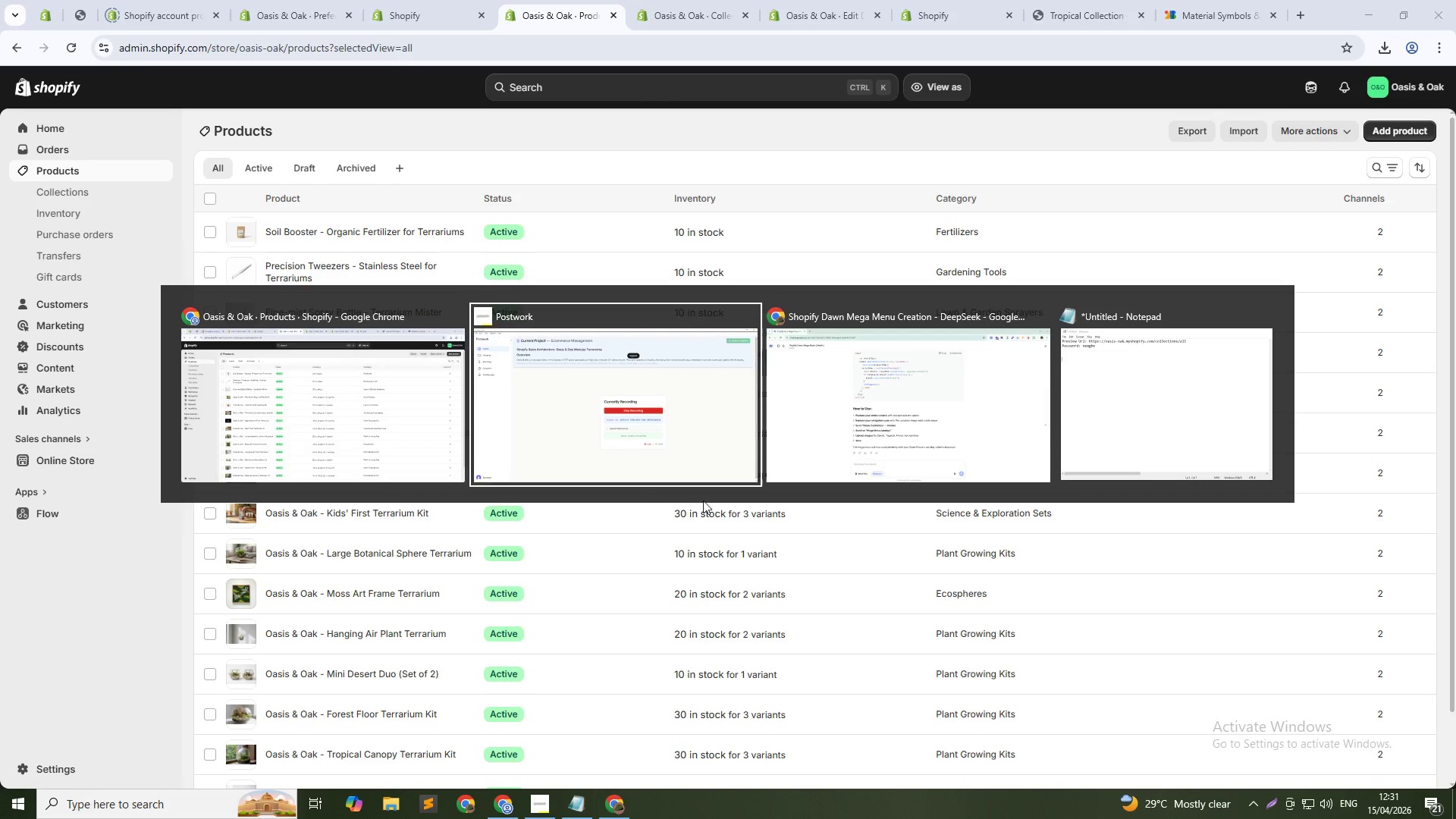 
key(Alt+Tab)
 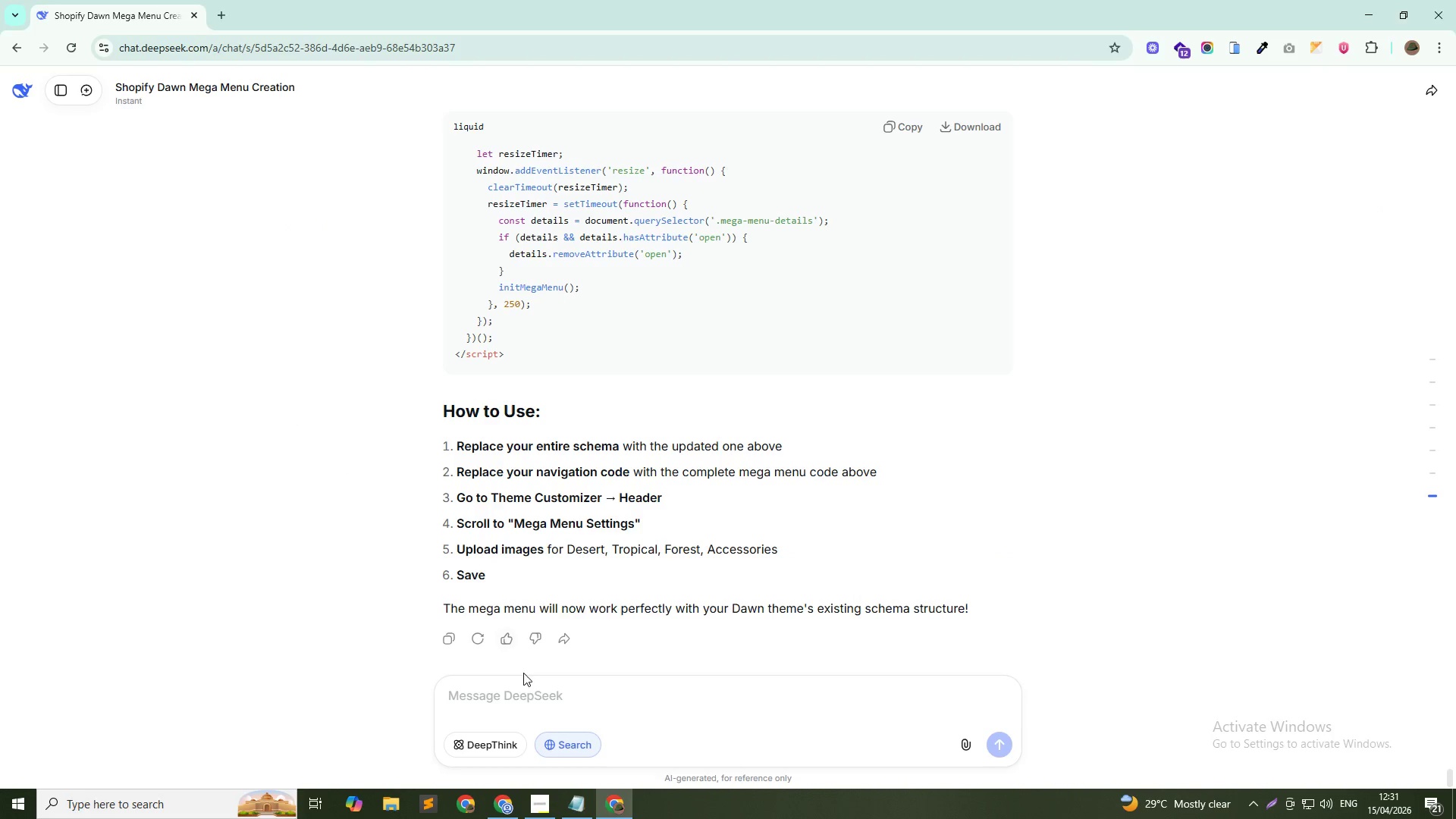 
left_click([537, 692])
 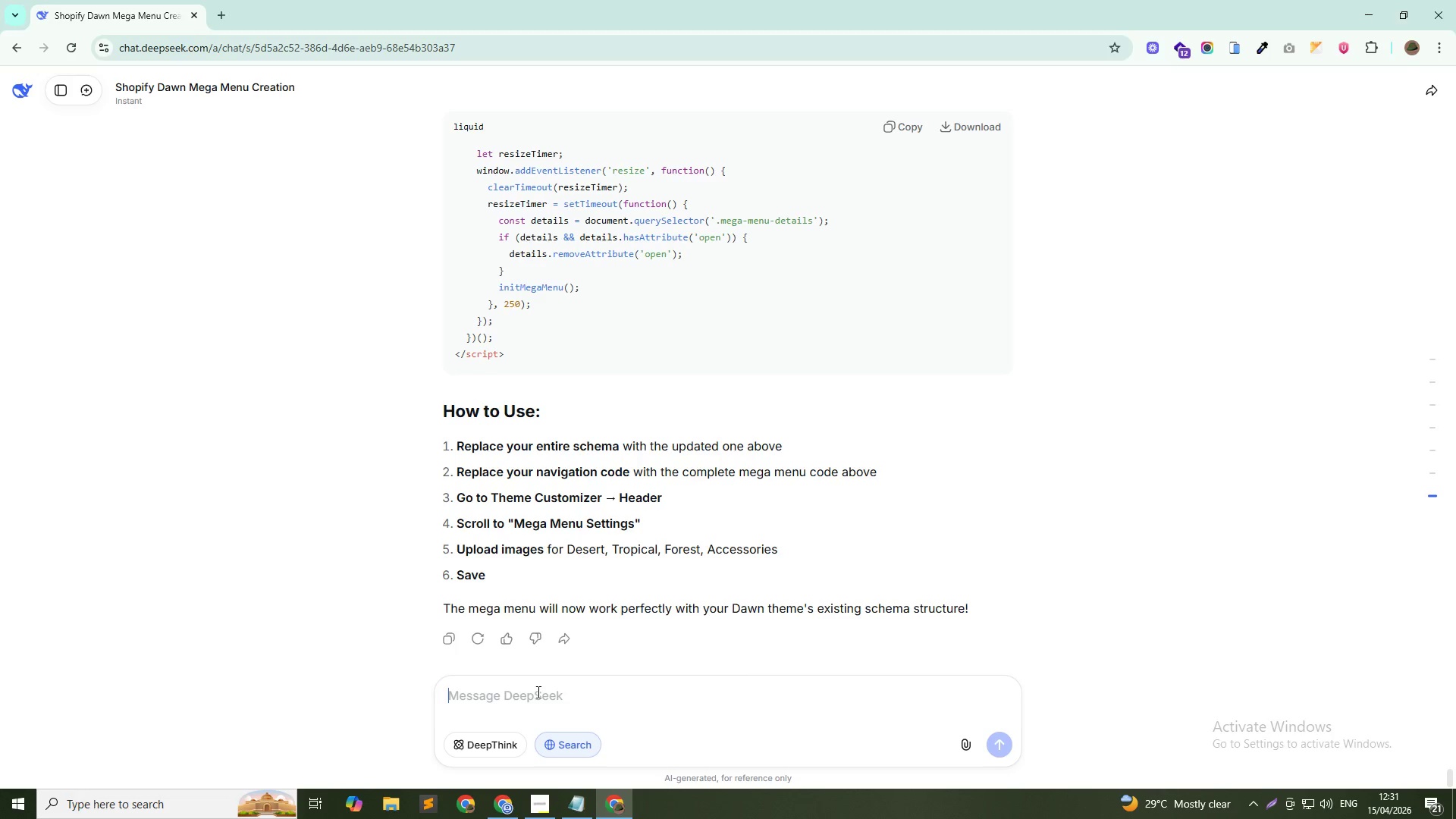 
type(I have )
 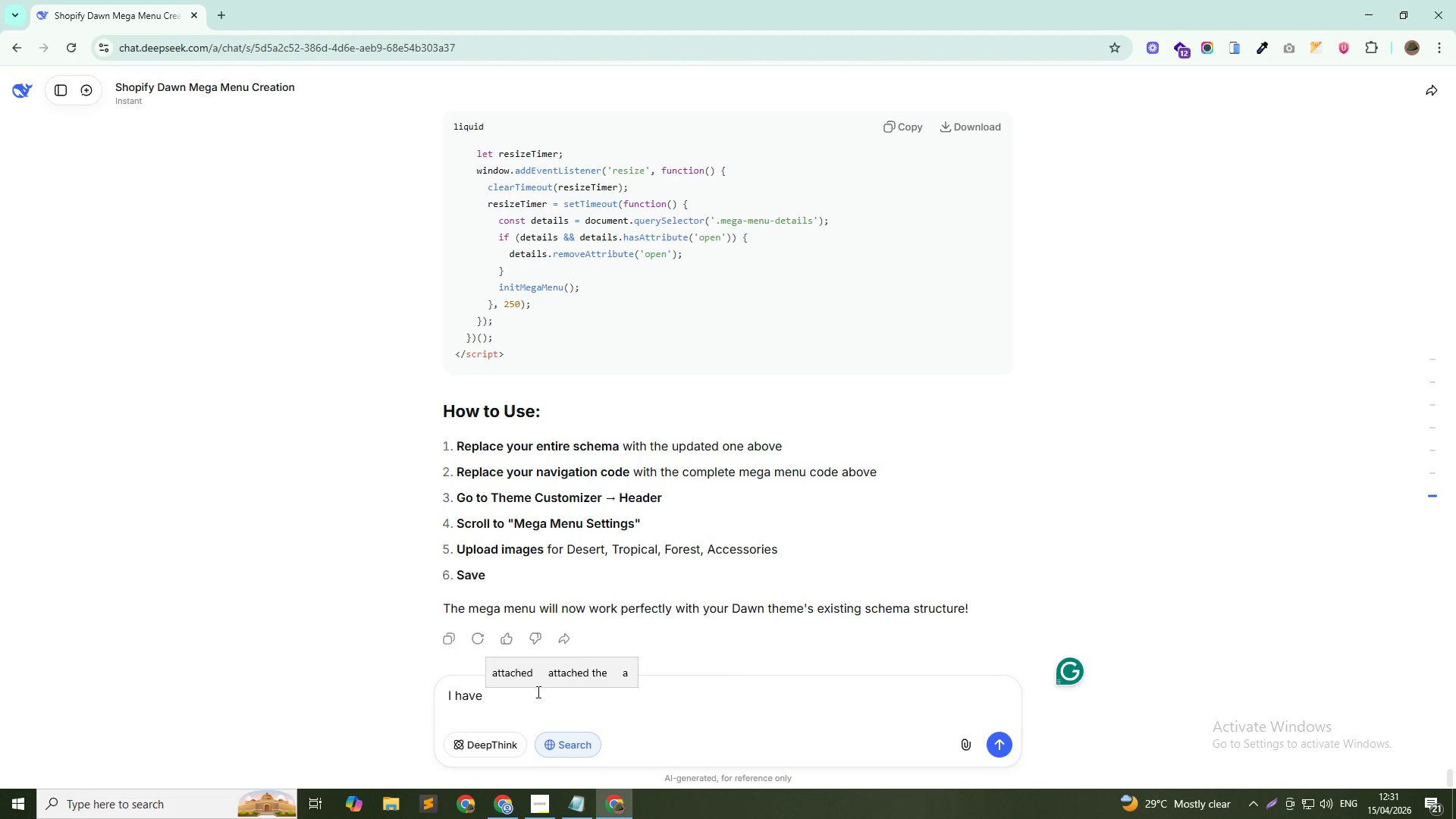 
type(Shopify Dawn theme. I need a Custom Accessory Drawer ())
 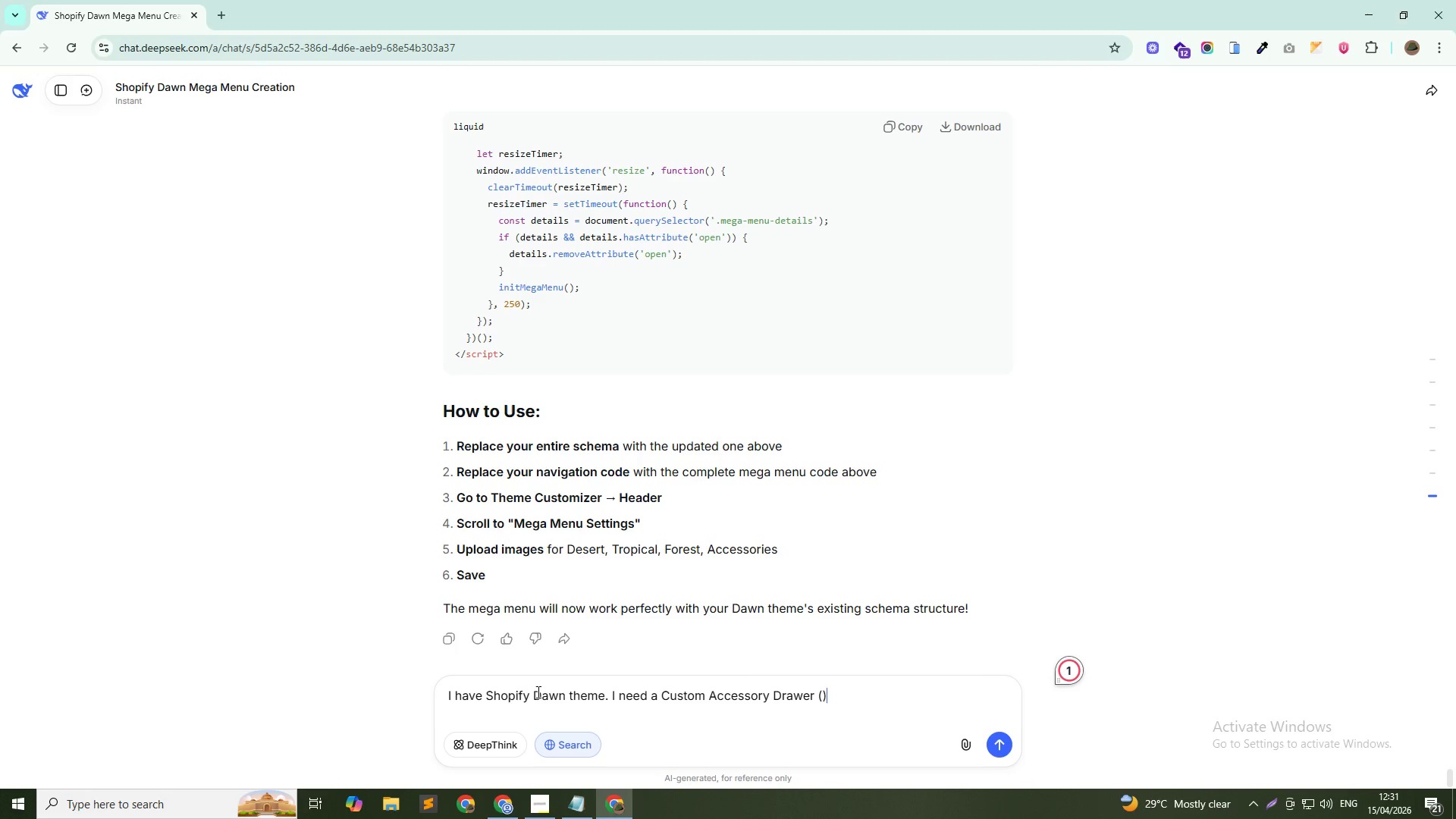 
 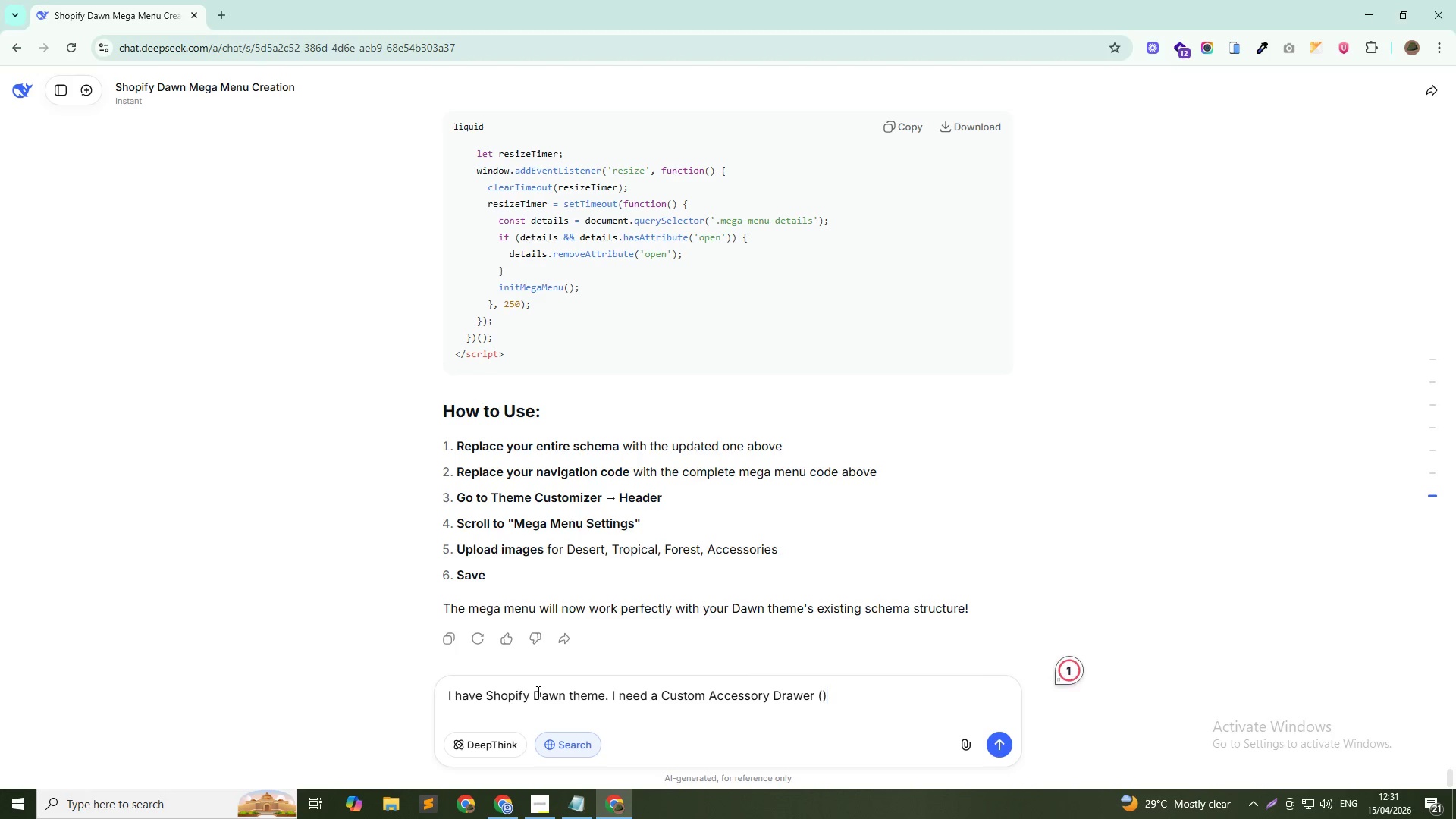 
key(ArrowLeft)
 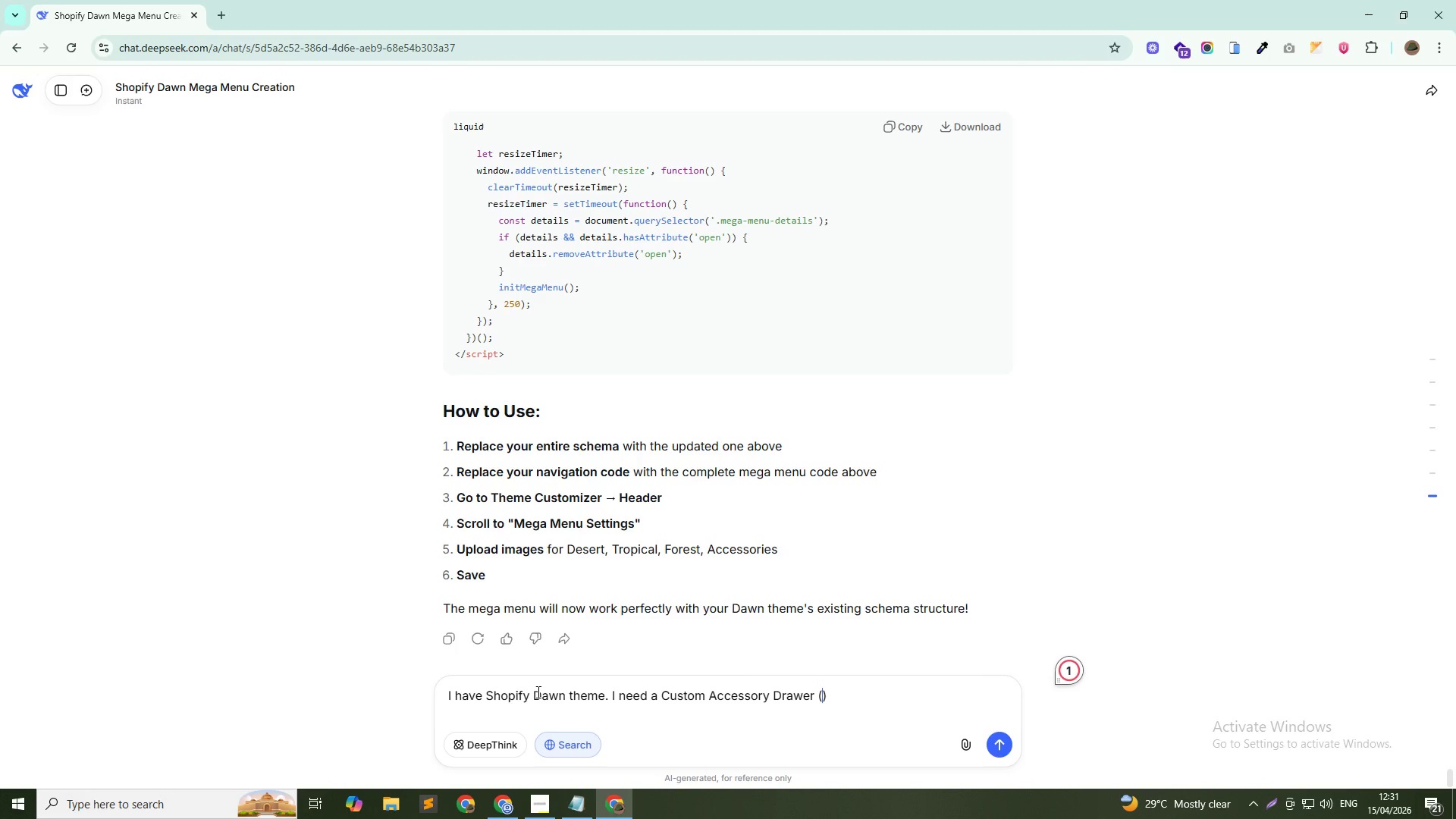 
type(S)
key(Backspace)
type(slide-out quick )
key(Backspace)
type(-add cart)
 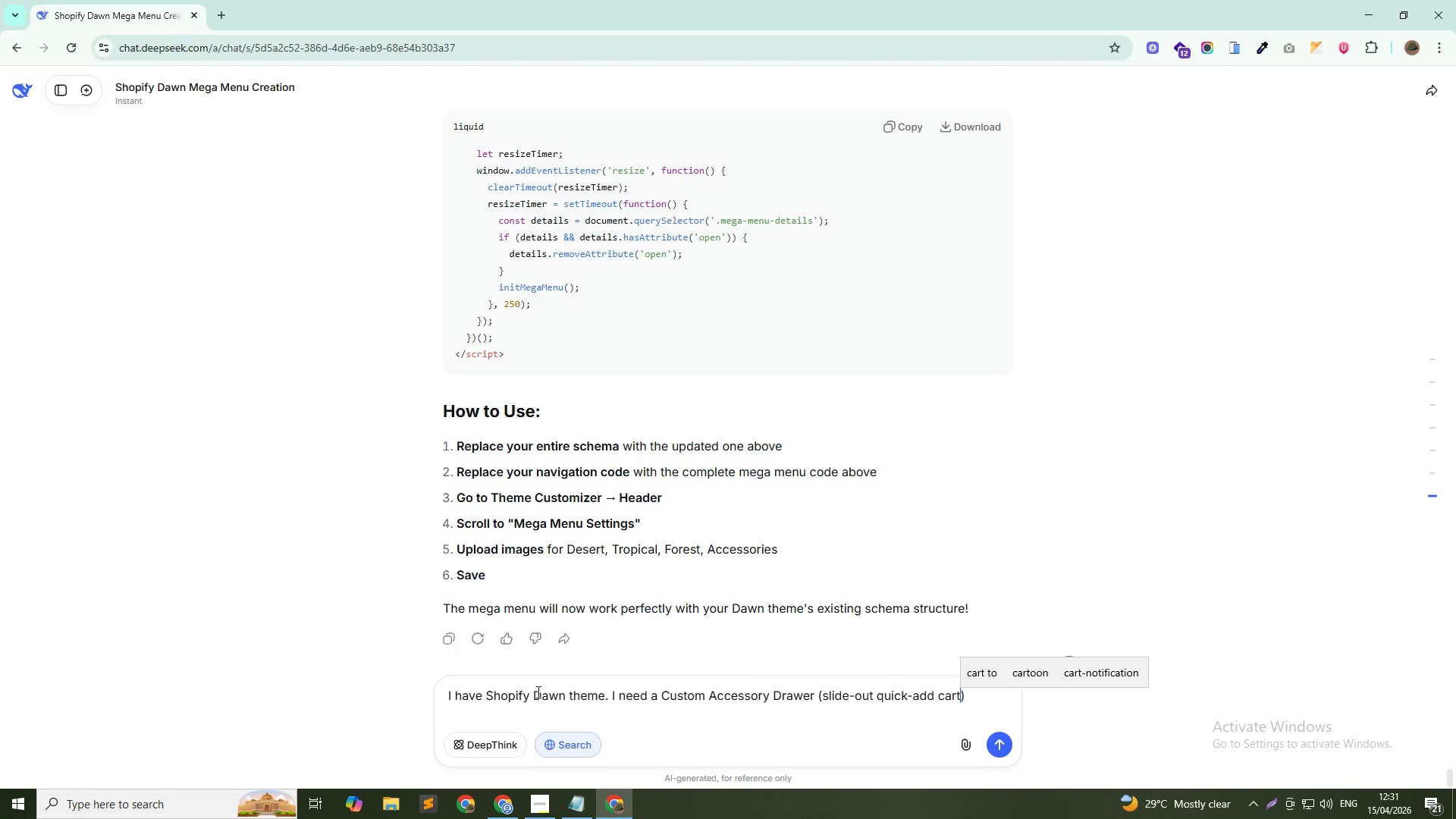 
key(ArrowRight)
 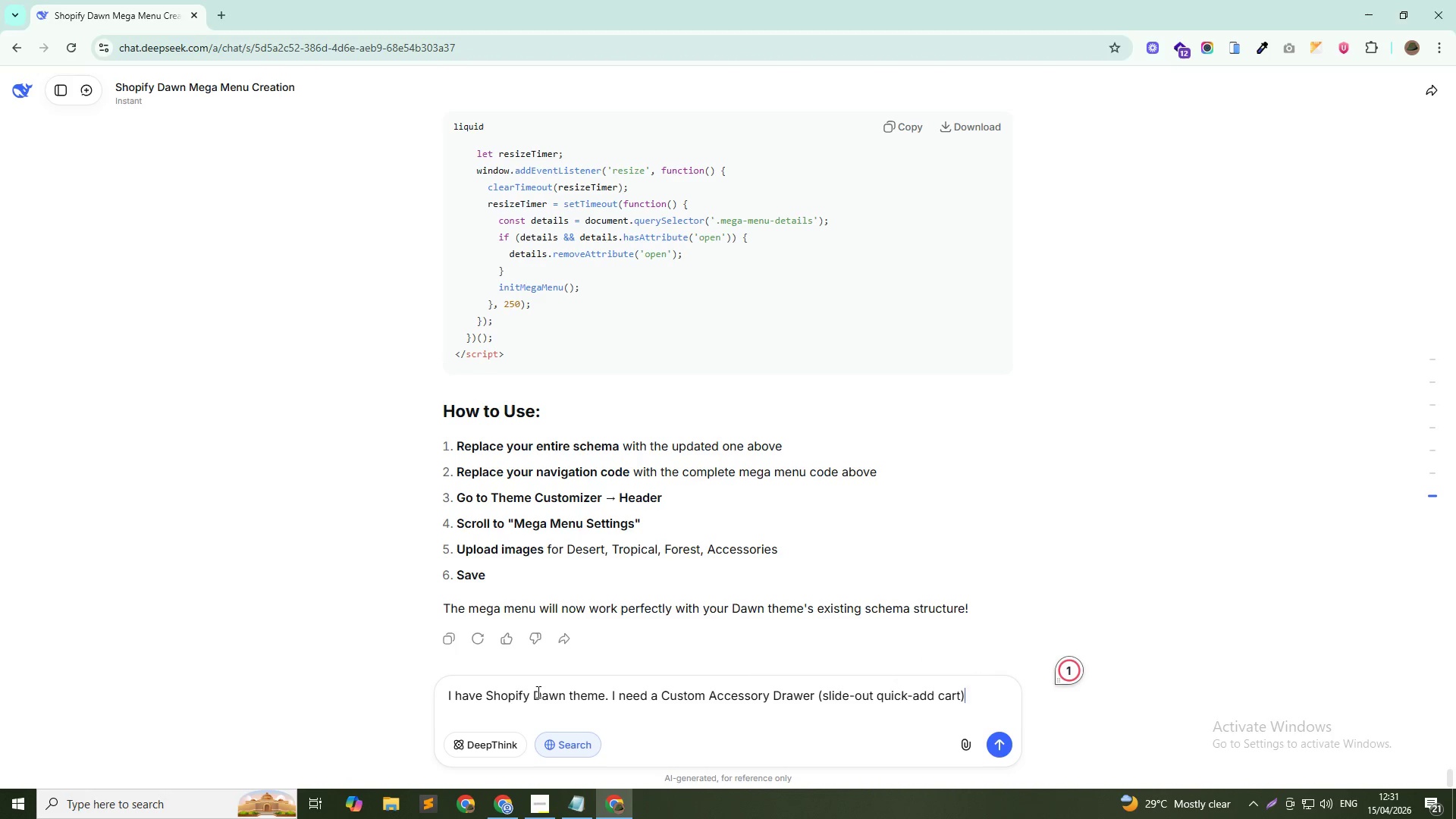 
key(Period)
 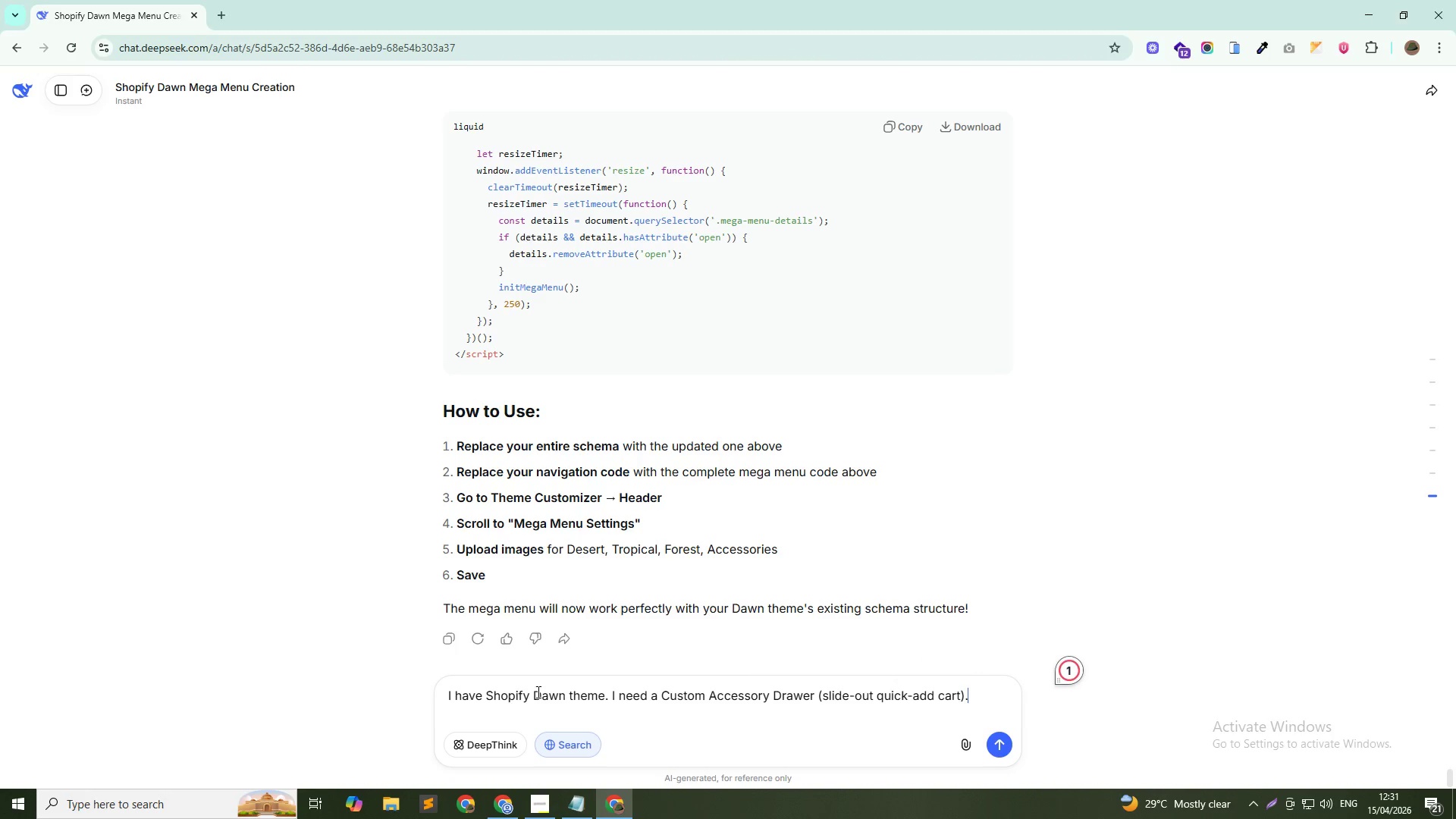 
key(Shift+Enter)
 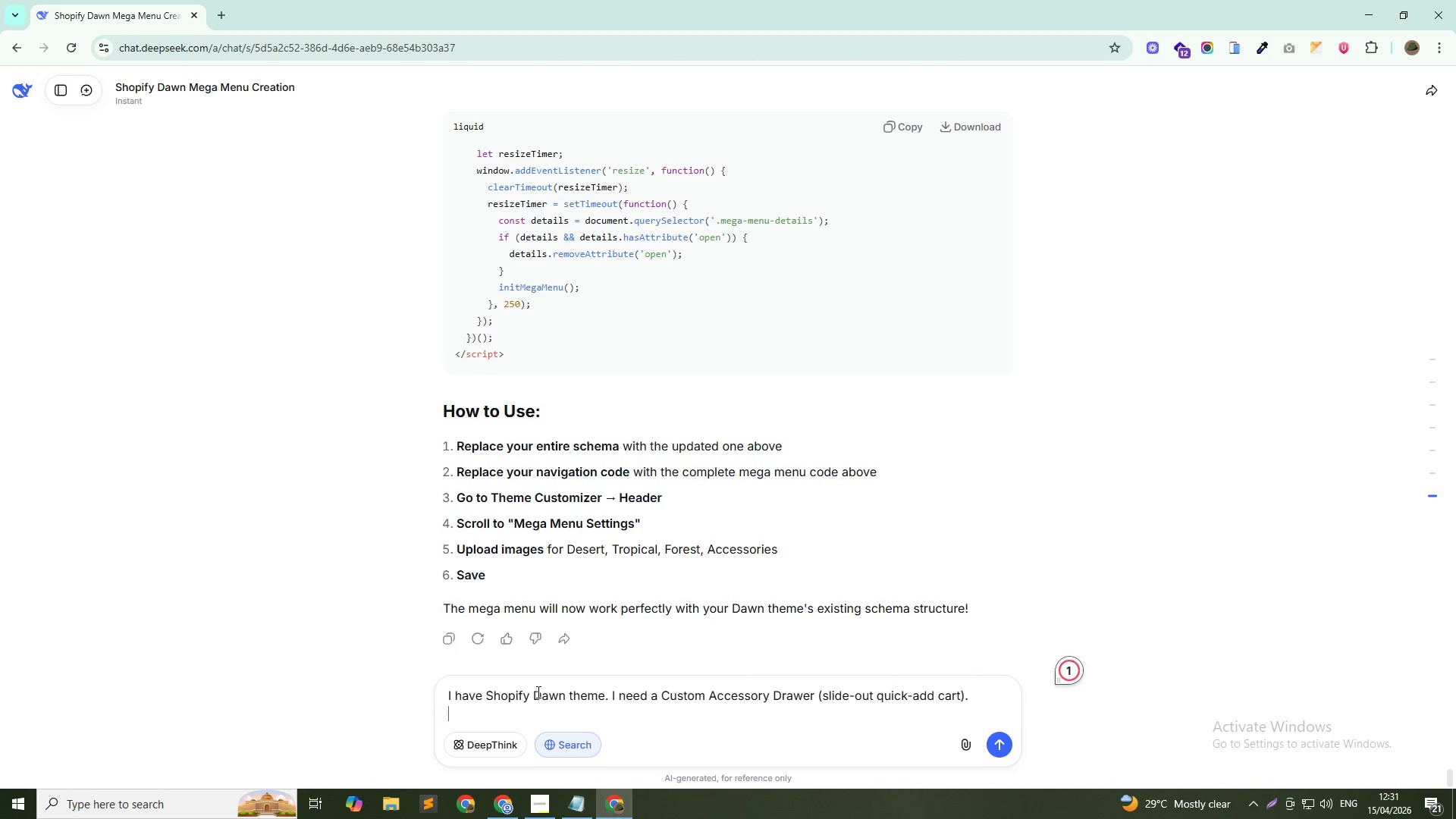 
key(Shift+Enter)
 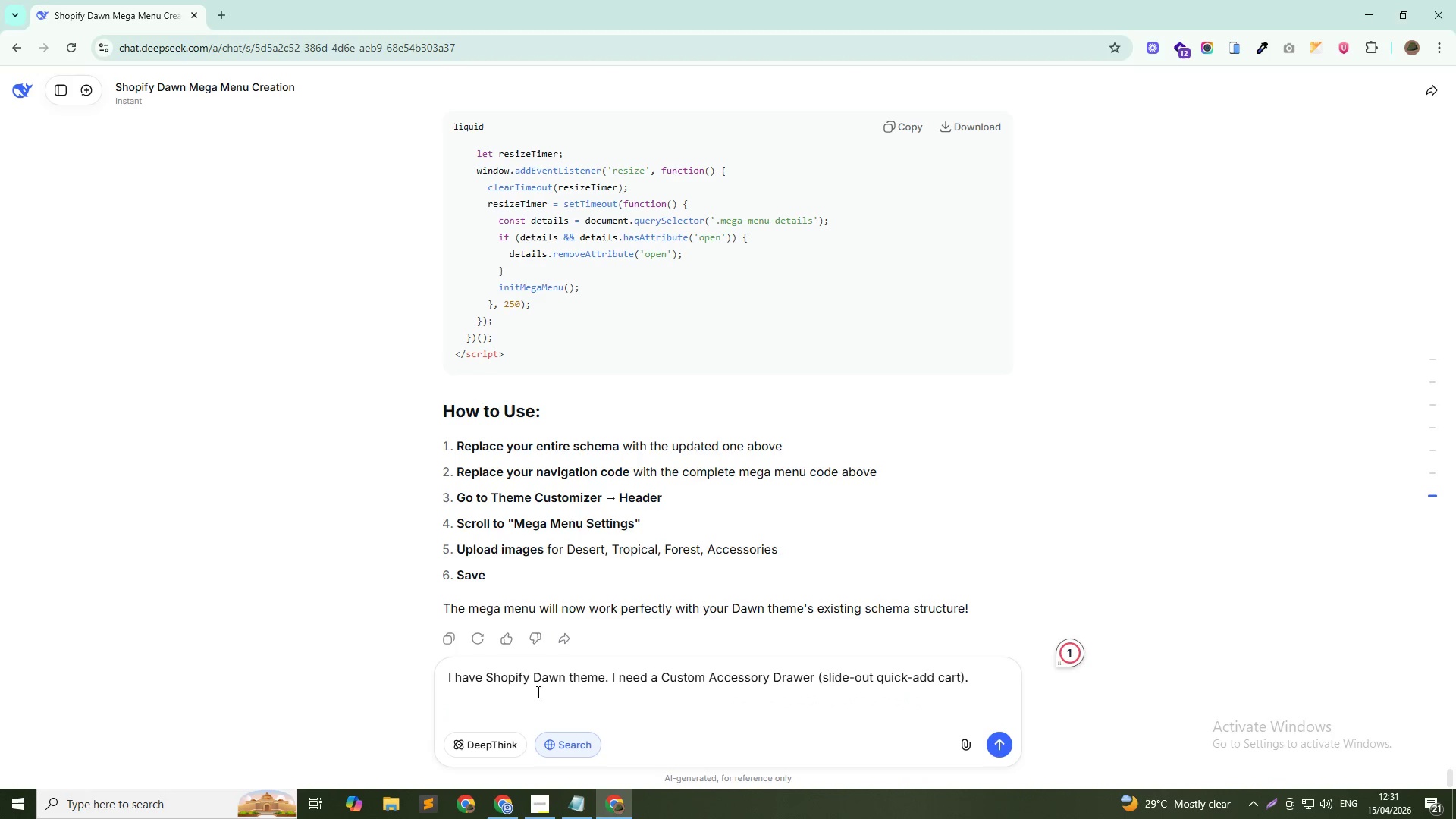 
type(Requirement:)
 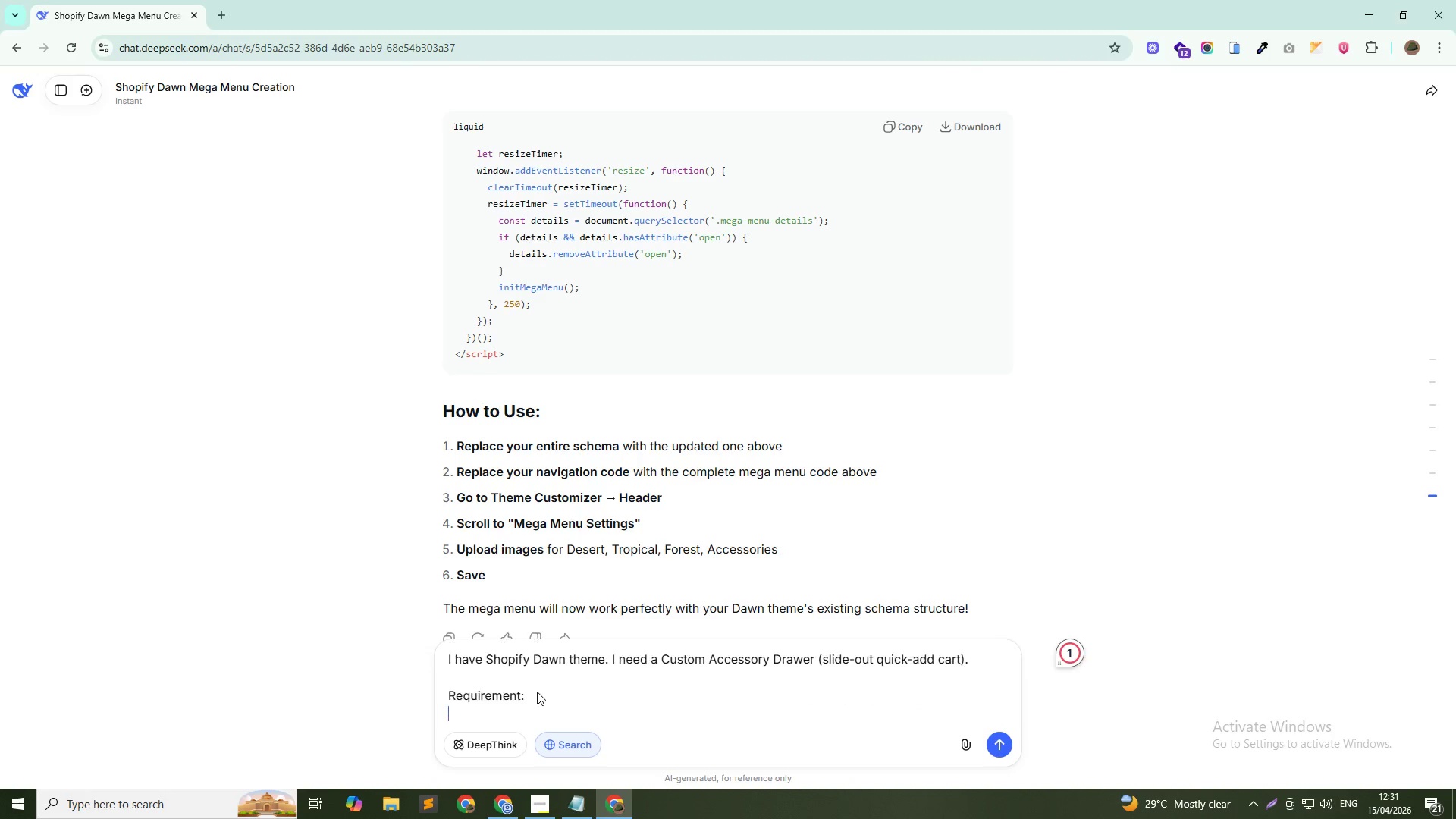 
key(Shift+Enter)
 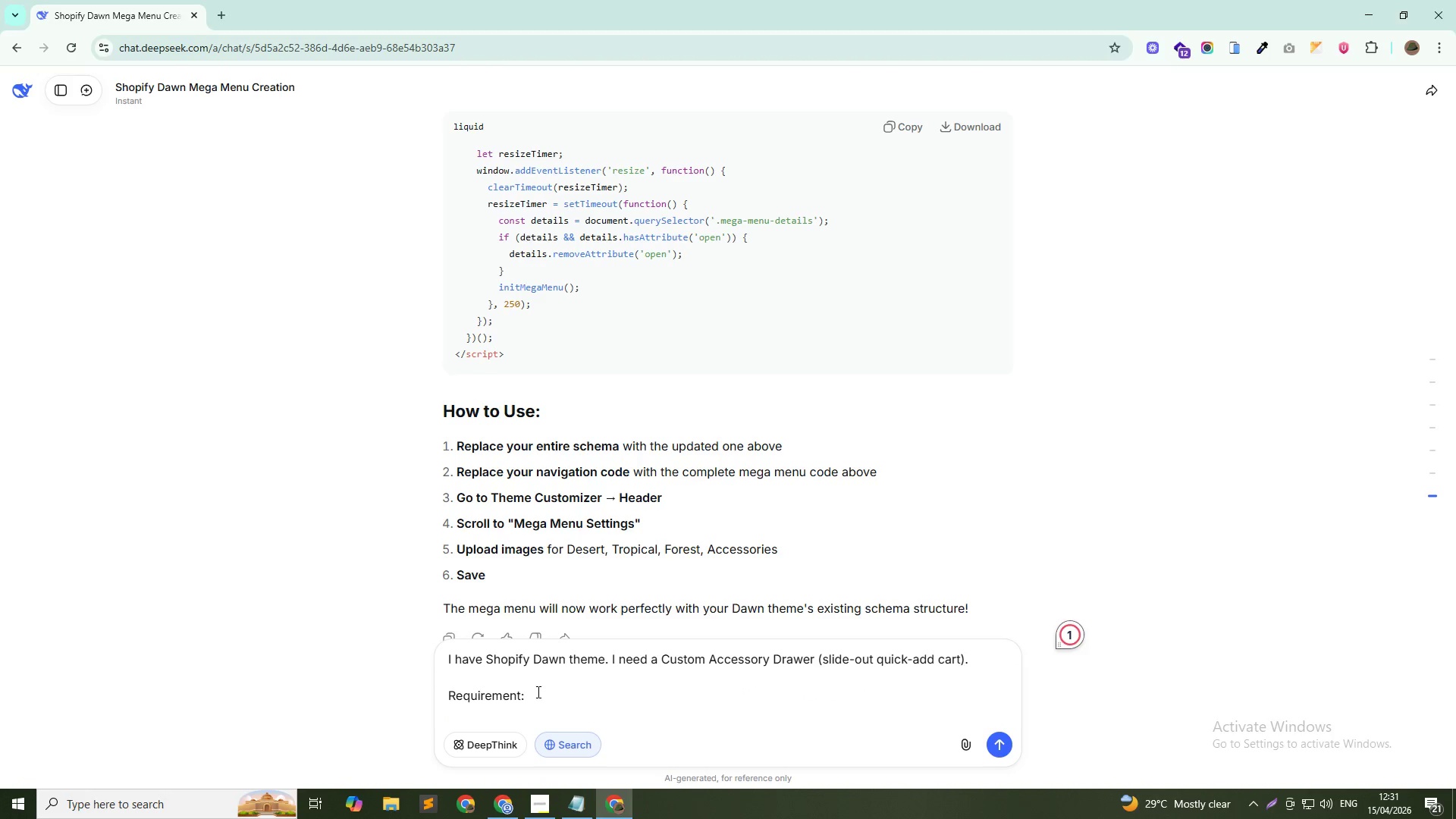 
type(- On prodc)
key(Backspace)
type(uct page, add a button "")
 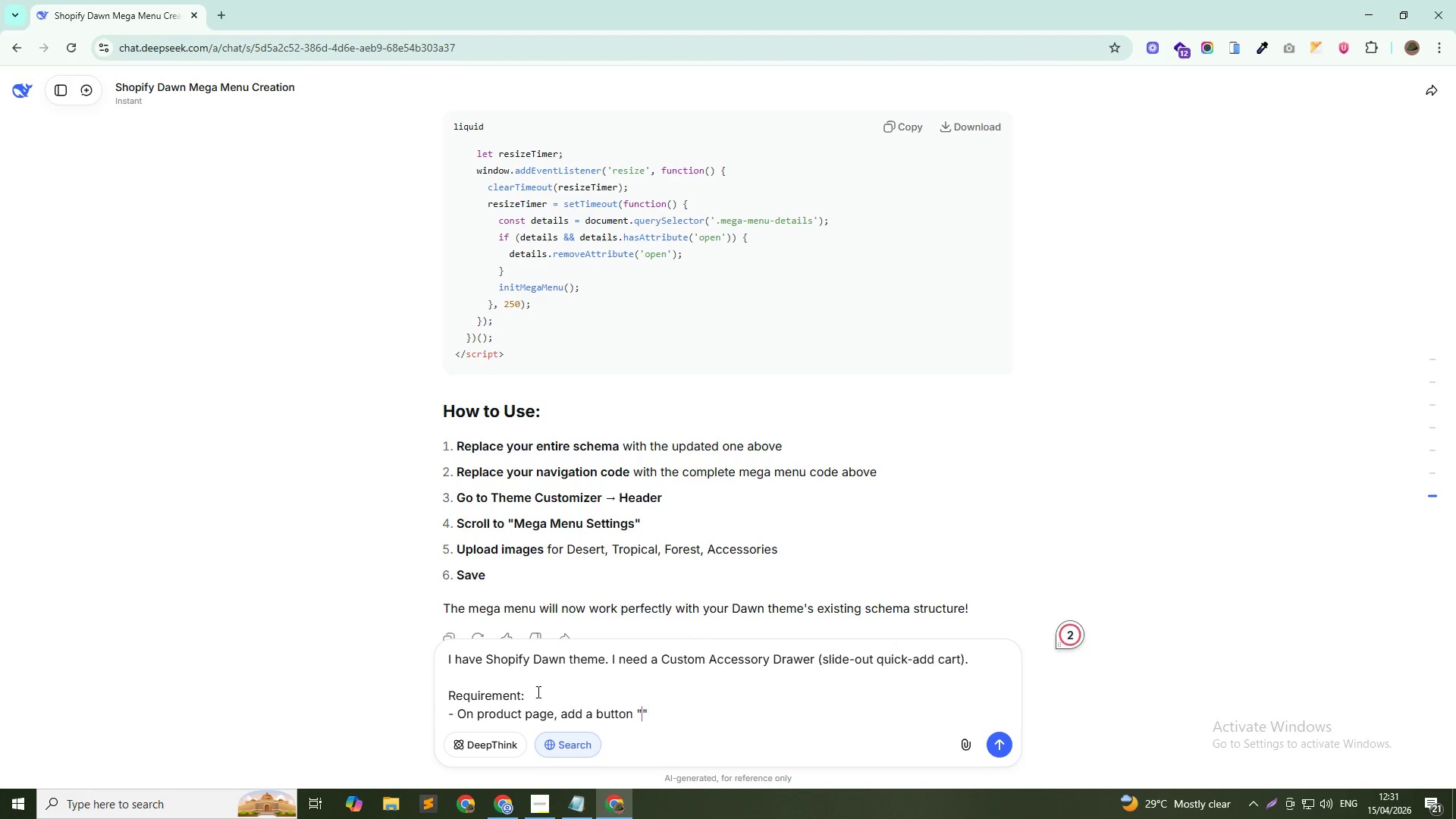 
 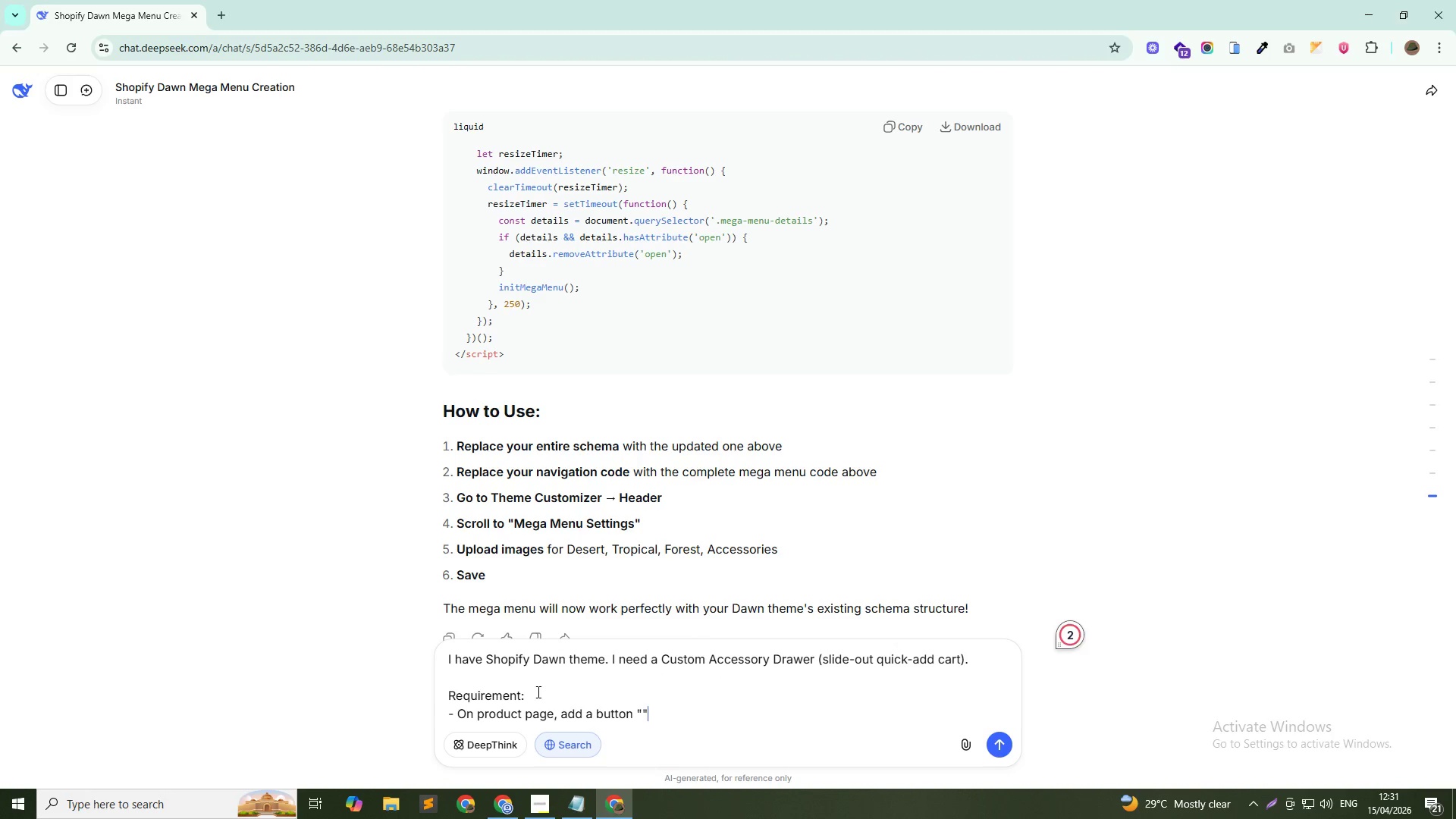 
key(ArrowLeft)
 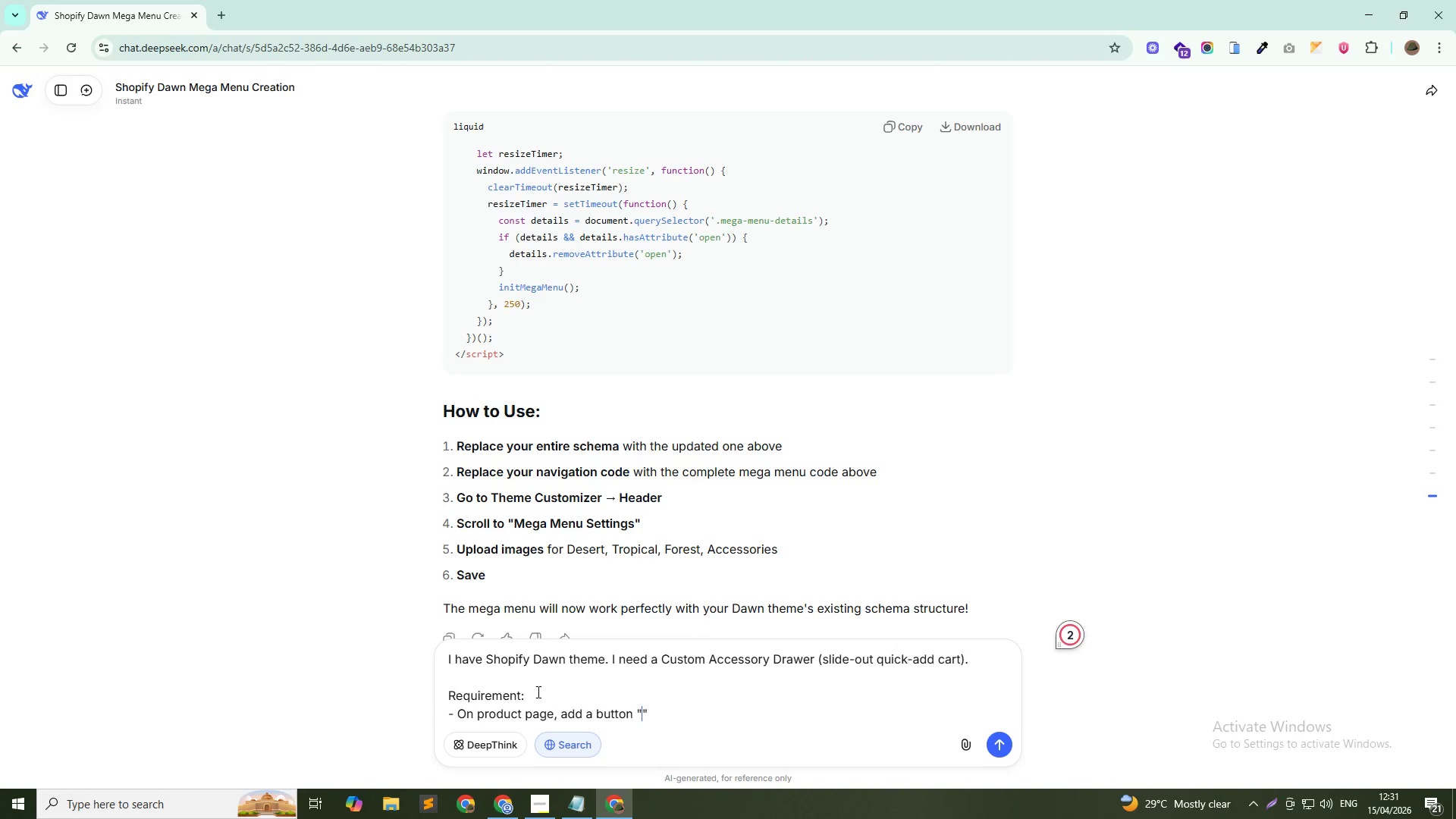 
type(Add Care Essentials)
 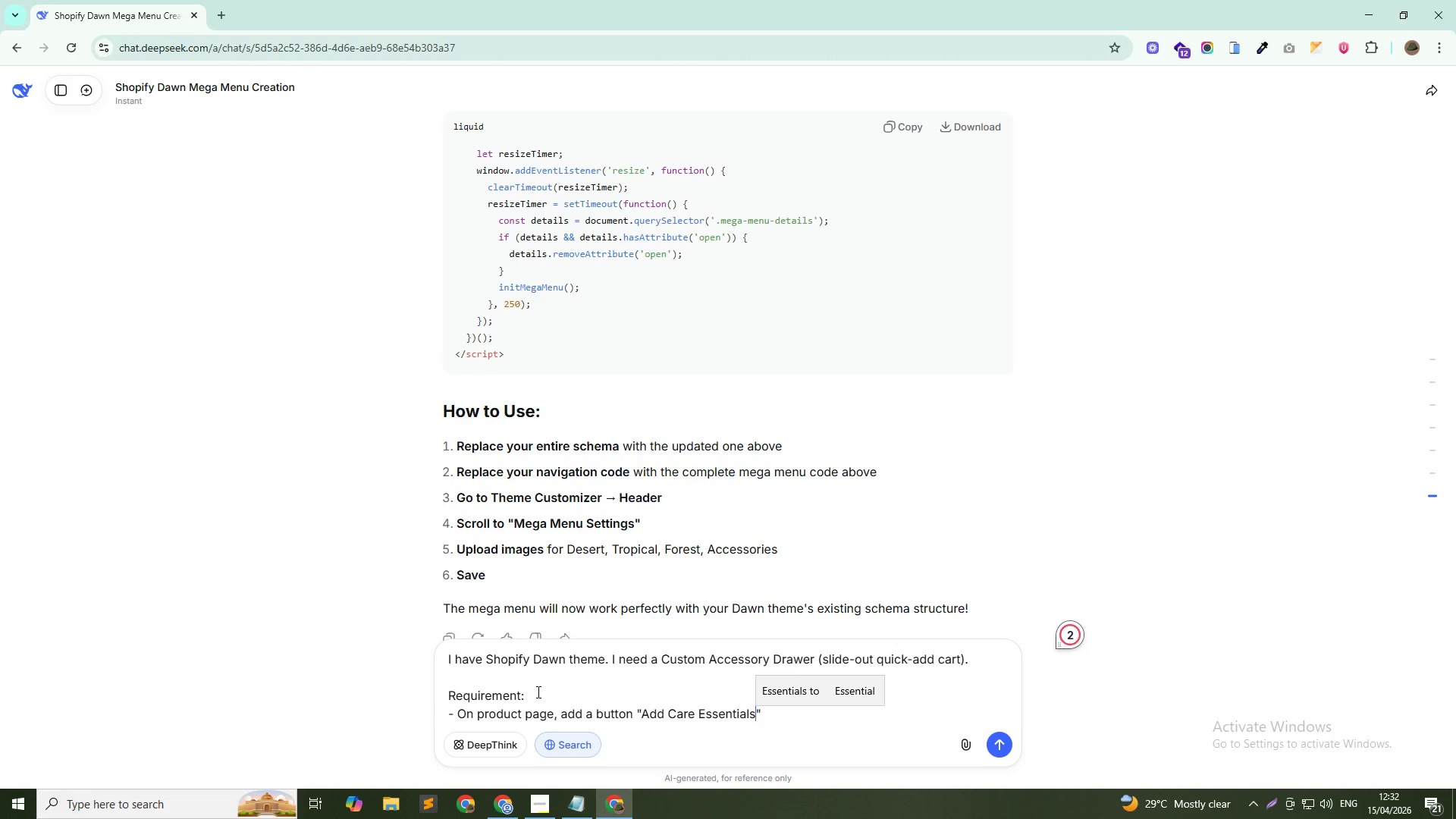 
key(ArrowRight)
 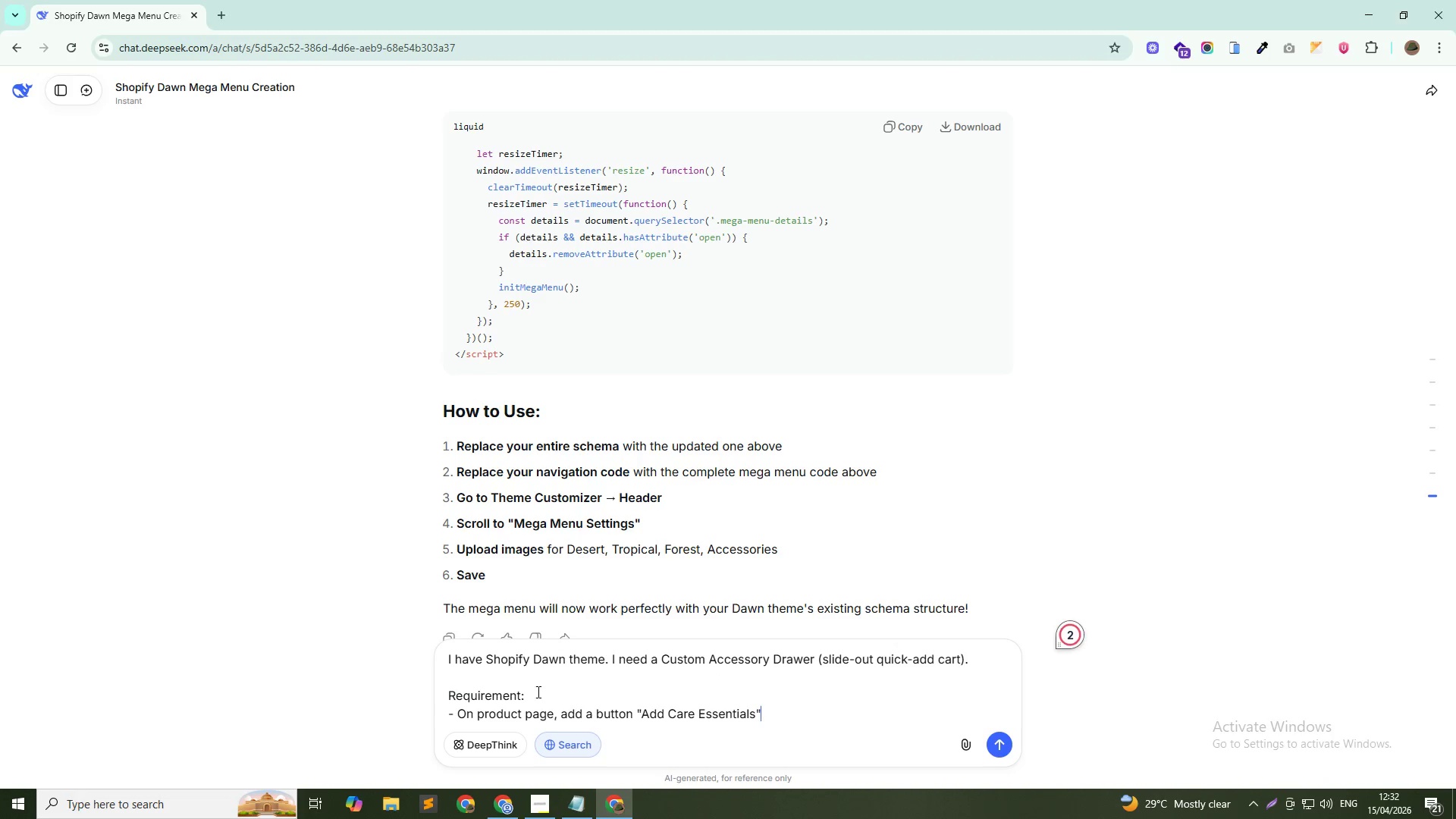 
key(Shift+Enter)
 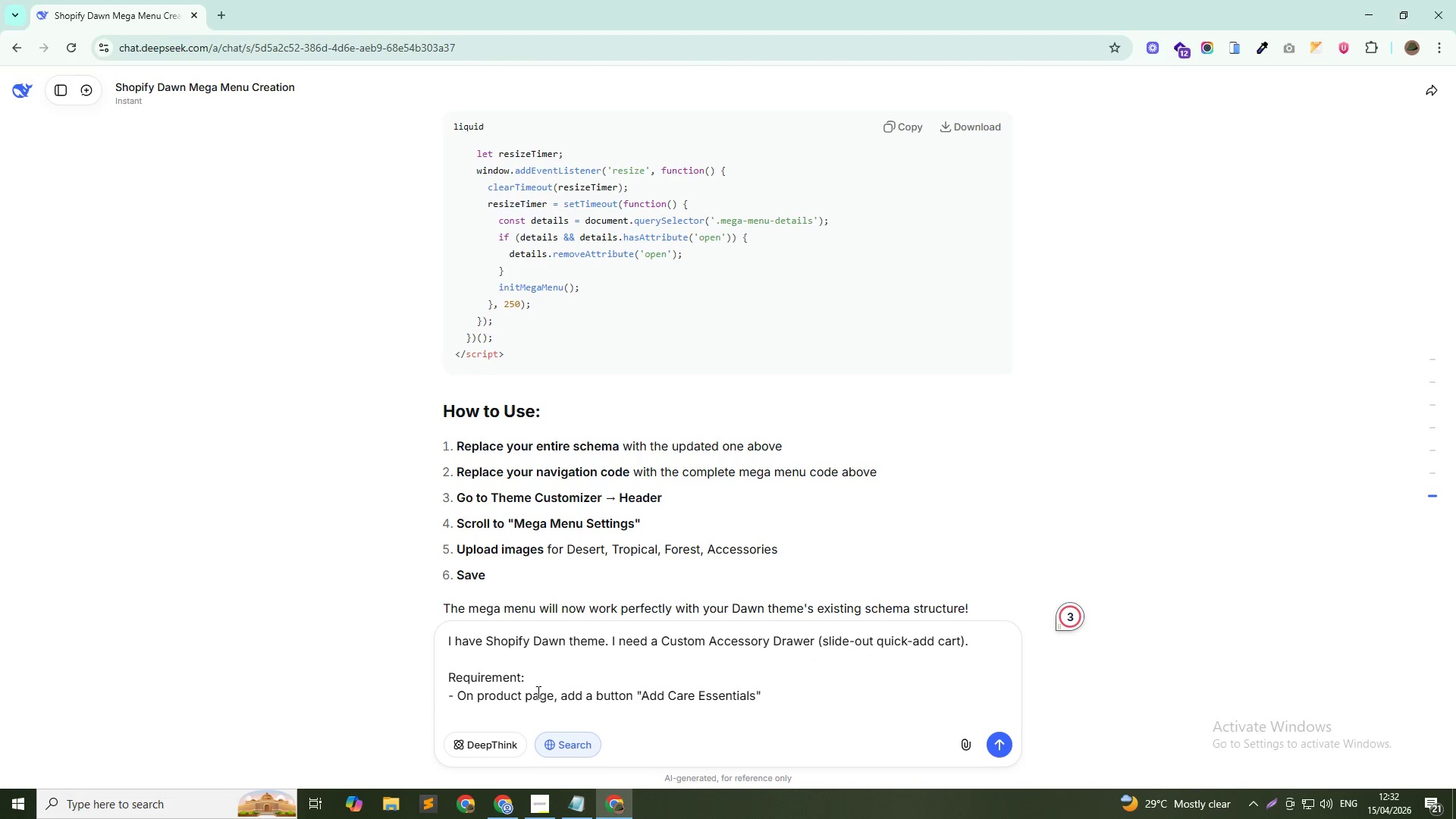 
type(CLickin)
key(Backspace)
key(Backspace)
key(Backspace)
key(Backspace)
key(Backspace)
key(Backspace)
type(licking button opens a slide-out drawer from right side)
 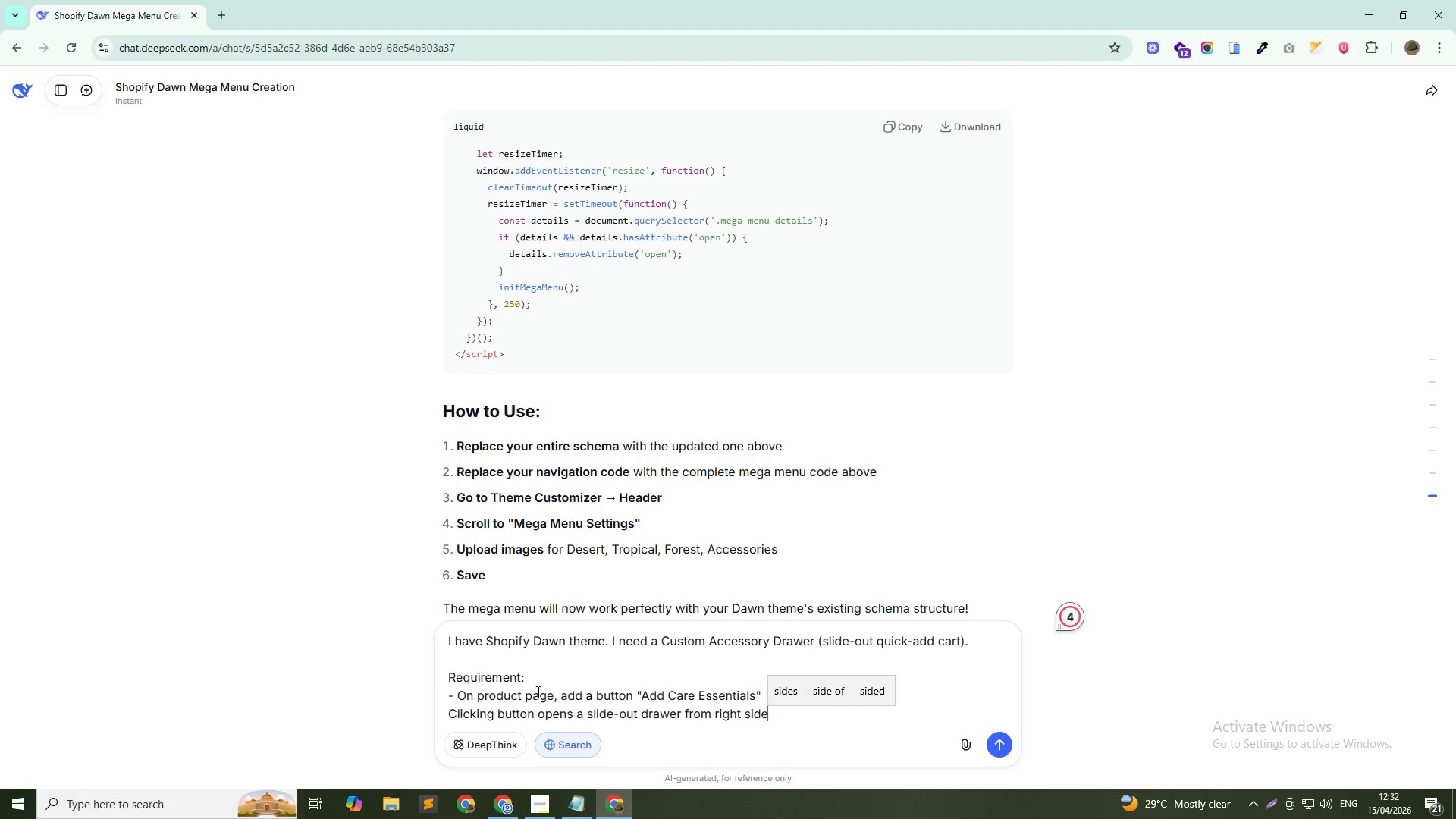 
key(Shift+Enter)
 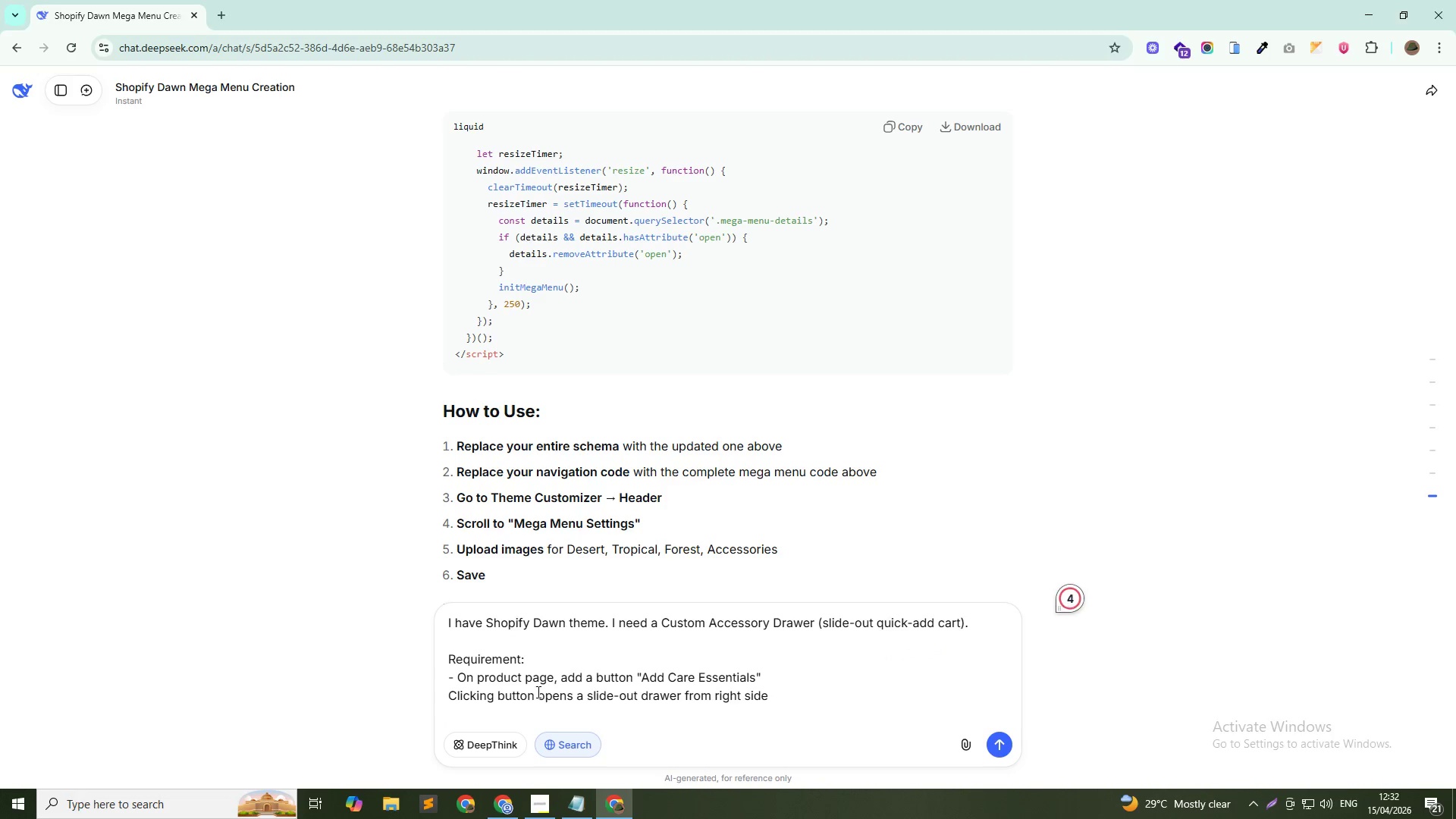 
key(ArrowUp)
 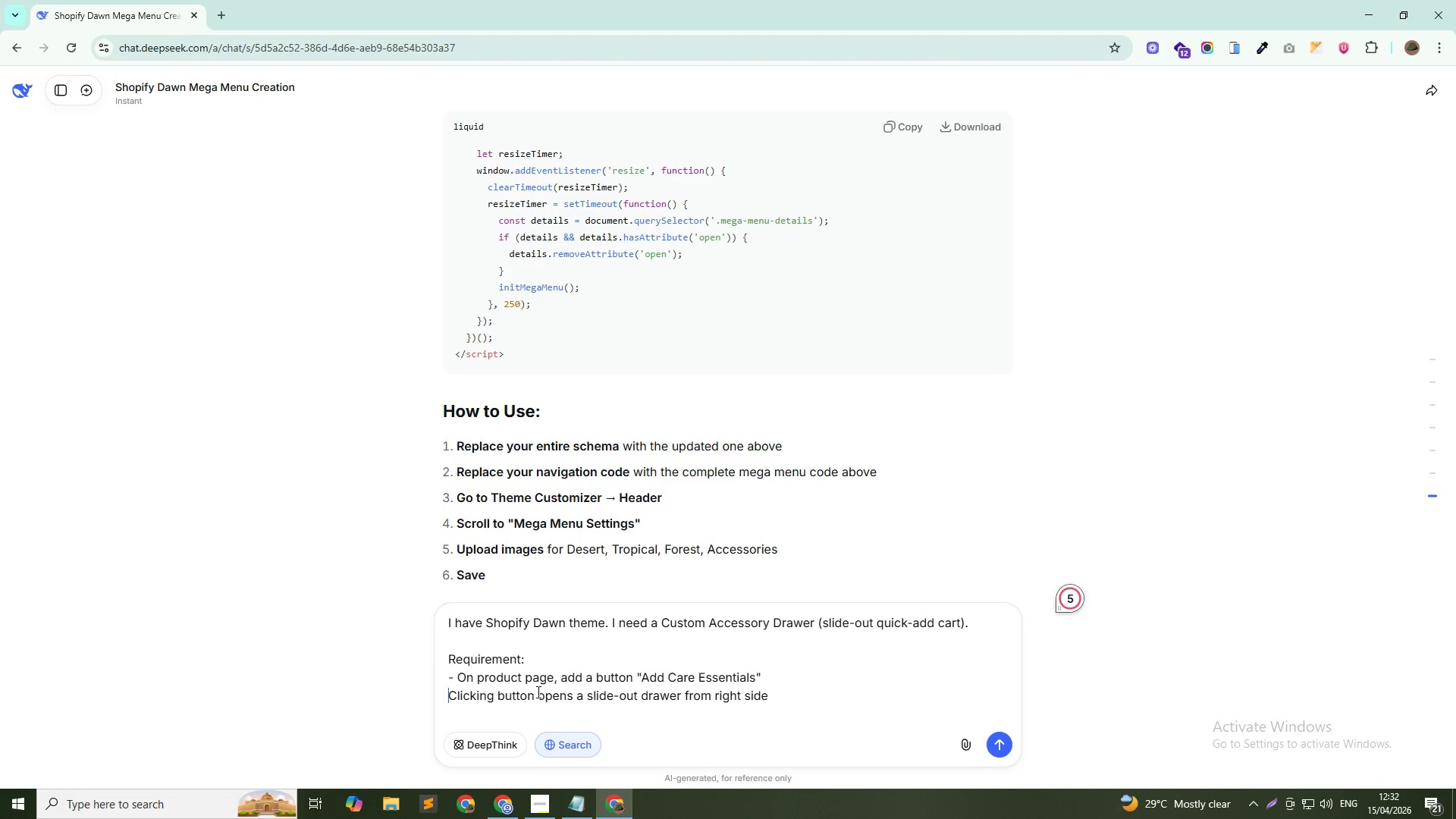 
key(Minus)
 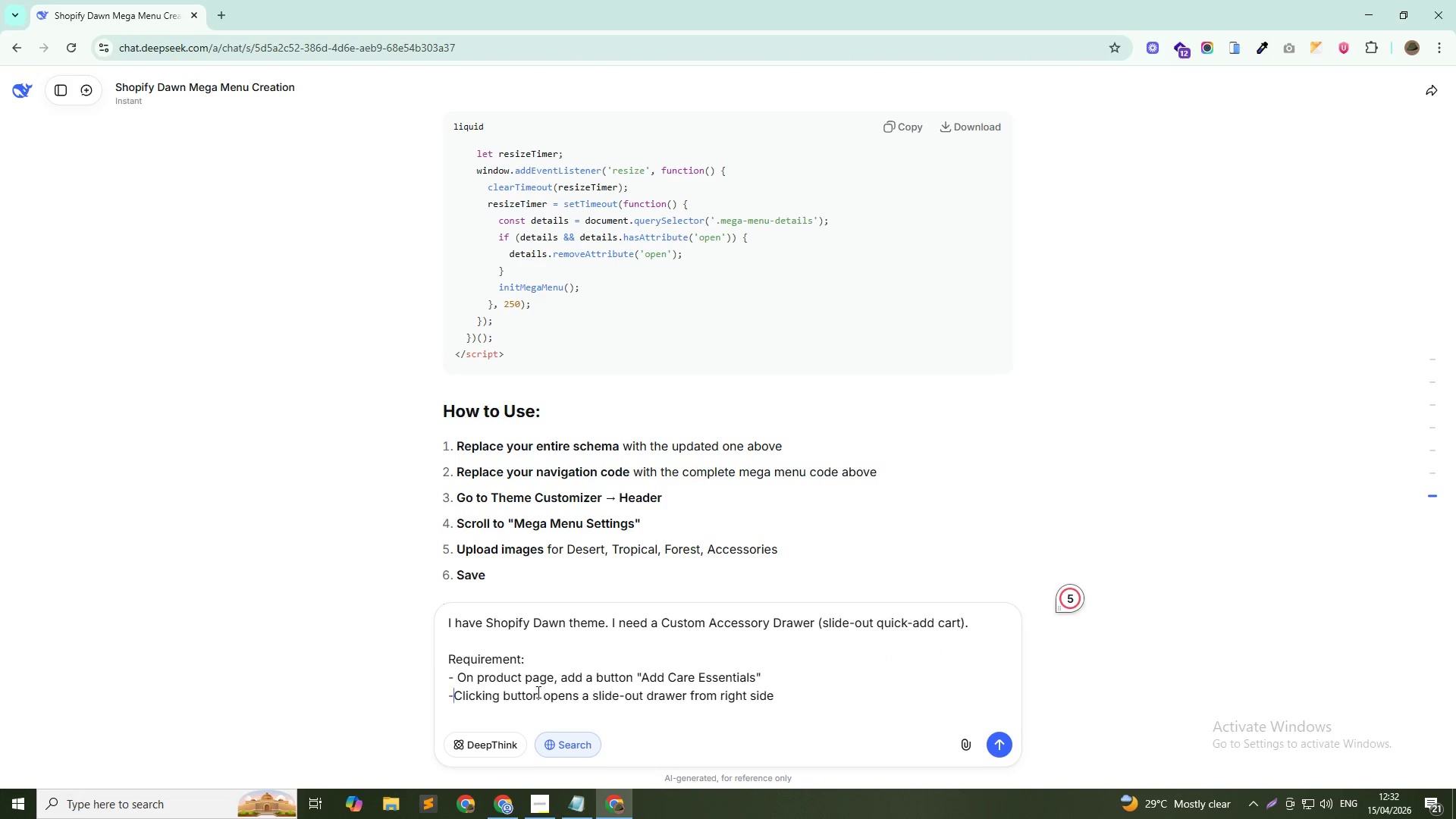 
key(Space)
 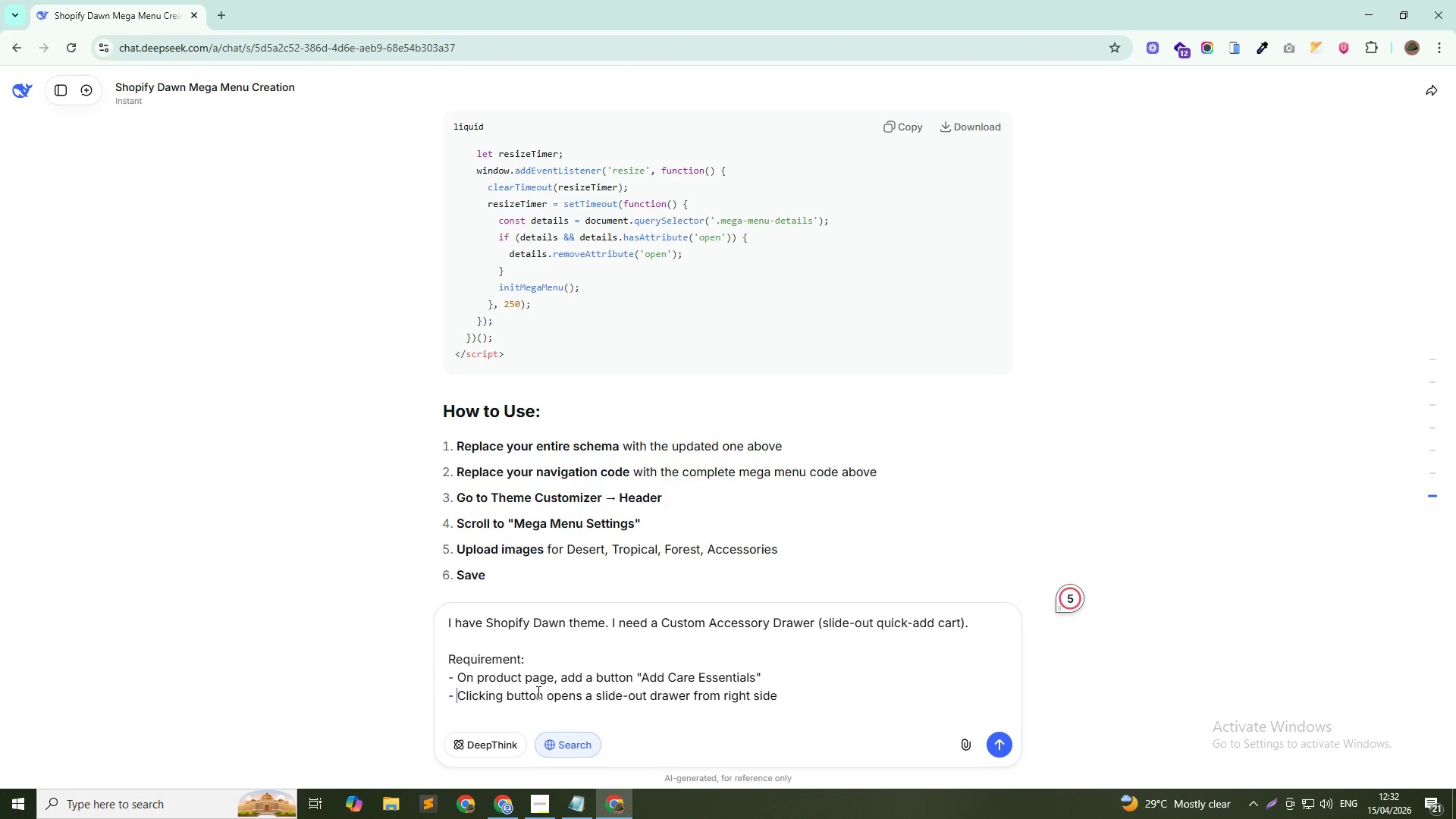 
key(ArrowDown)
 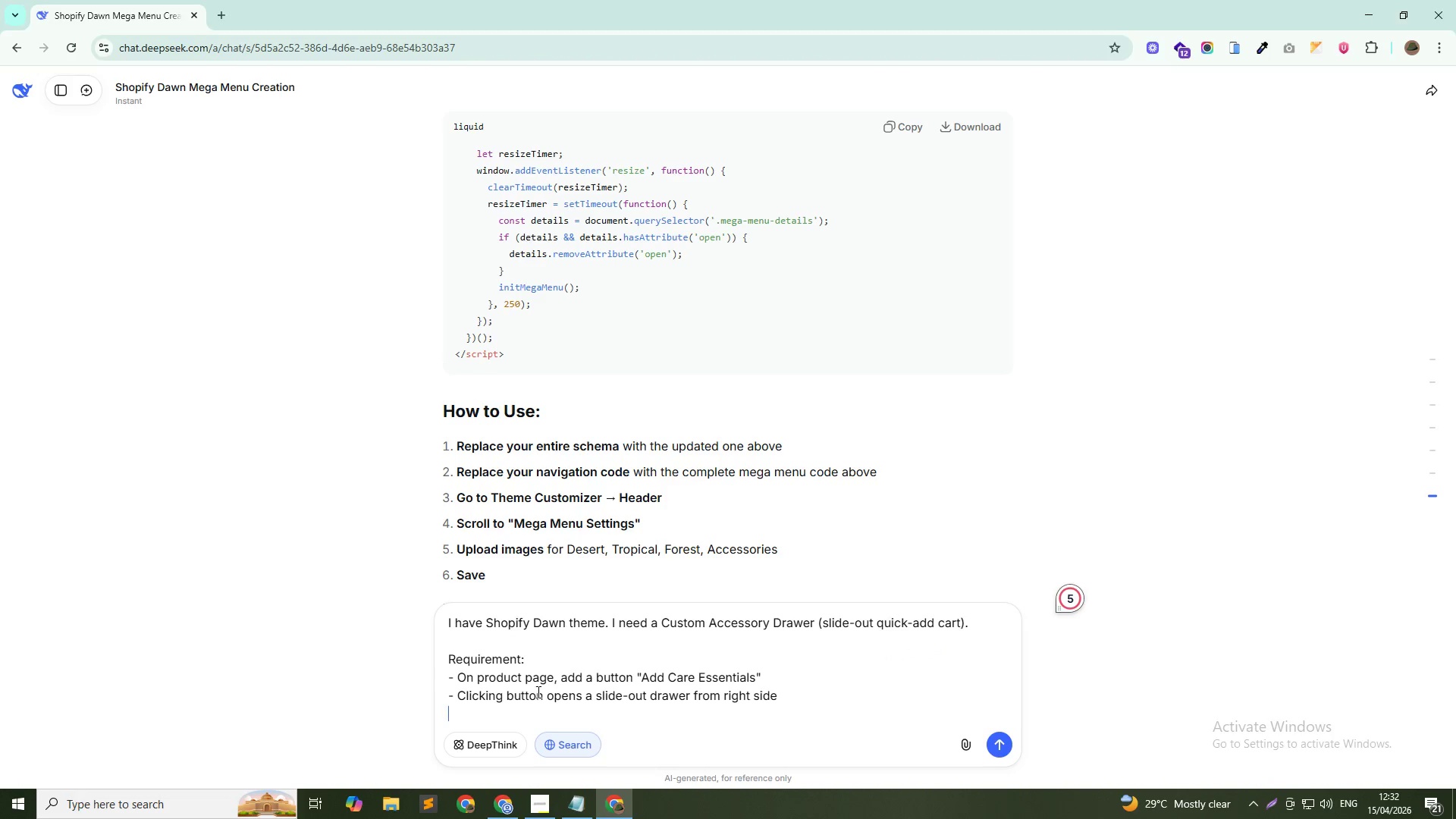 
type(- Drawer shows 3 products with their handle)
 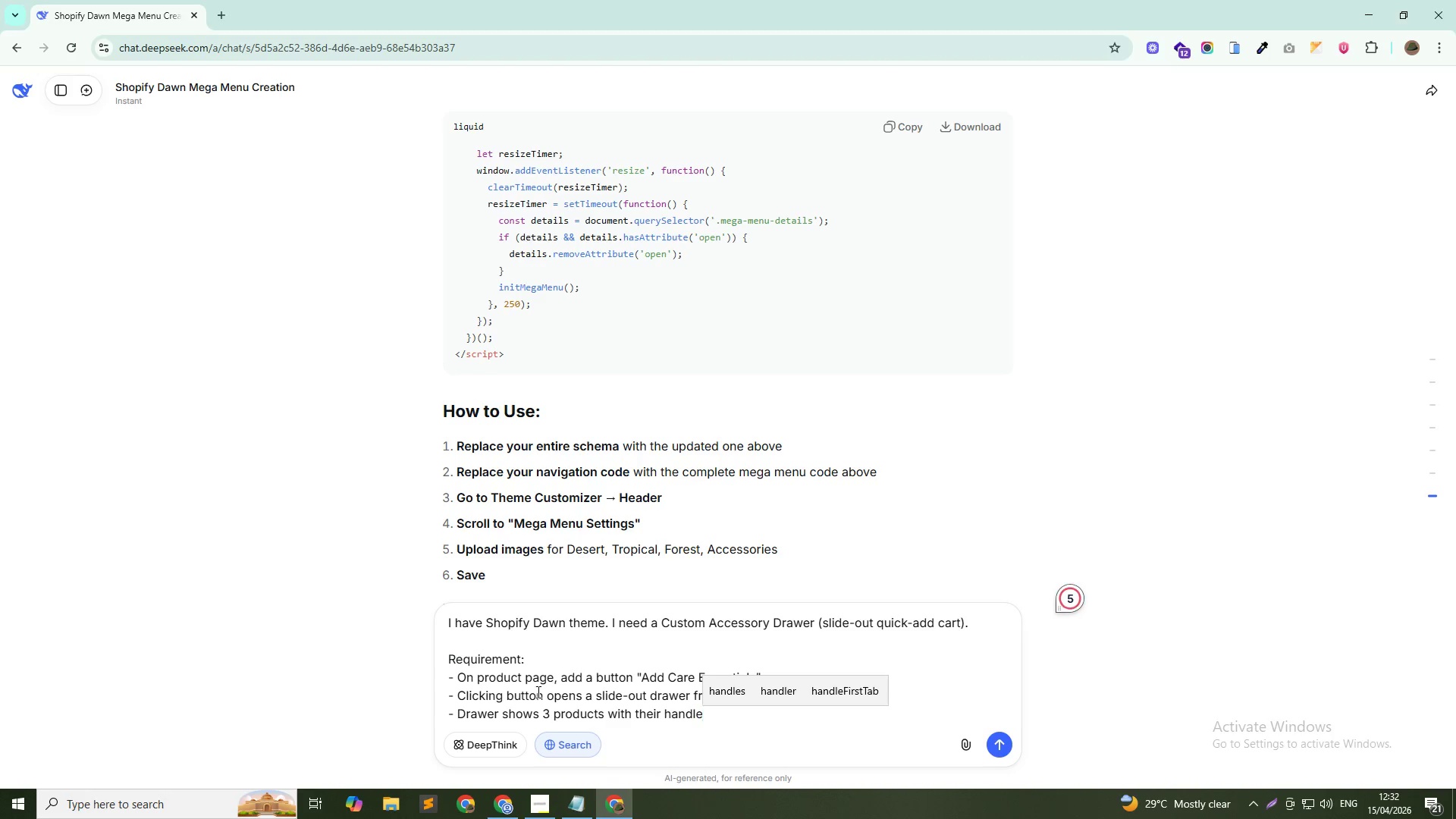 
key(Shift+Enter)
 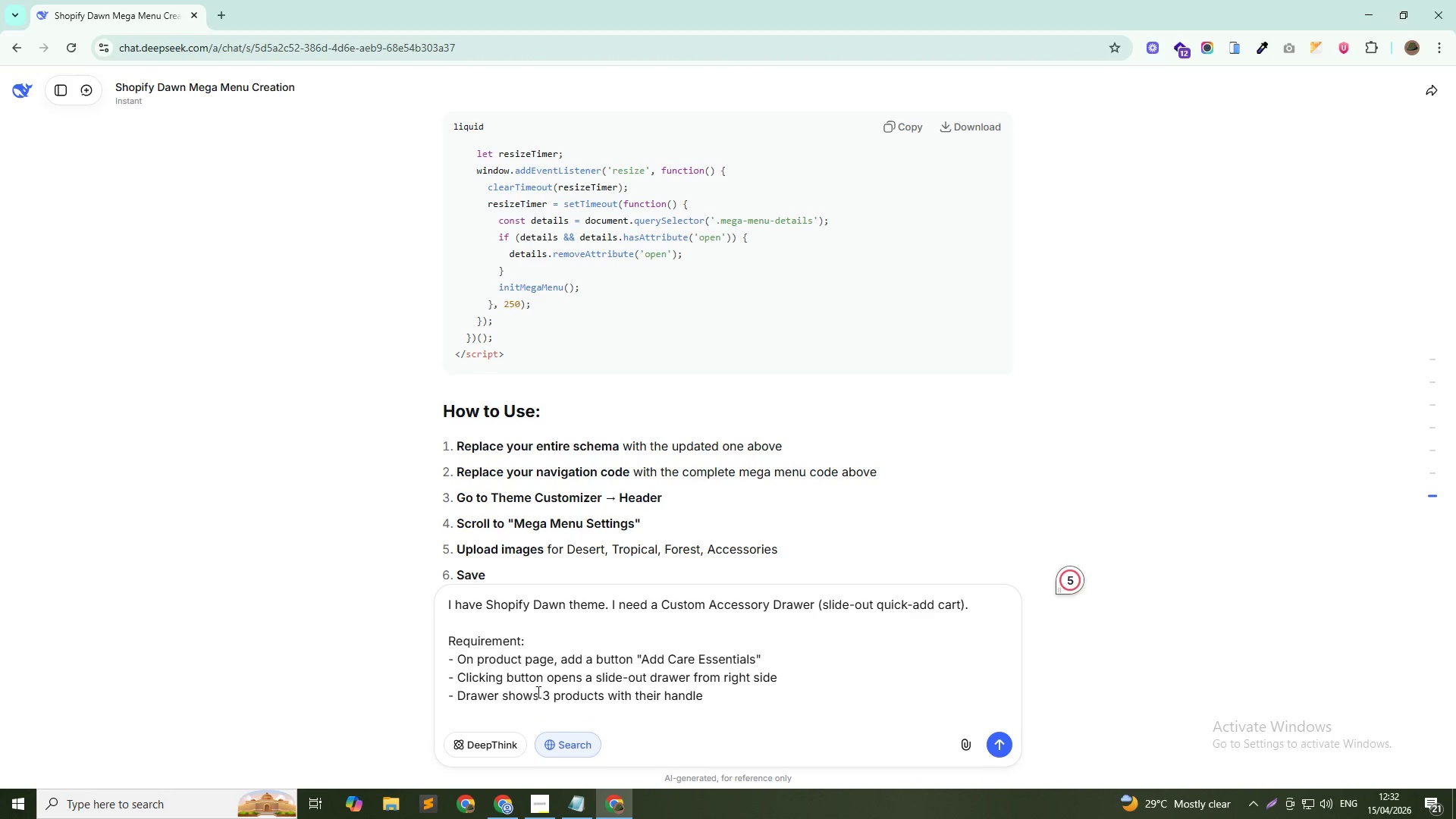 
type(1. Fine-mist Spray o)
key(Backspace)
type(Bottle - )
 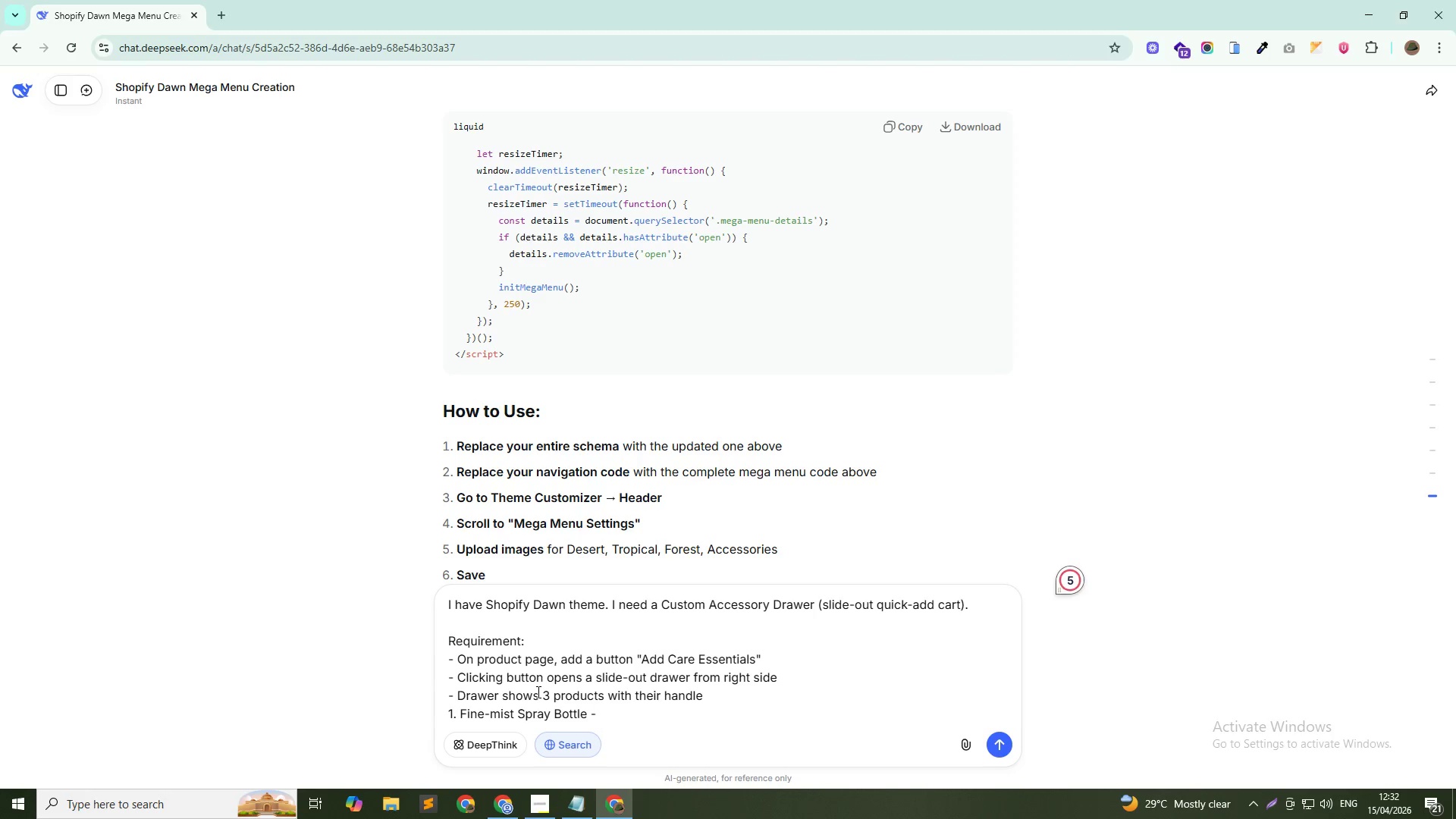 
wait(5.44)
 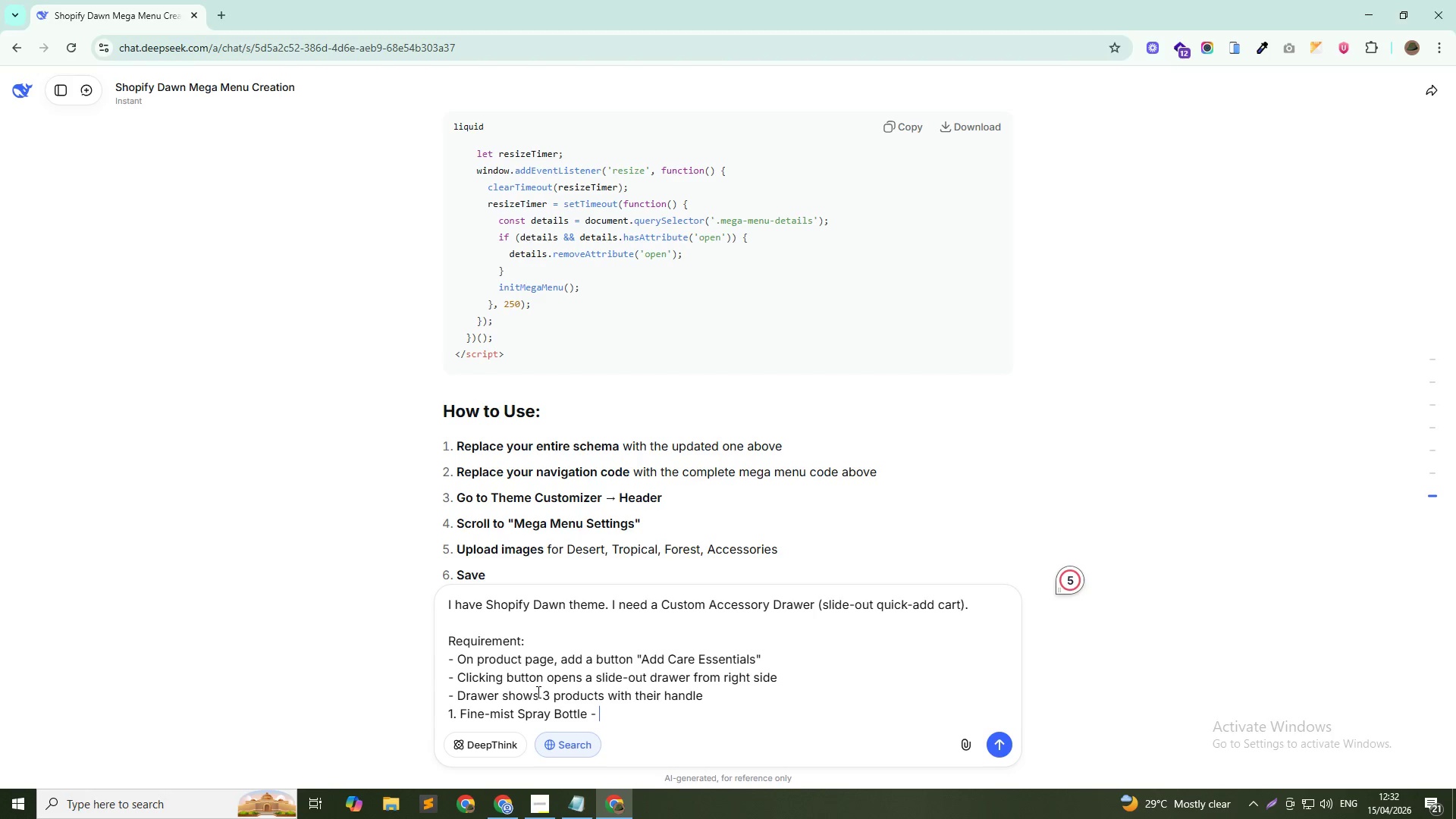 
key(Shift+P)
 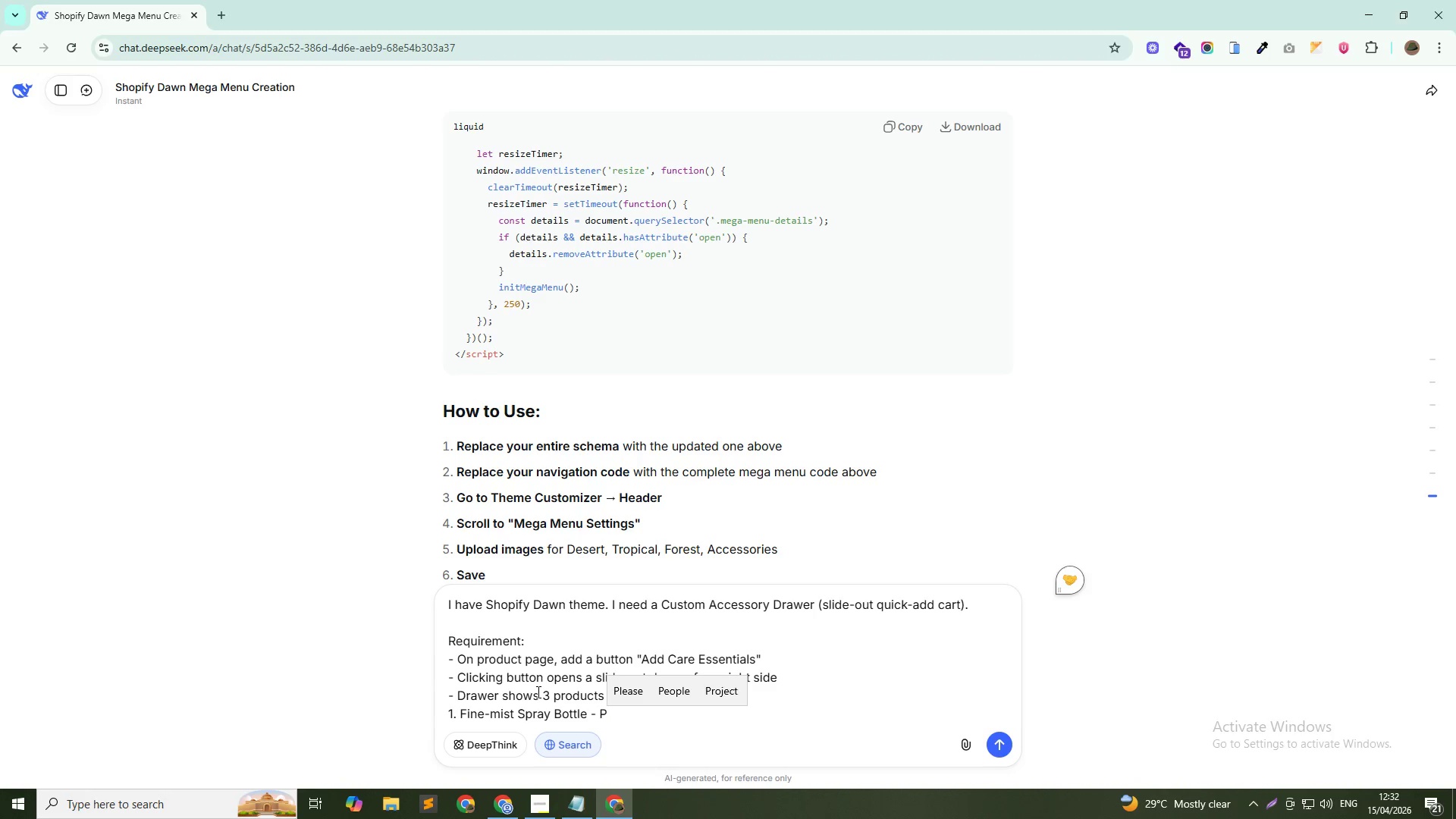 
key(Backspace)
 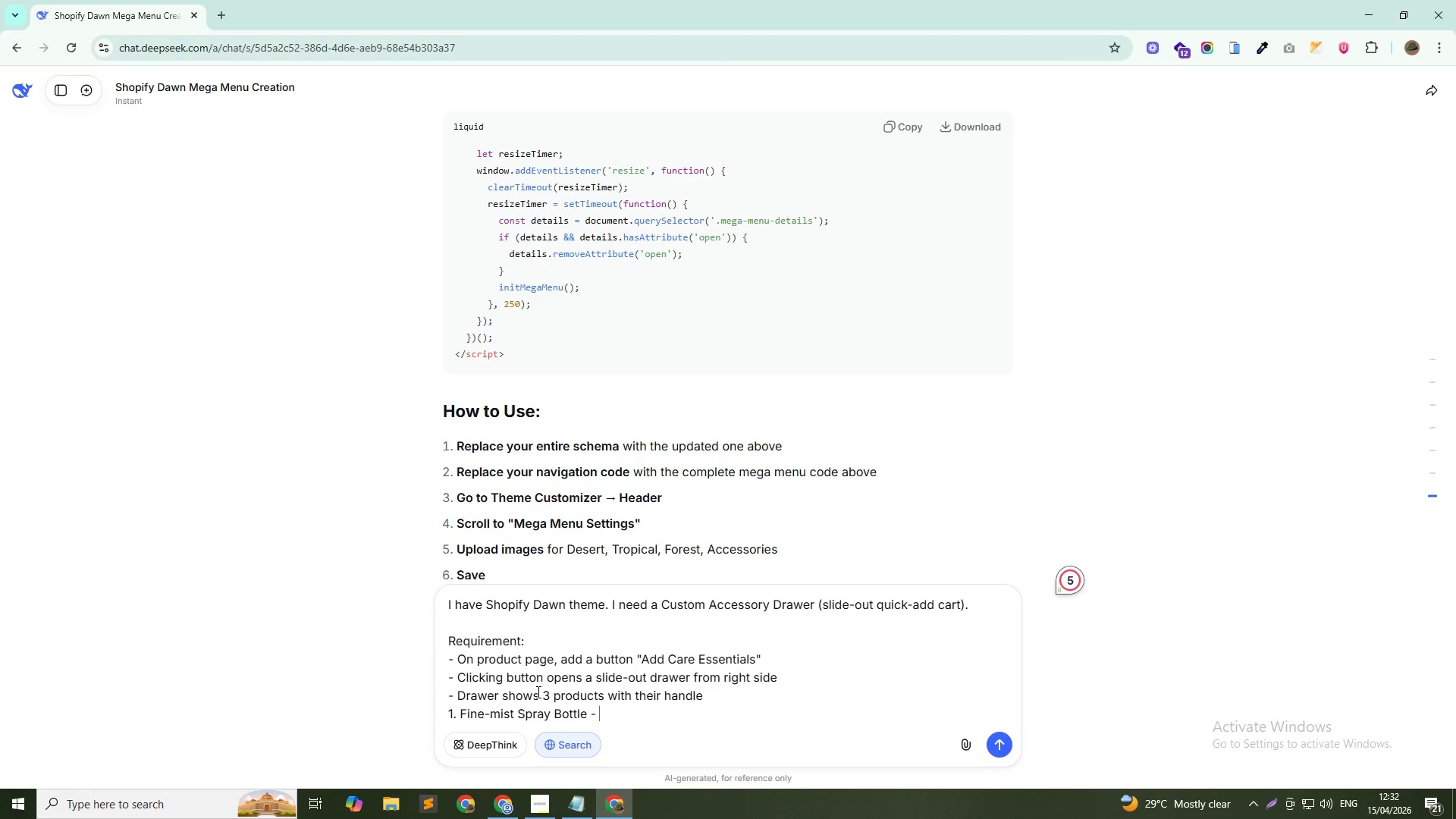 
wait(6.41)
 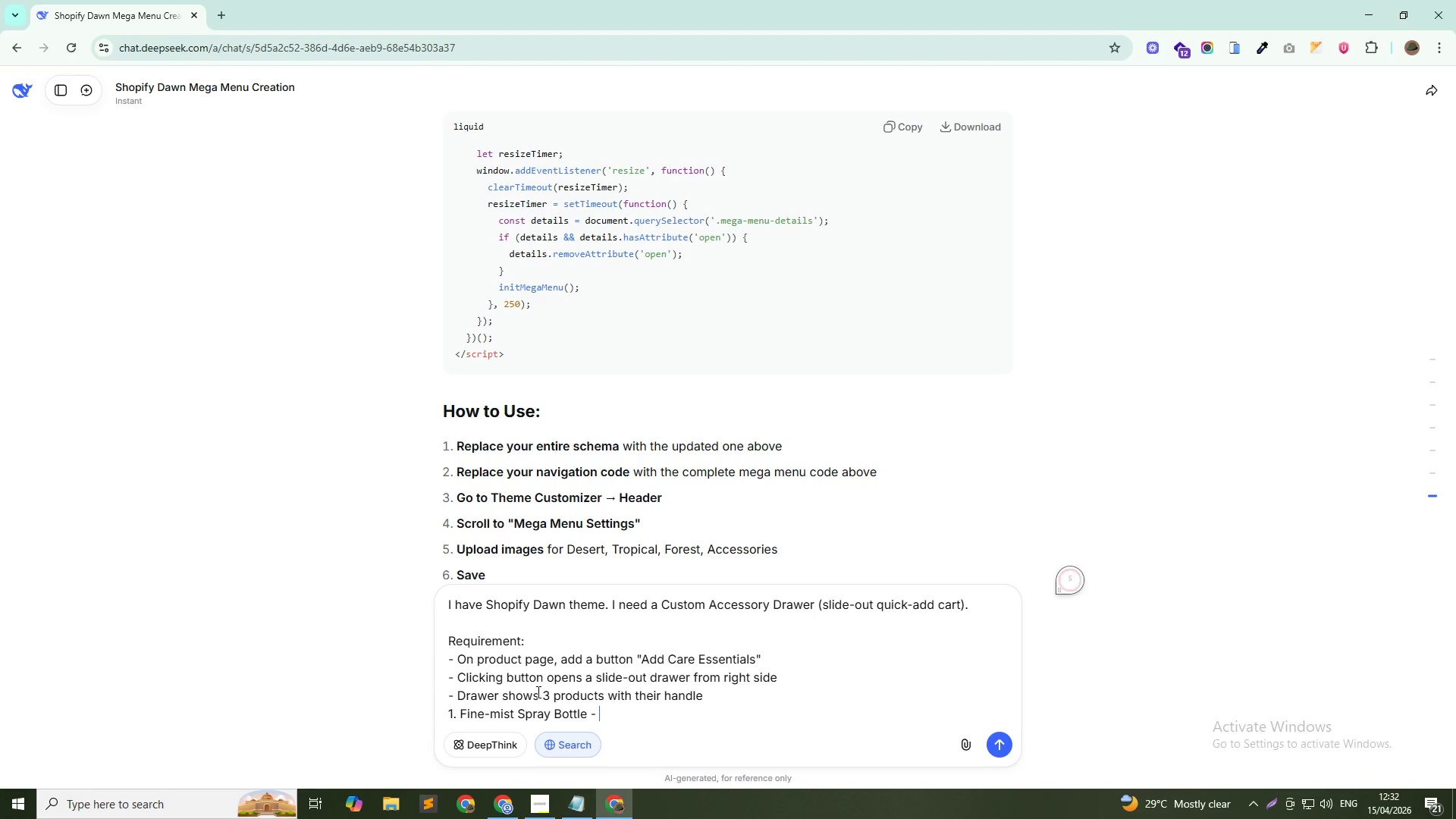 
type(Ph 12 ())
 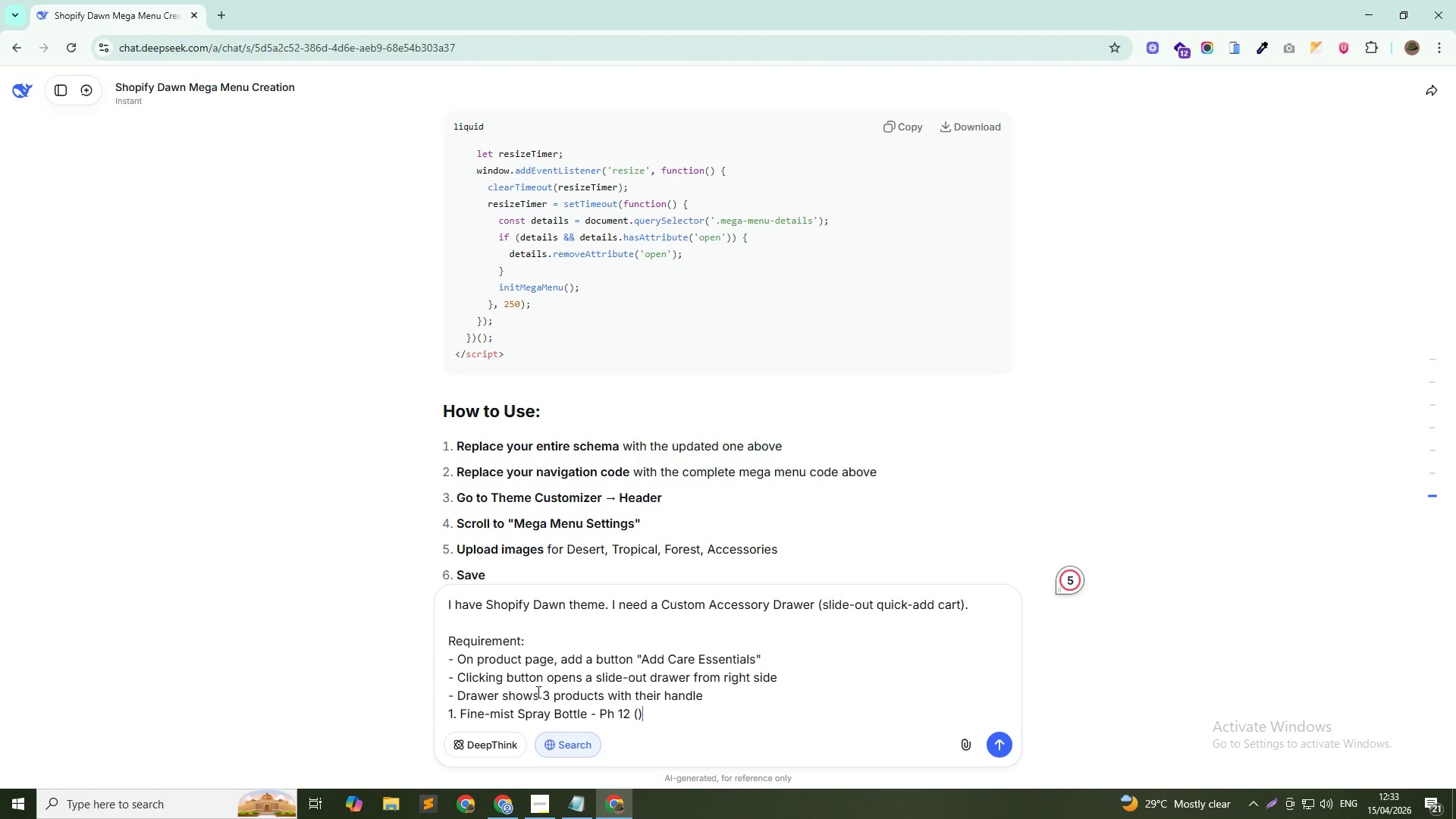 
key(ArrowLeft)
 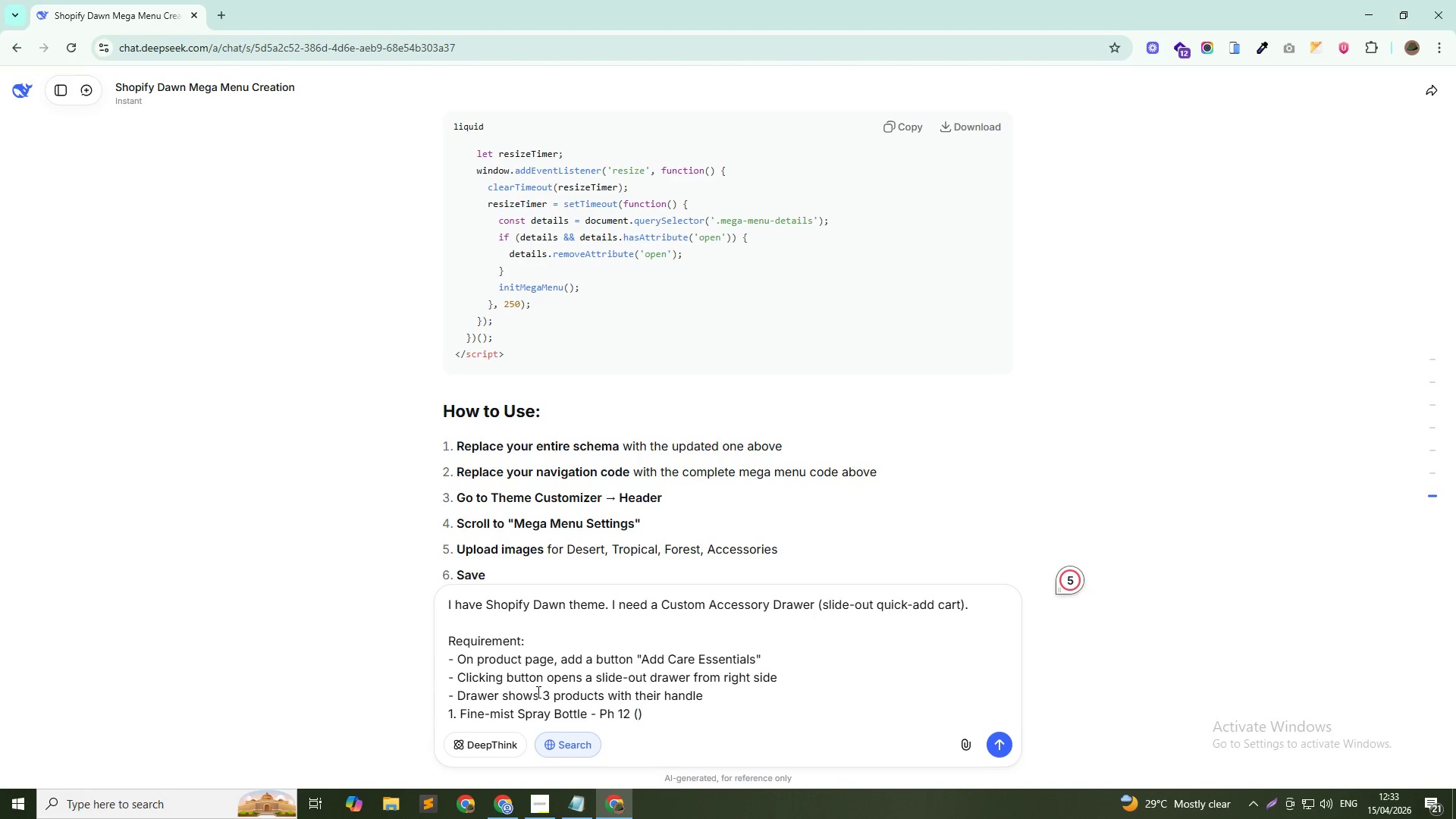 
type(handle: fine-mist-dpr)
key(Backspace)
key(Backspace)
key(Backspace)
type(spray-bottle)
 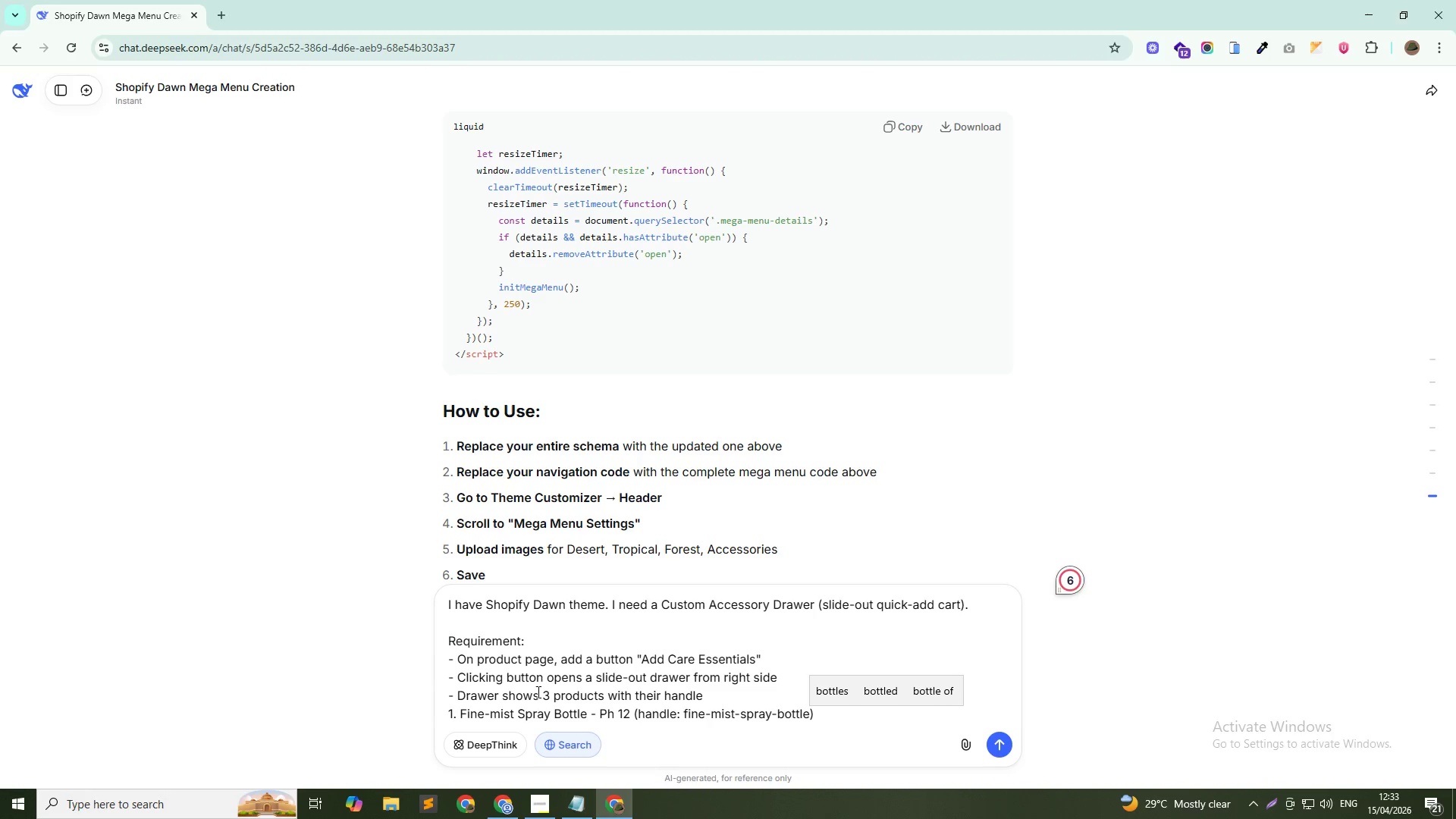 
key(ArrowDown)
 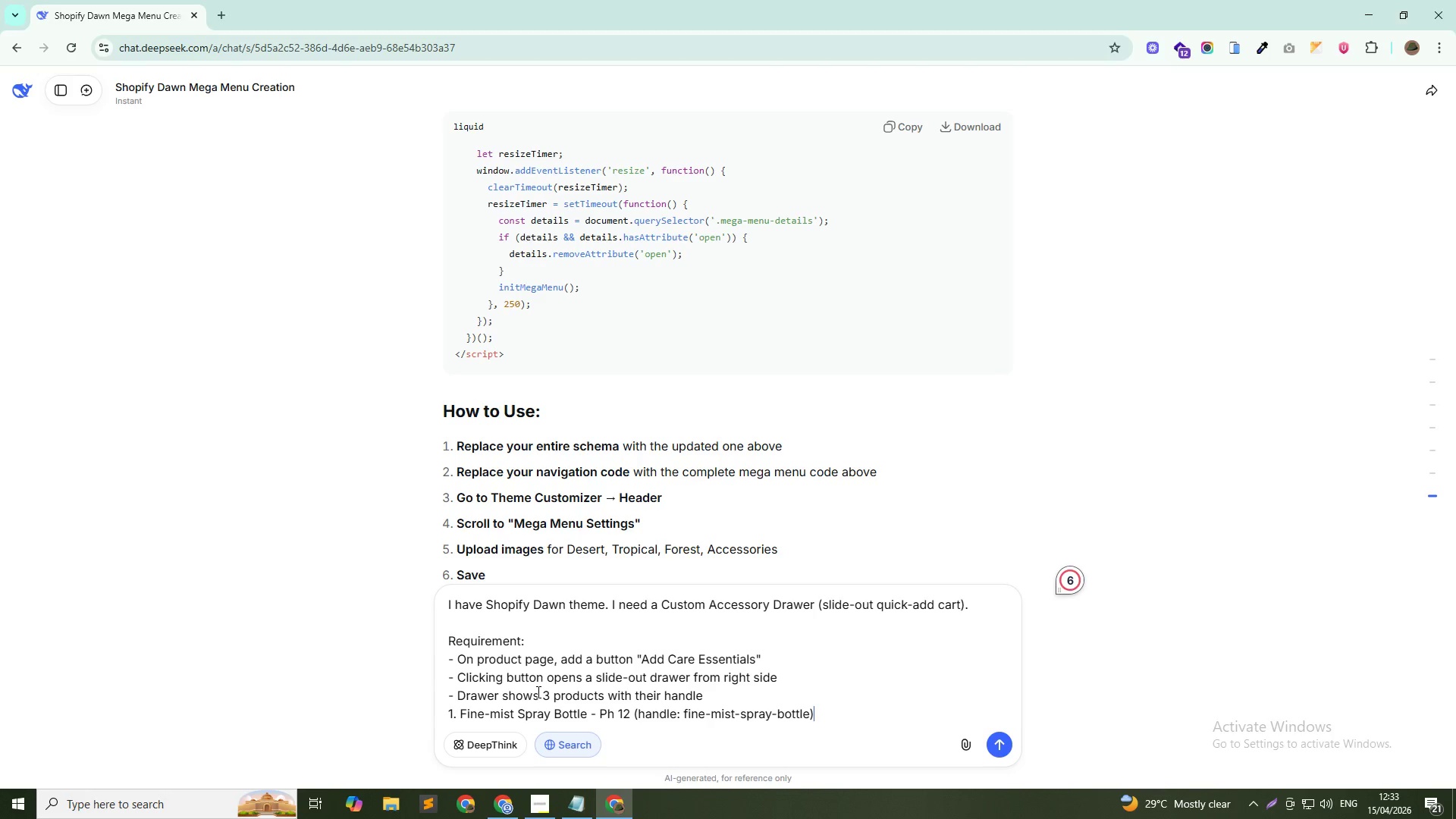 
key(Shift+Enter)
 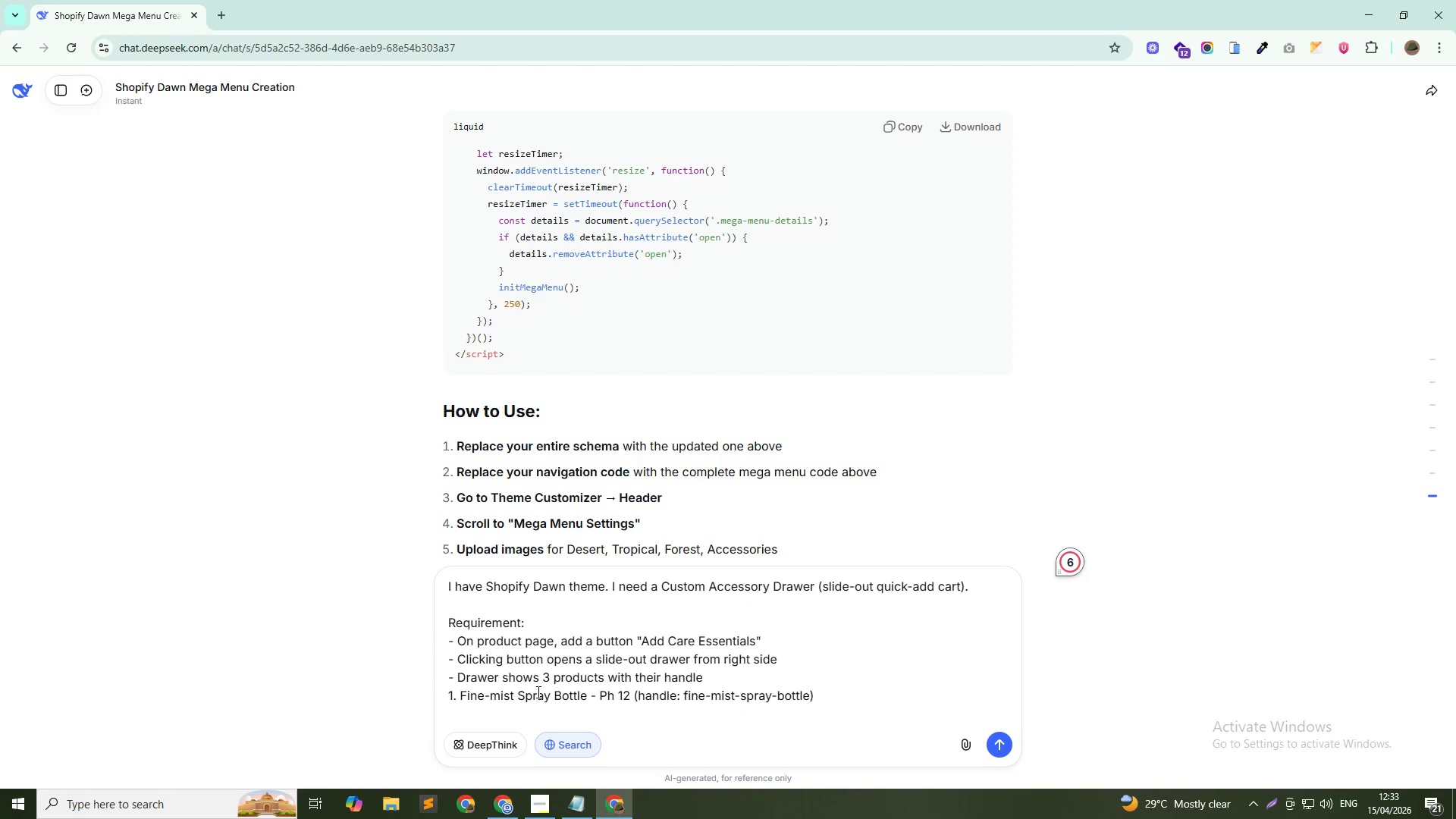 
type(2,)
key(Backspace)
type(. Preciios)
key(Backspace)
key(Backspace)
key(Backspace)
type(sion )
 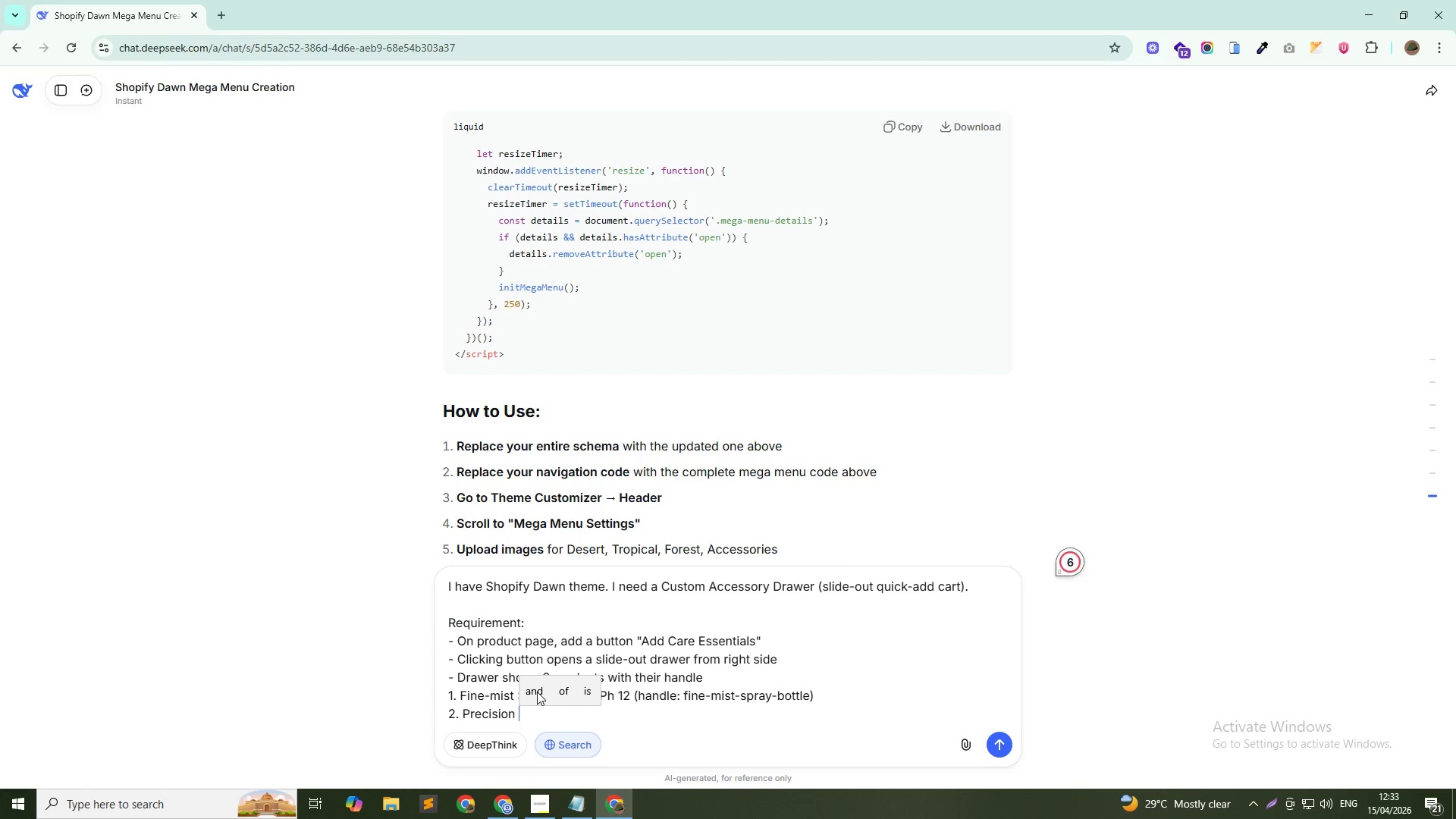 
type(Tweezers - ph 8 ())
 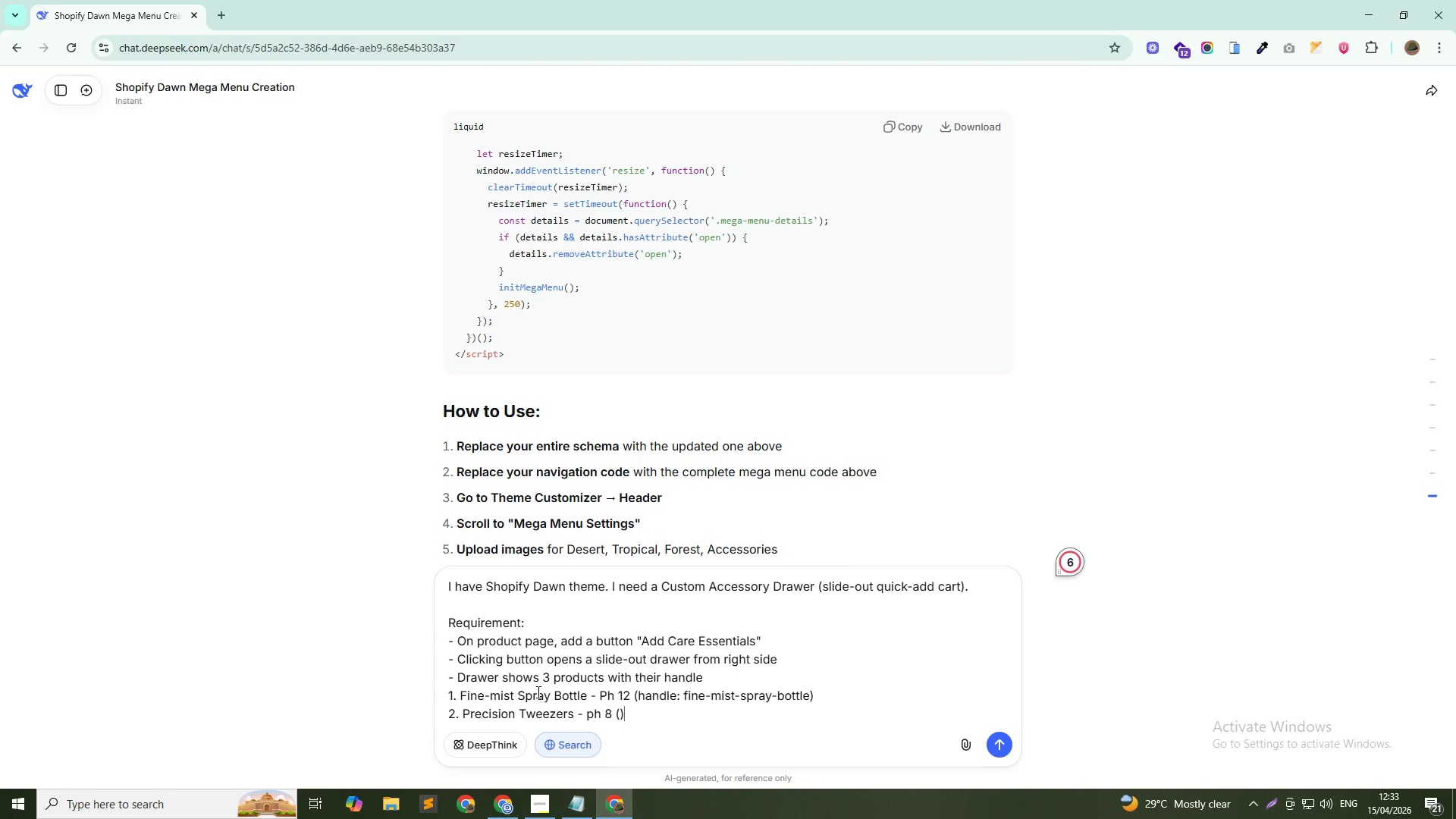 
key(ArrowLeft)
 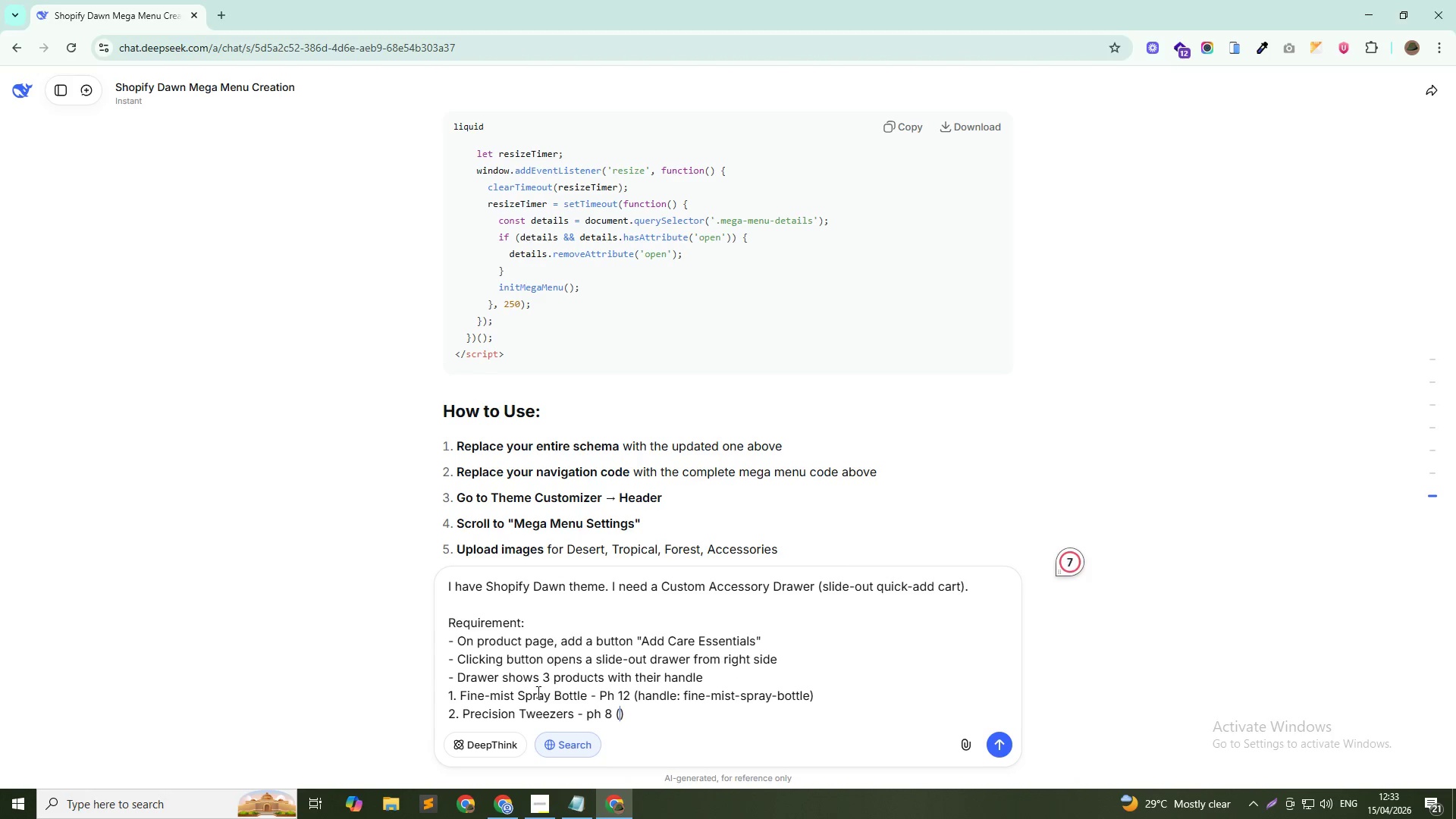 
type(handle: soil)
key(Backspace)
key(Backspace)
key(Backspace)
key(Backspace)
type(preci)
 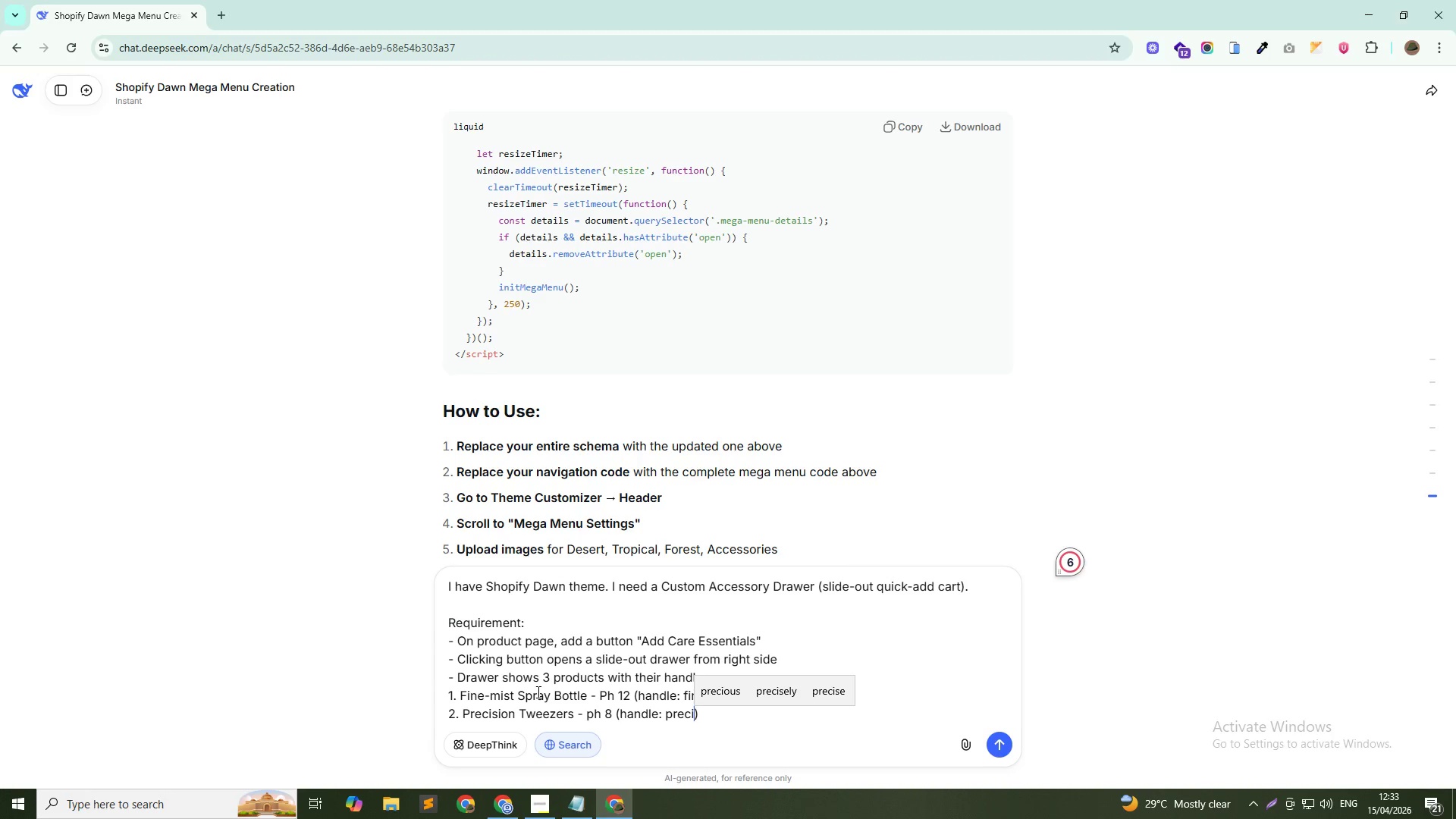 
wait(5.88)
 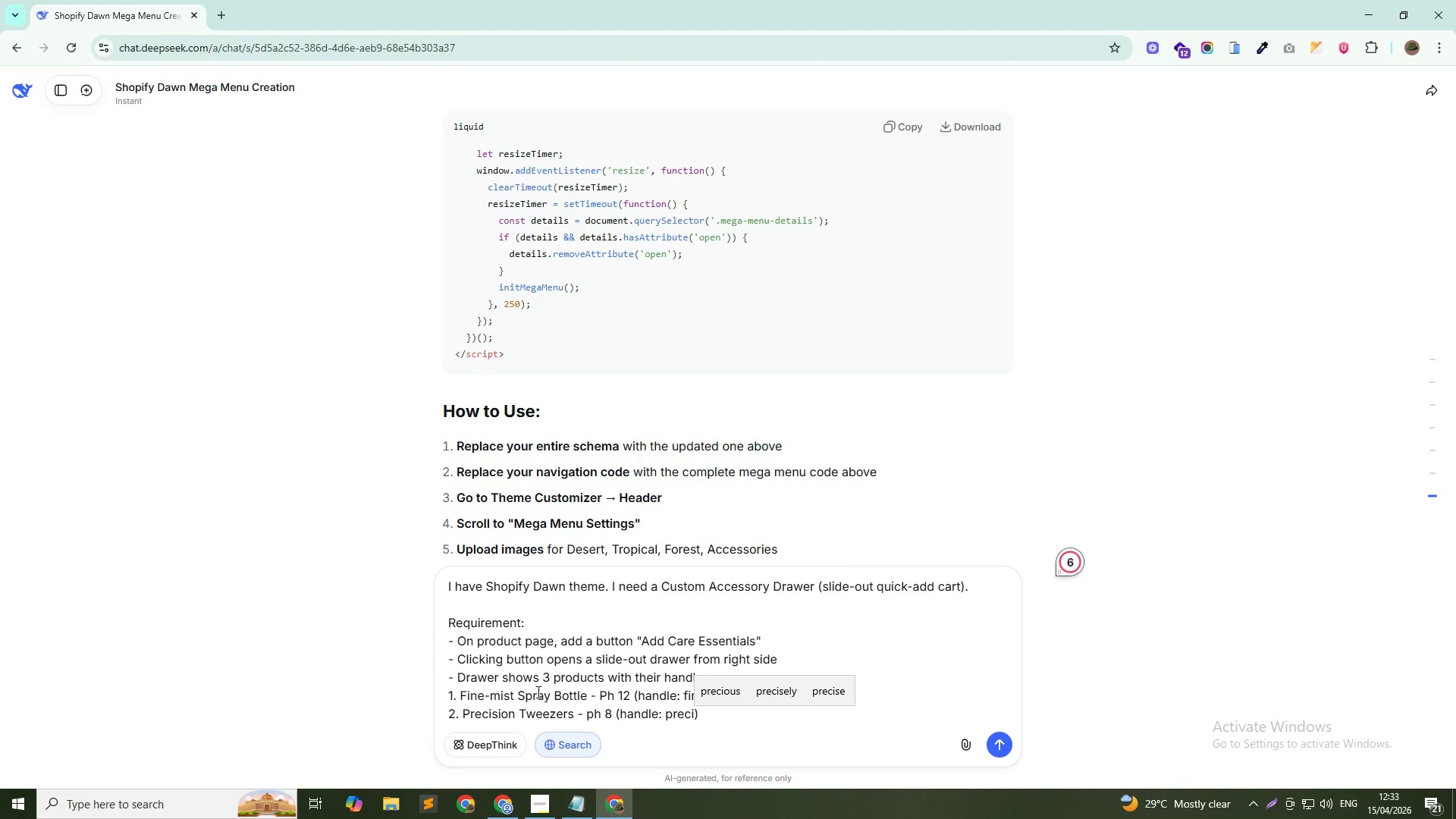 
type(sion-tweezers)
 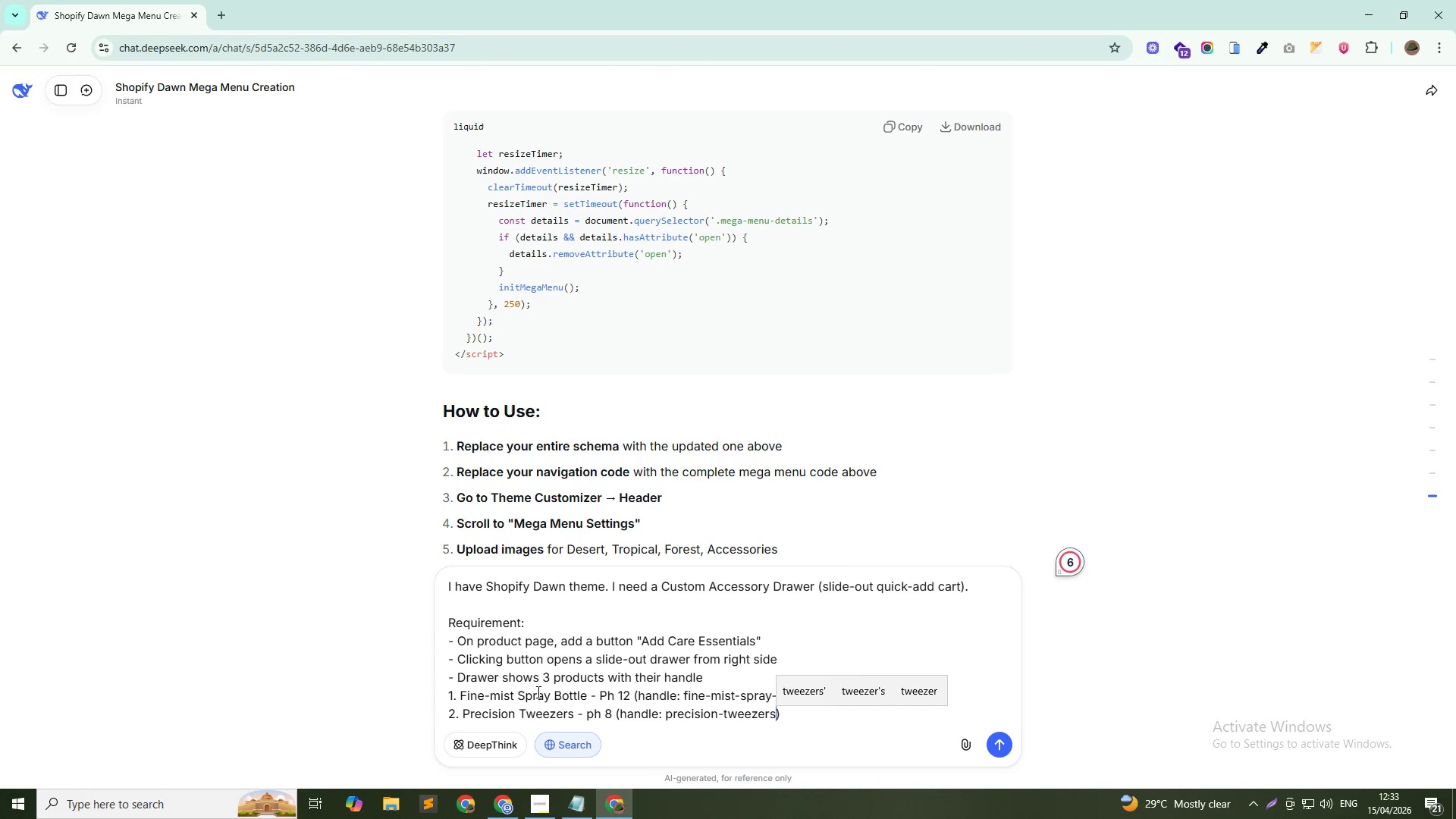 
key(ArrowDown)
 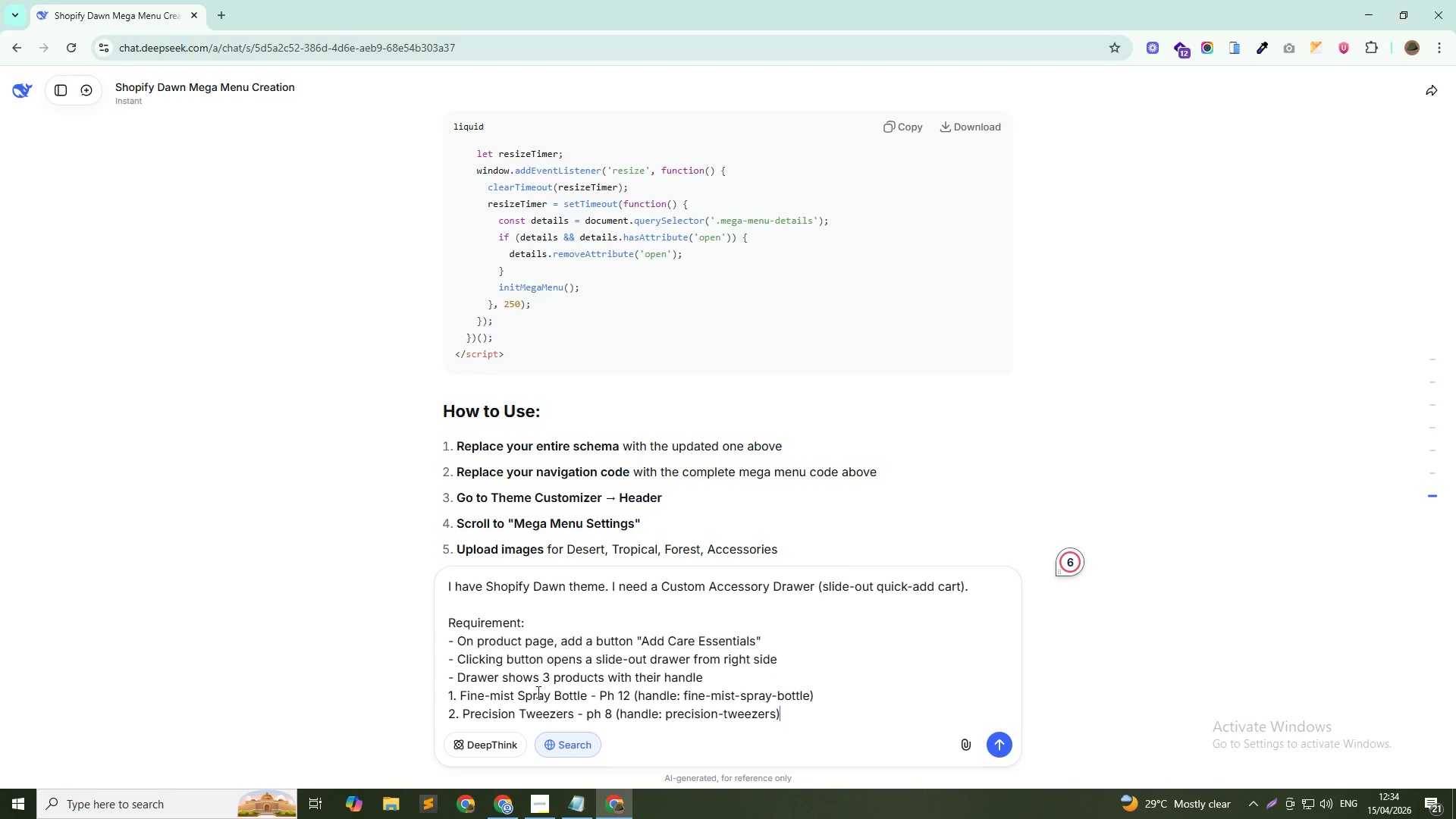 
key(Shift+Enter)
 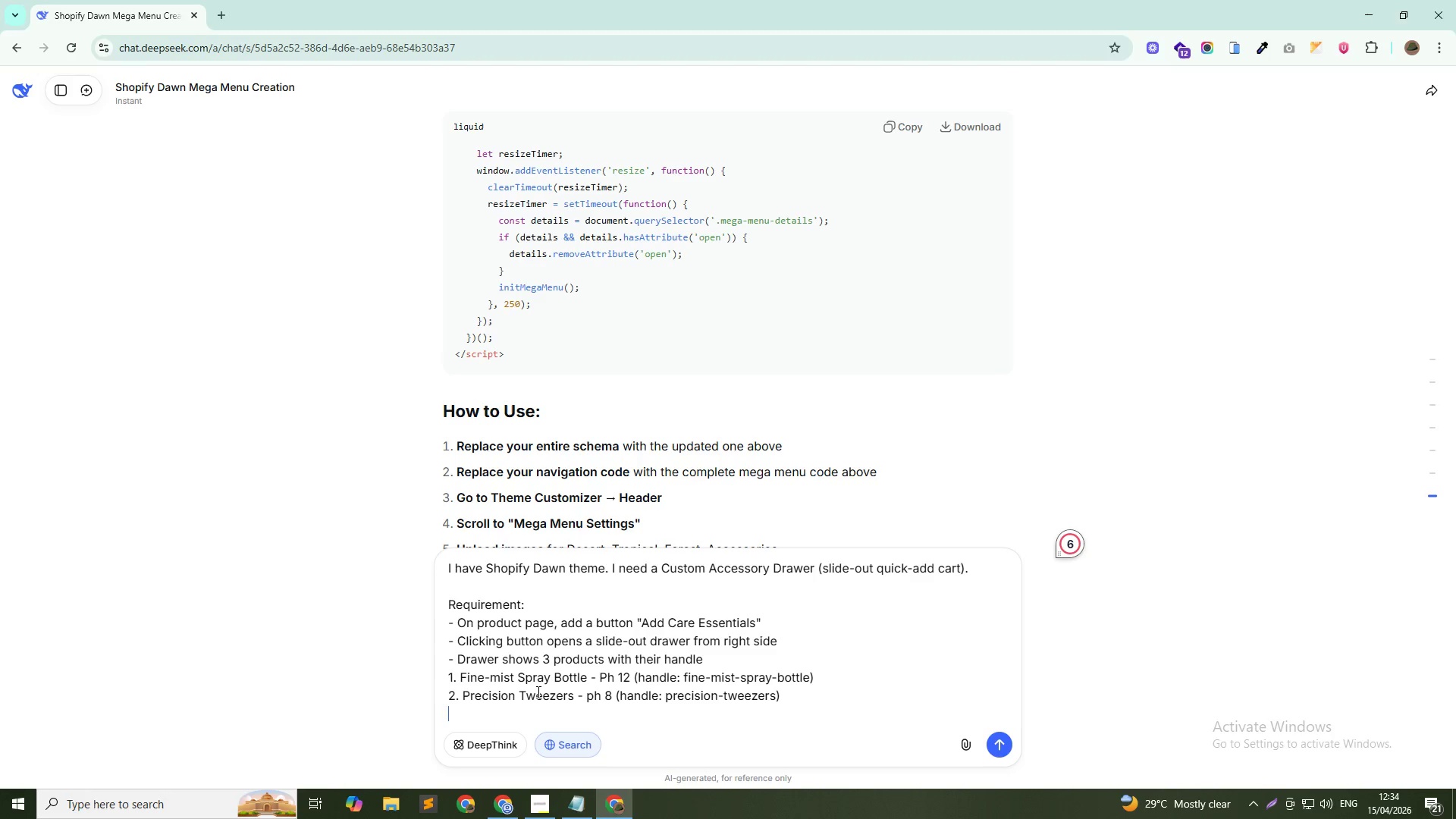 
type(3. Soil Booster - ph 8 )
 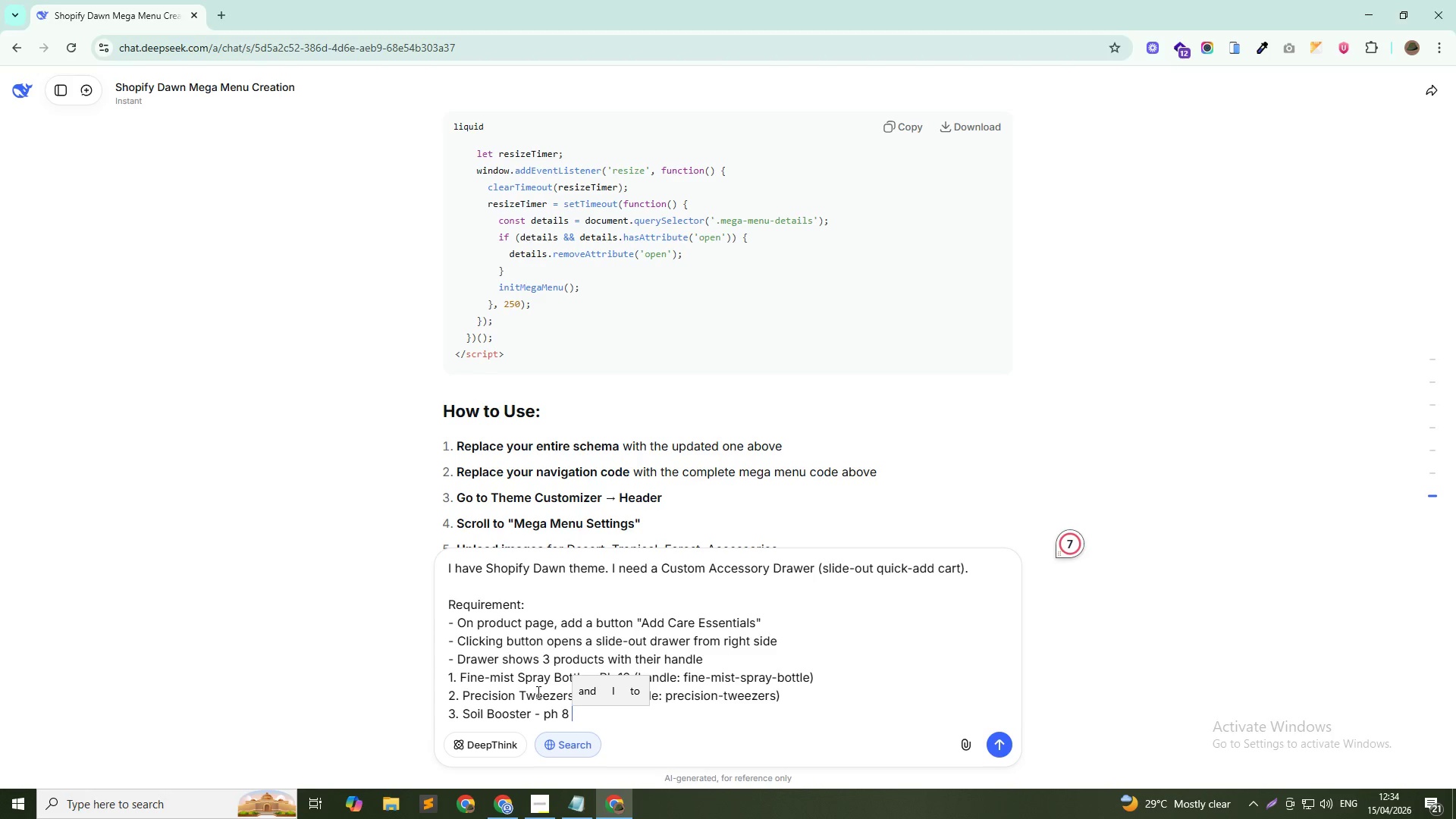 
left_click([708, 699])
 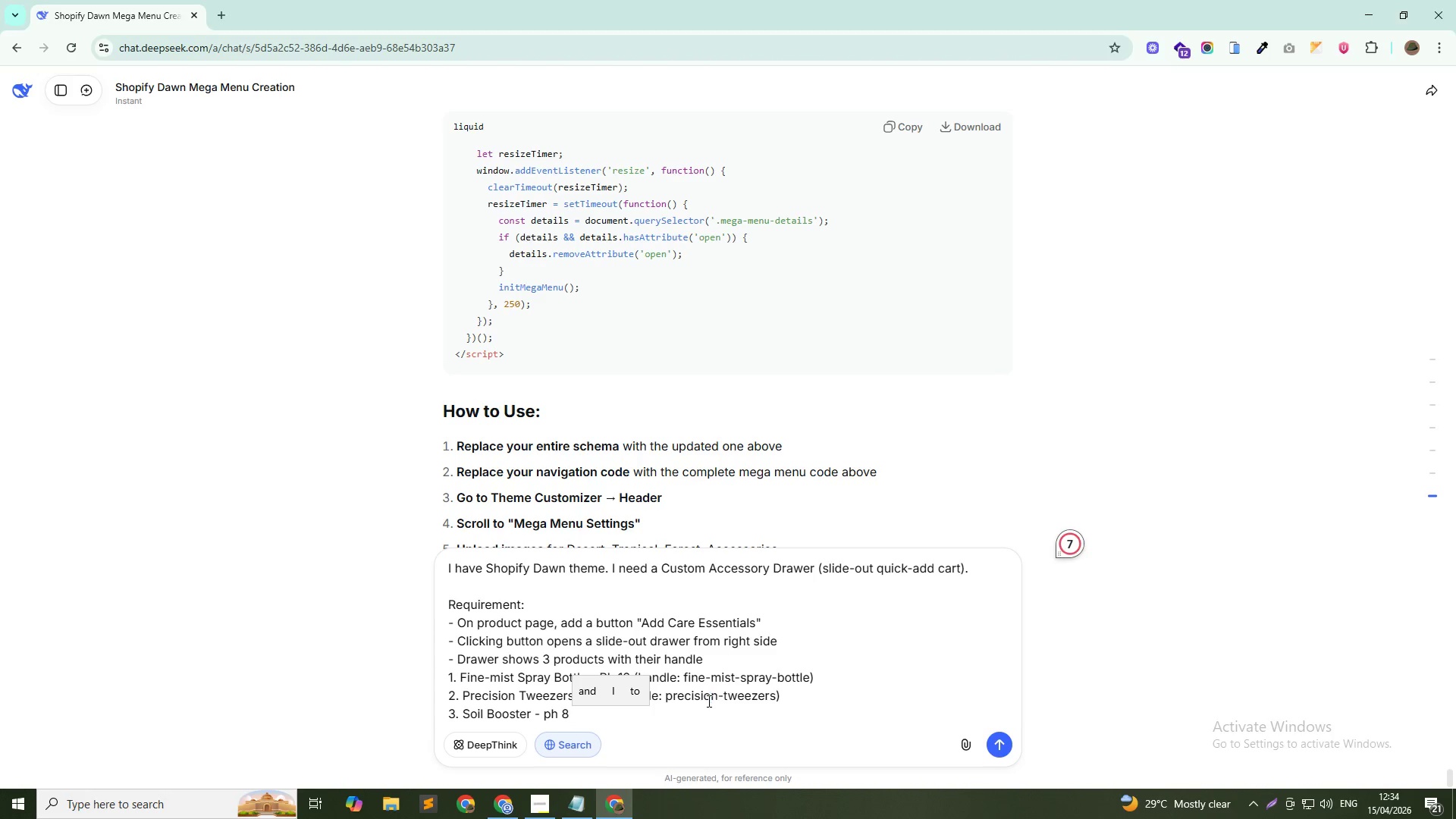 
hold_key(key=ArrowLeft, duration=0.8)
 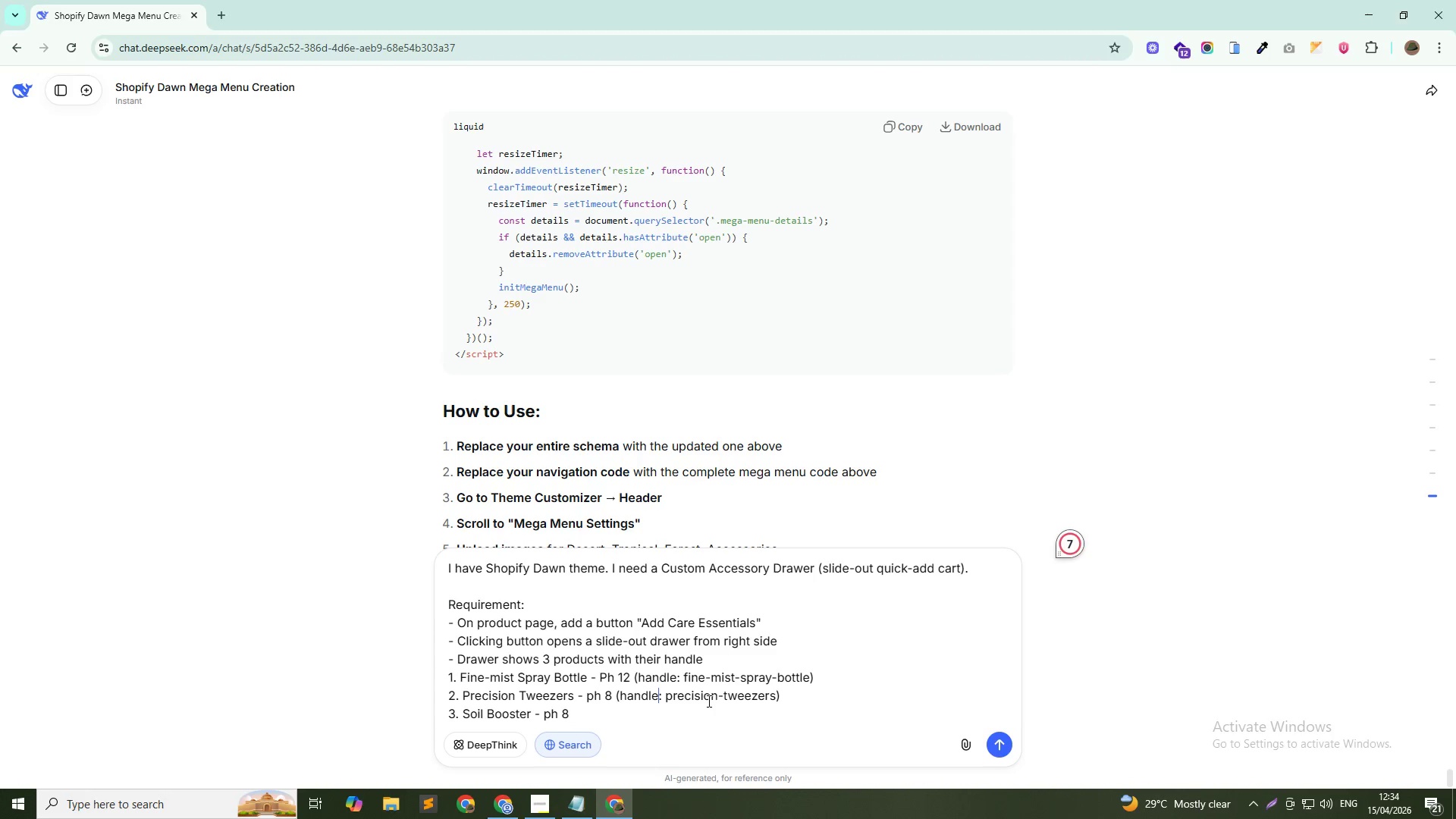 
key(ArrowLeft)
 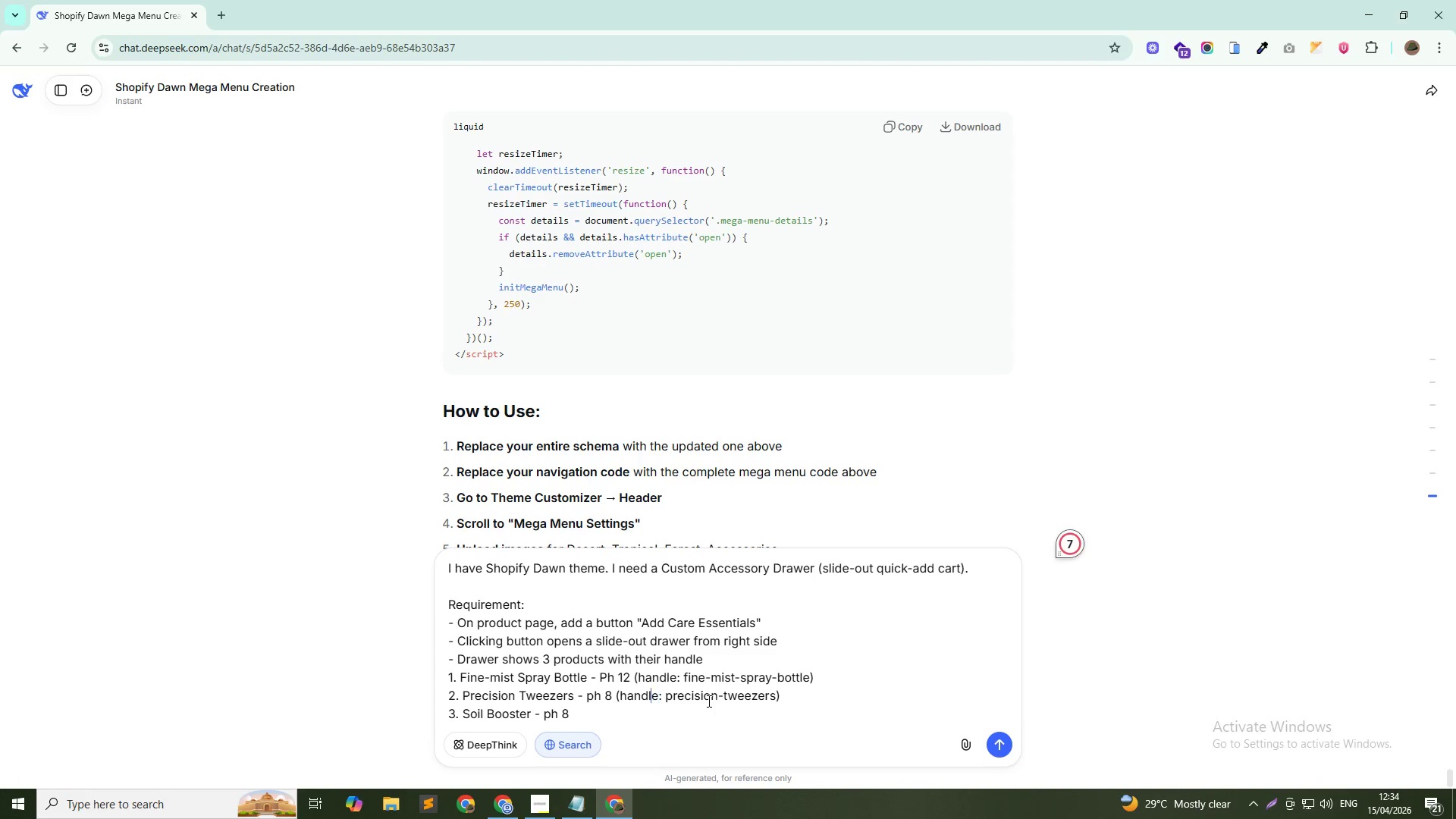 
key(ArrowLeft)
 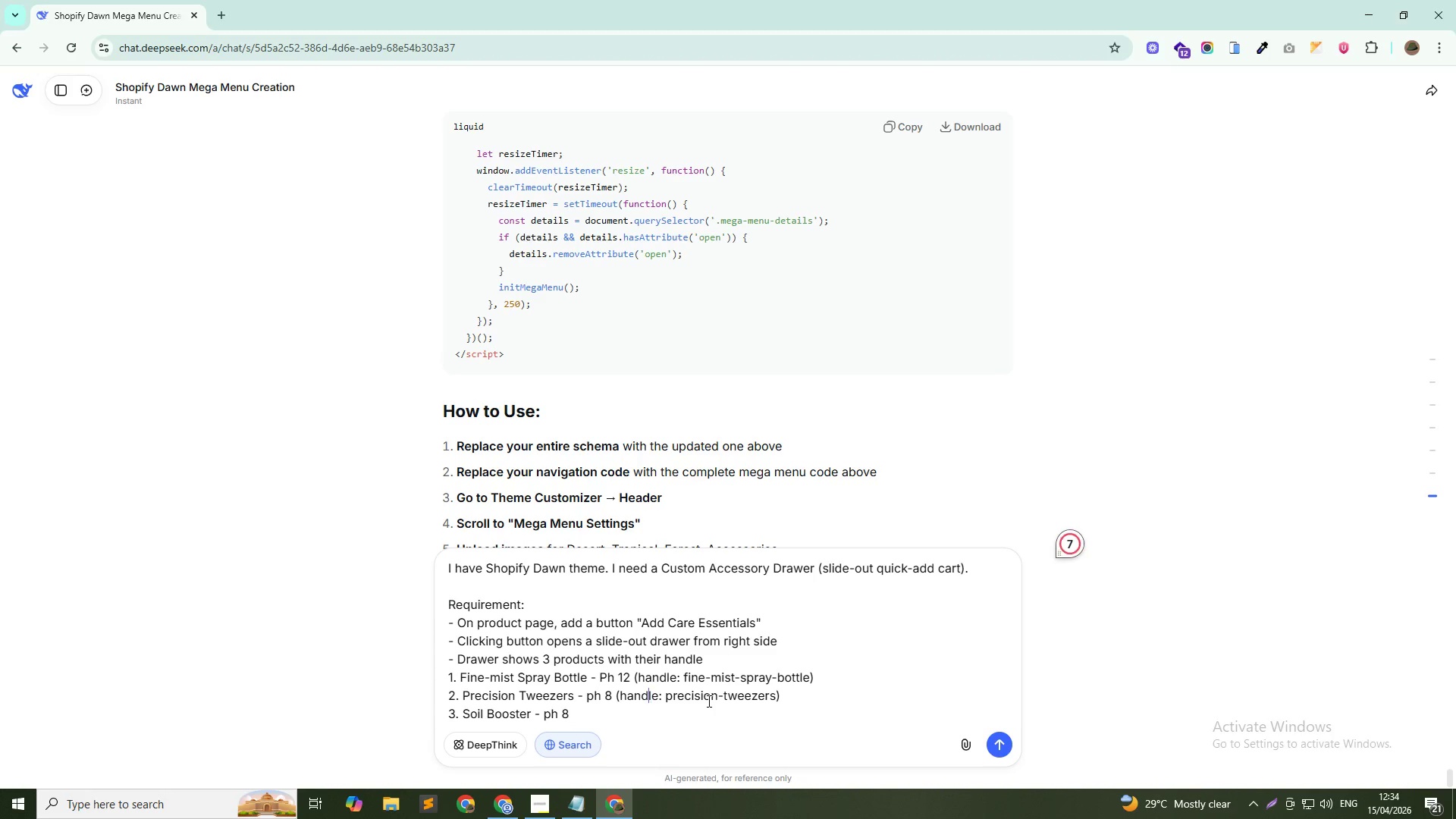 
hold_key(key=ArrowLeft, duration=0.66)
 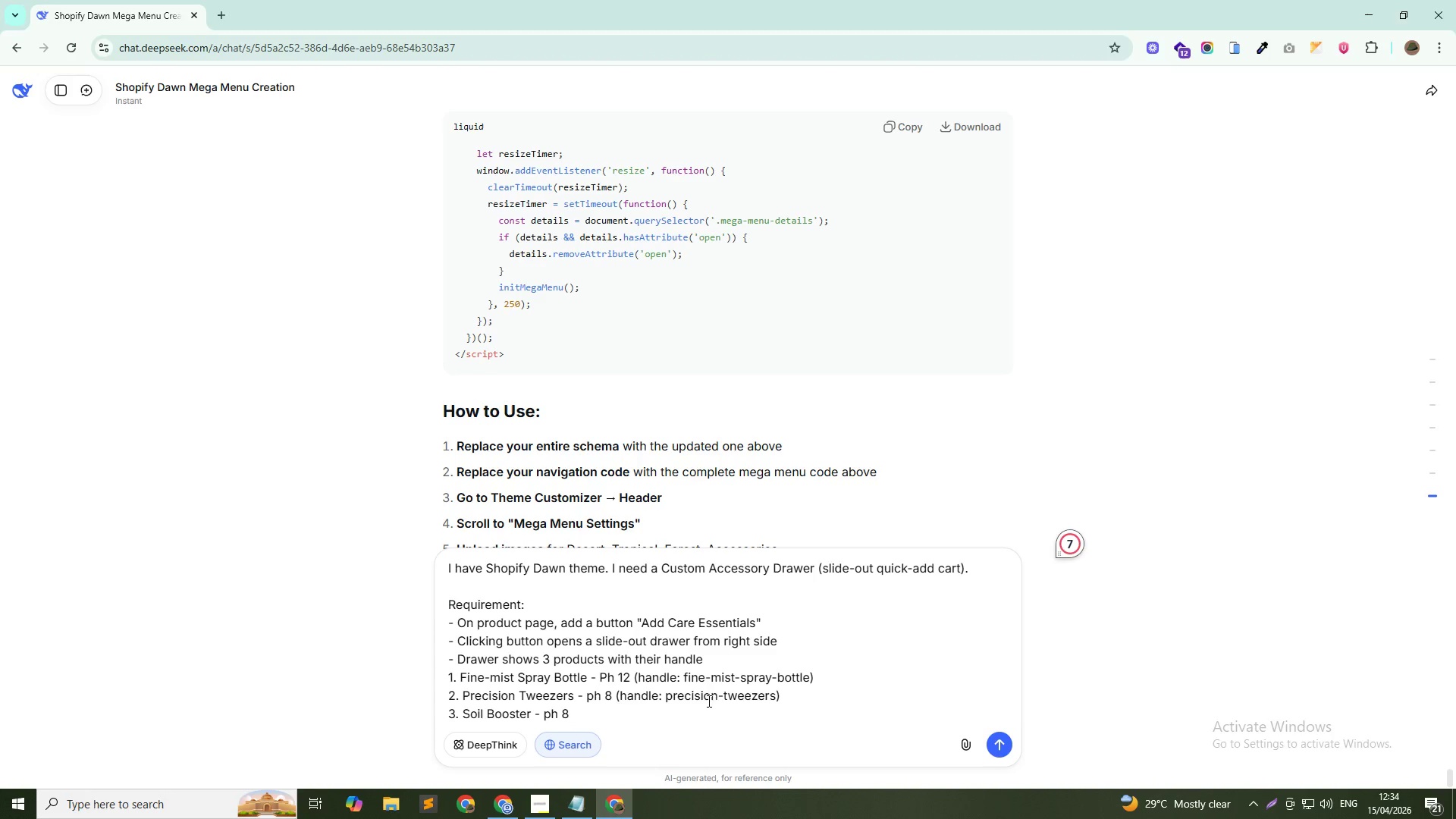 
key(Backspace)
type(`0)
key(Backspace)
key(Backspace)
type(10)
 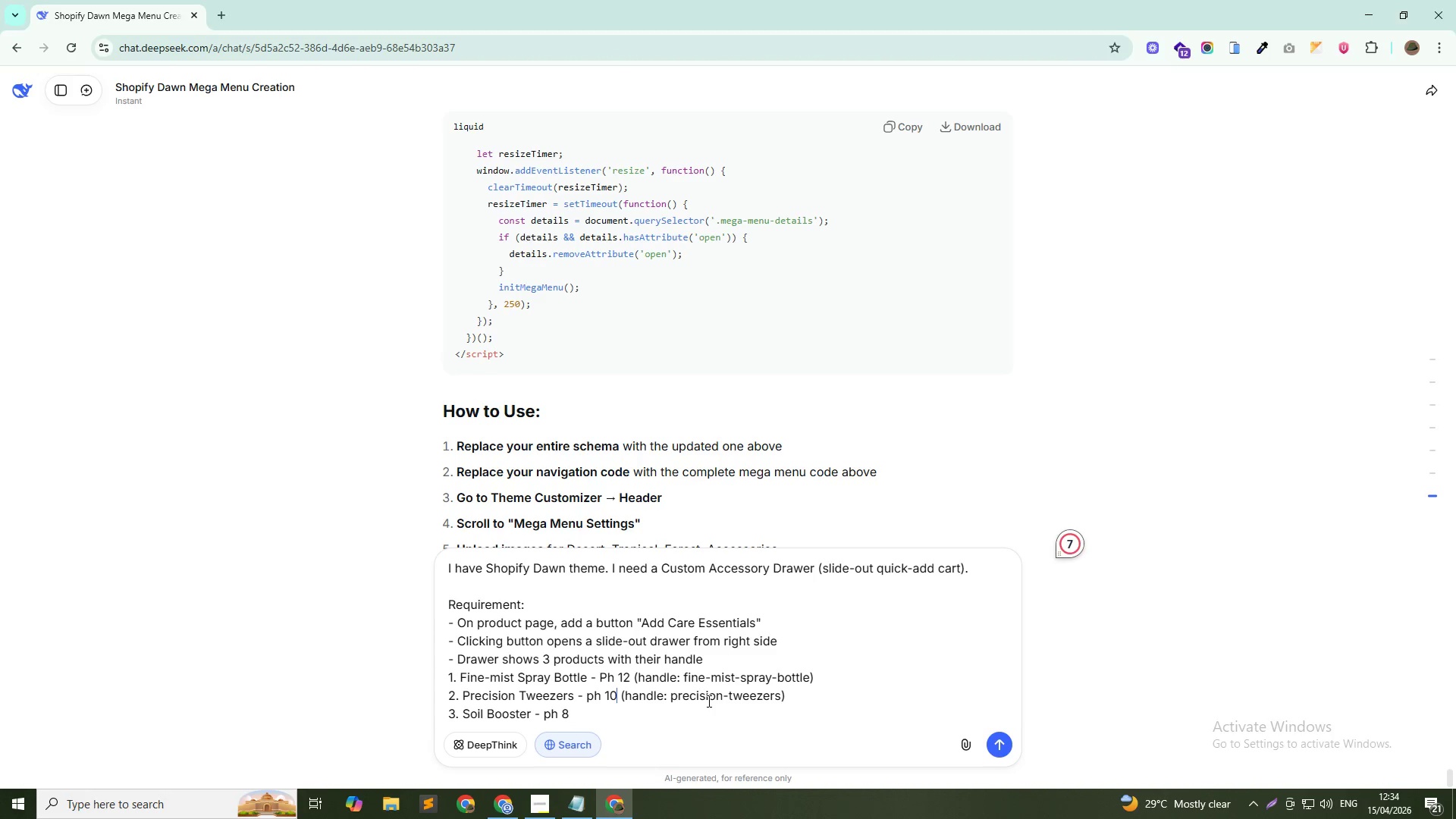 
key(ArrowDown)
 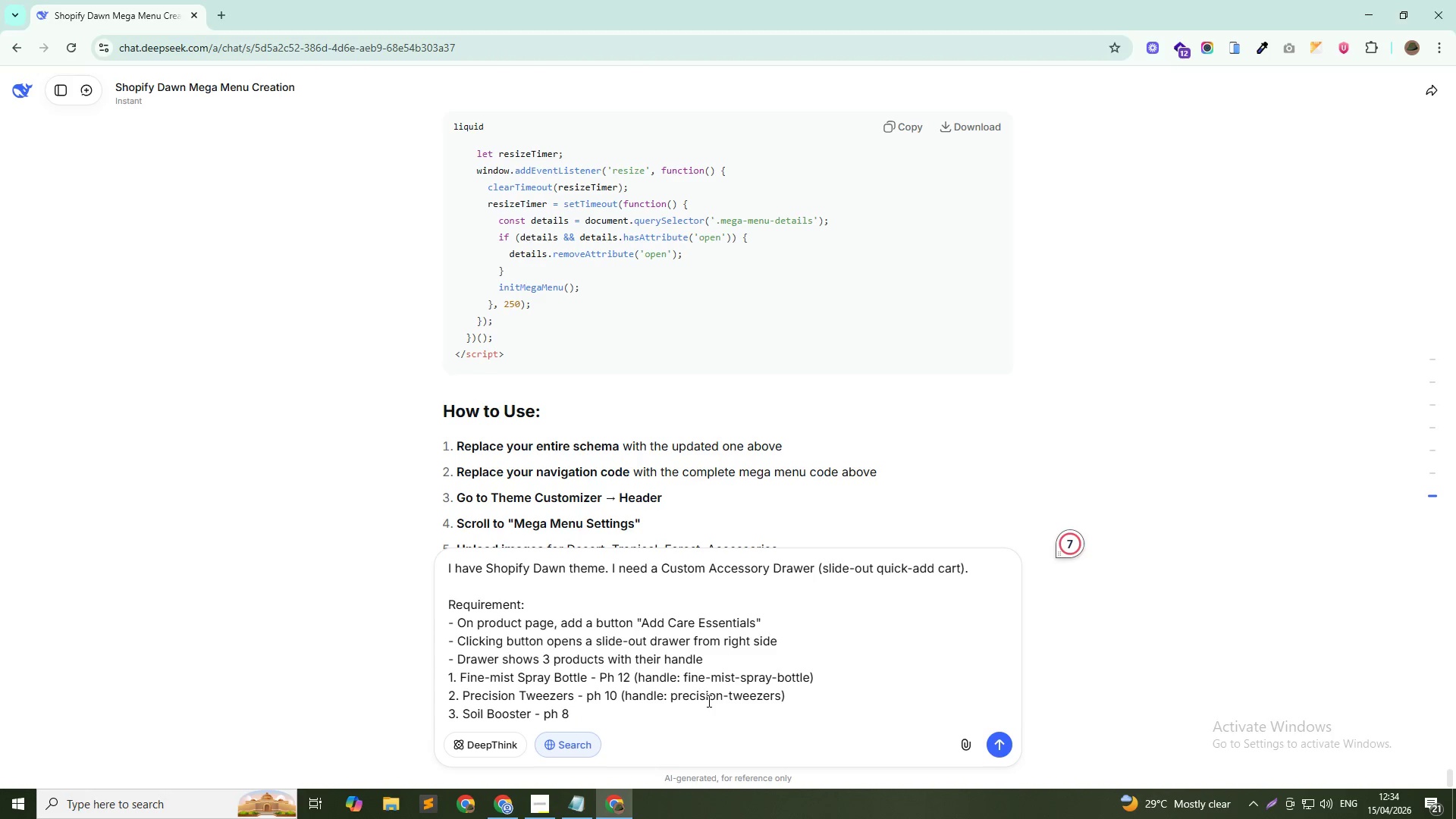 
type(())
 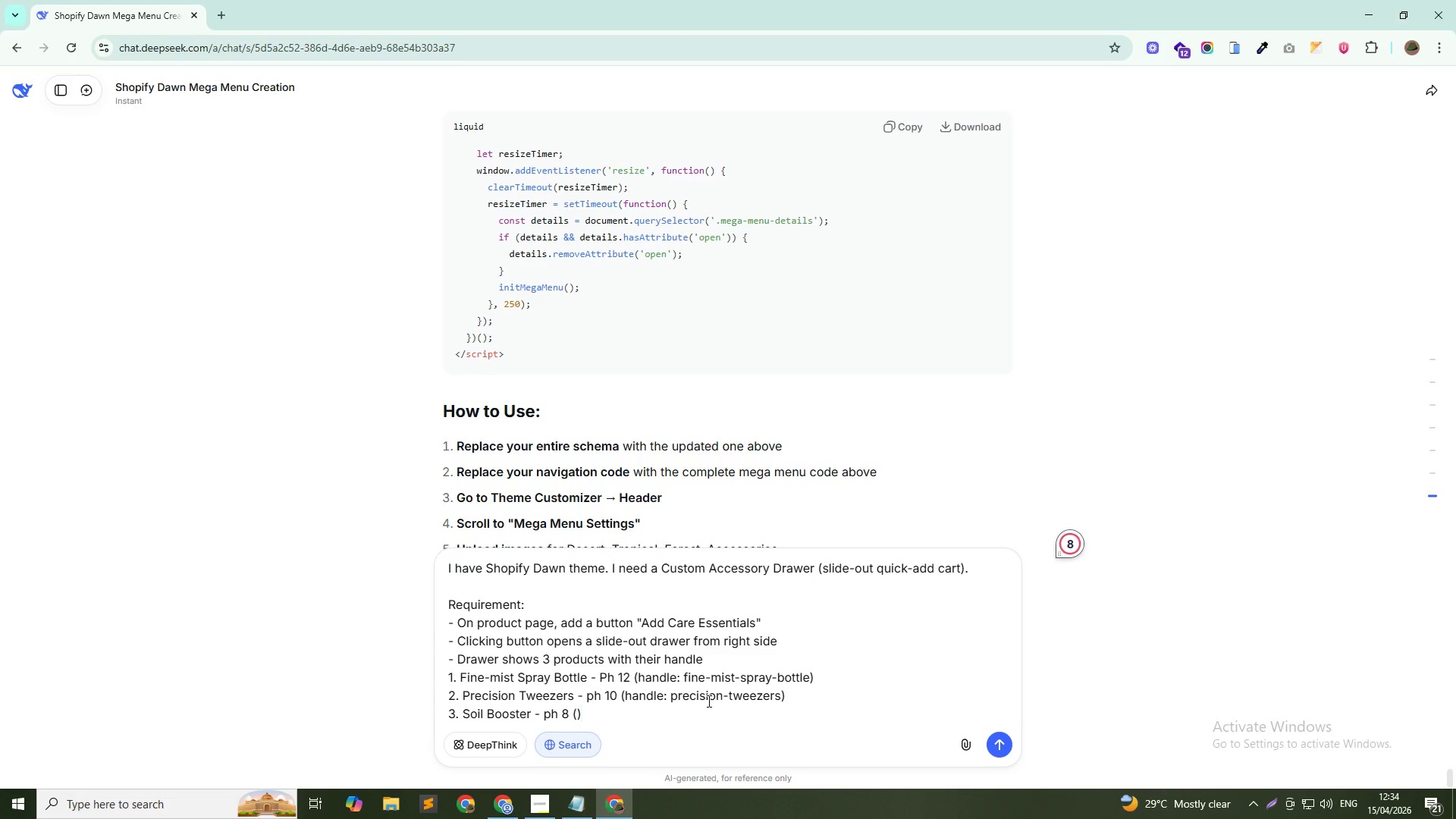 
key(ArrowLeft)
 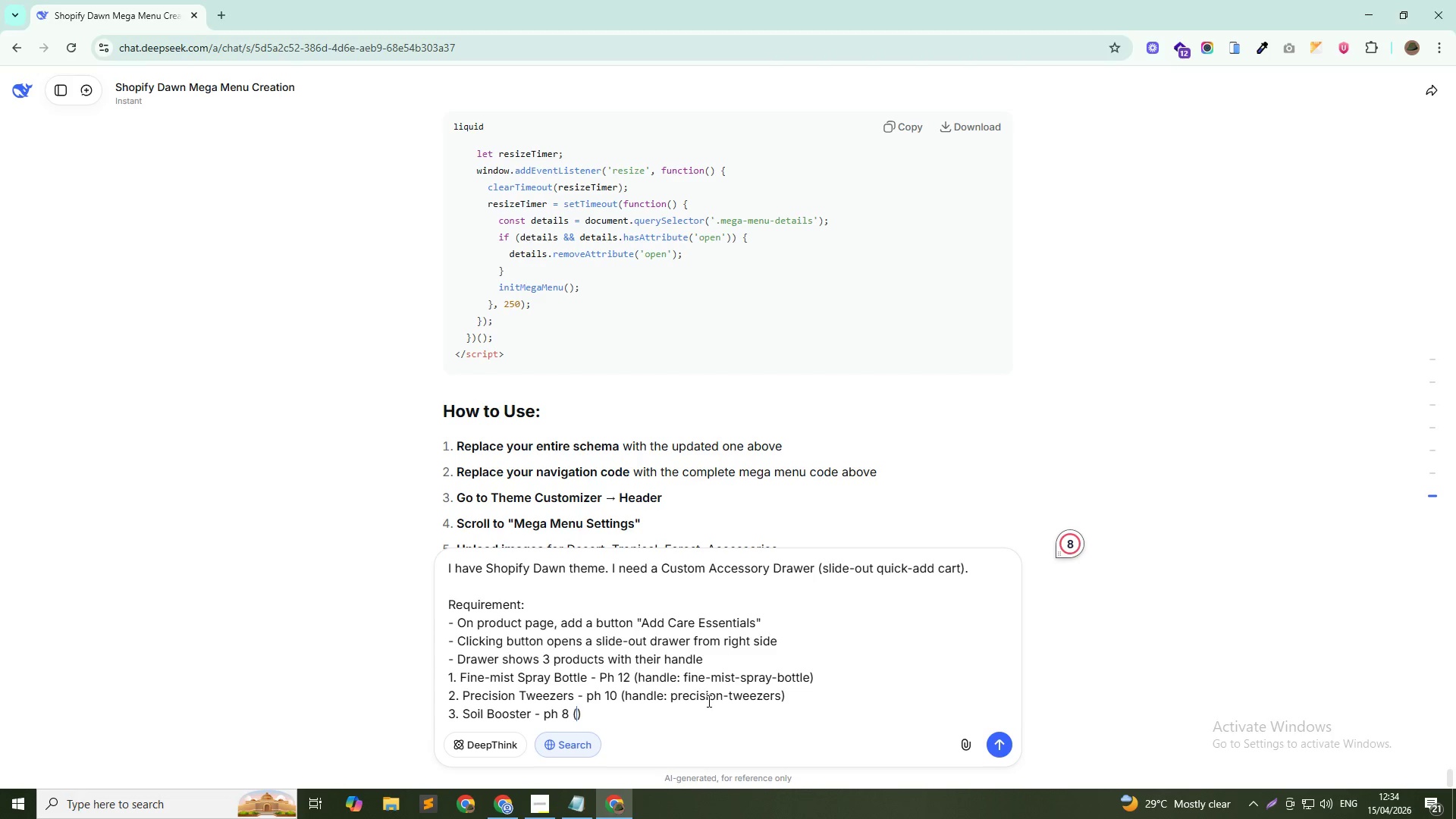 
type(handle: spo)
key(Backspace)
key(Backspace)
type(oil-boot)
key(Backspace)
type(ster)
 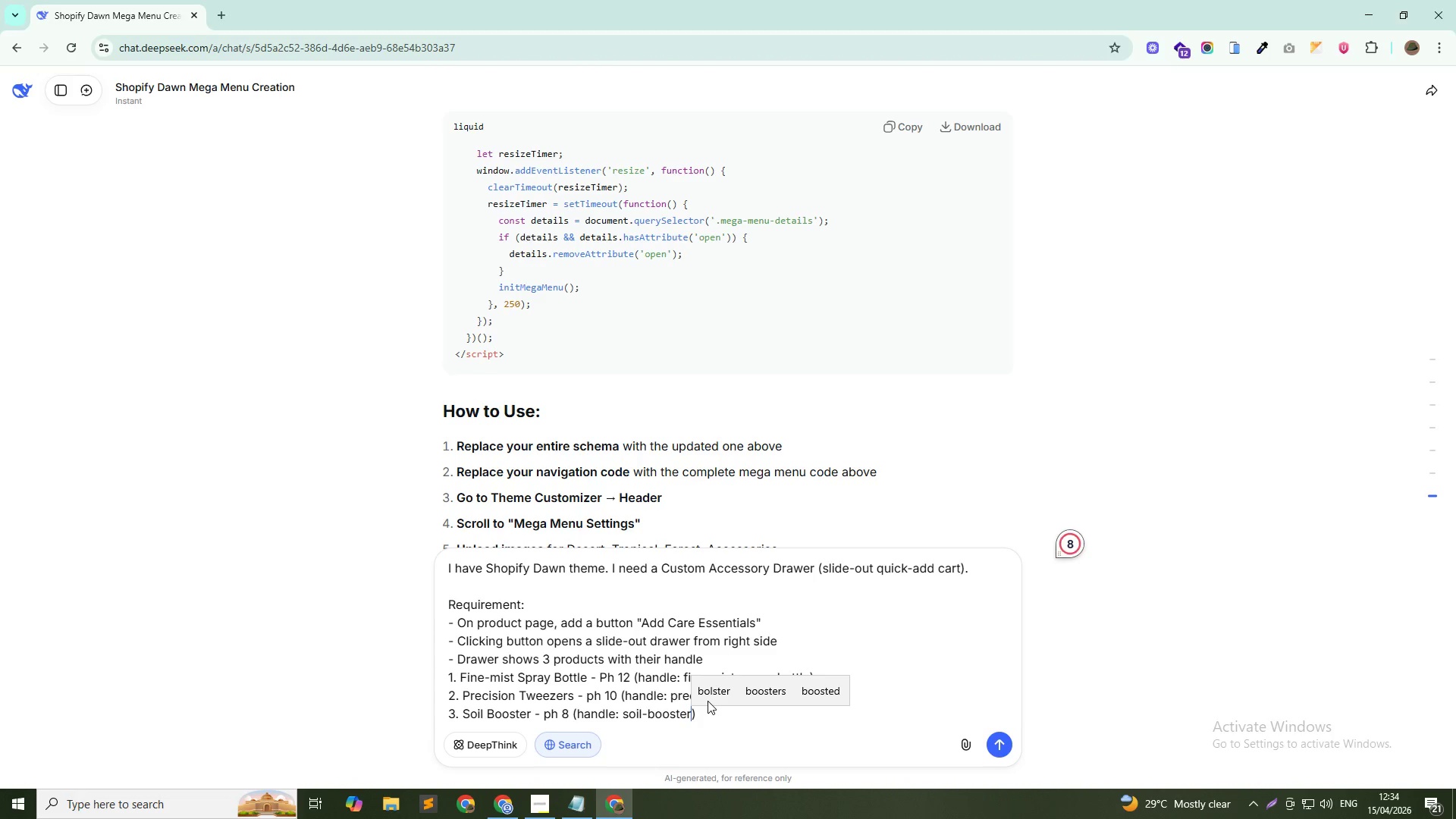 
key(ArrowDown)
 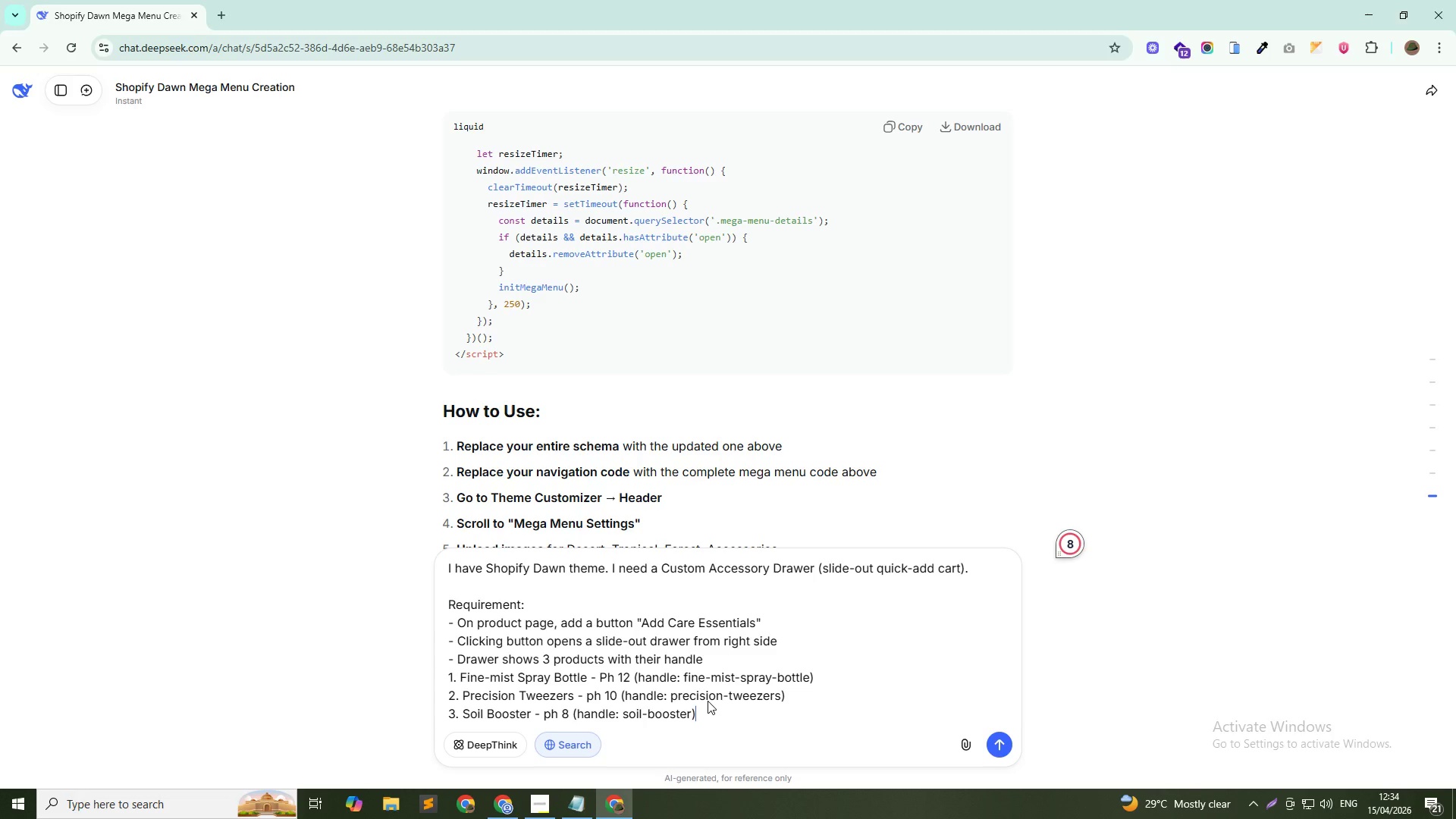 
key(Shift+Enter)
 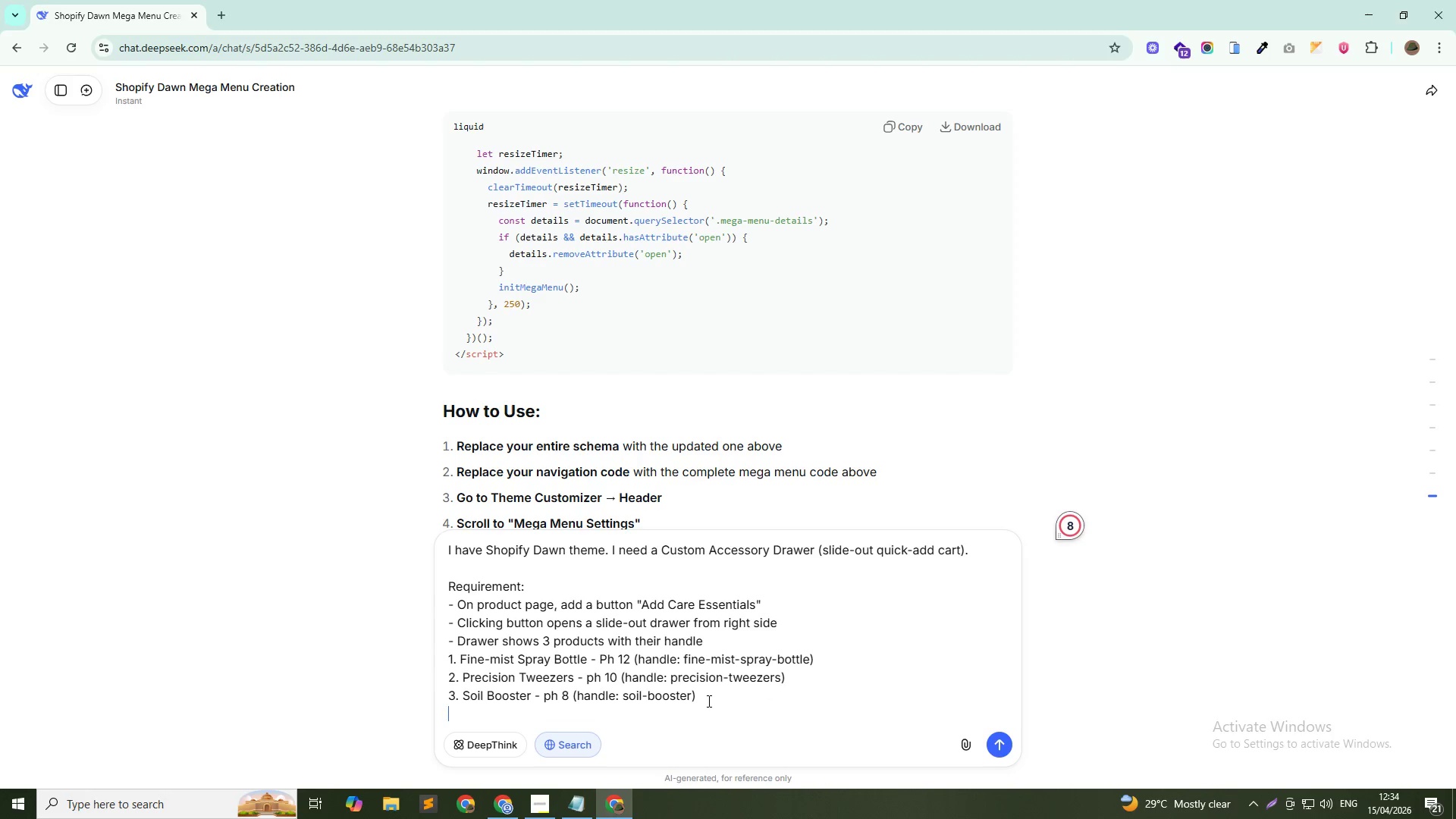 
type(- Each product has "")
 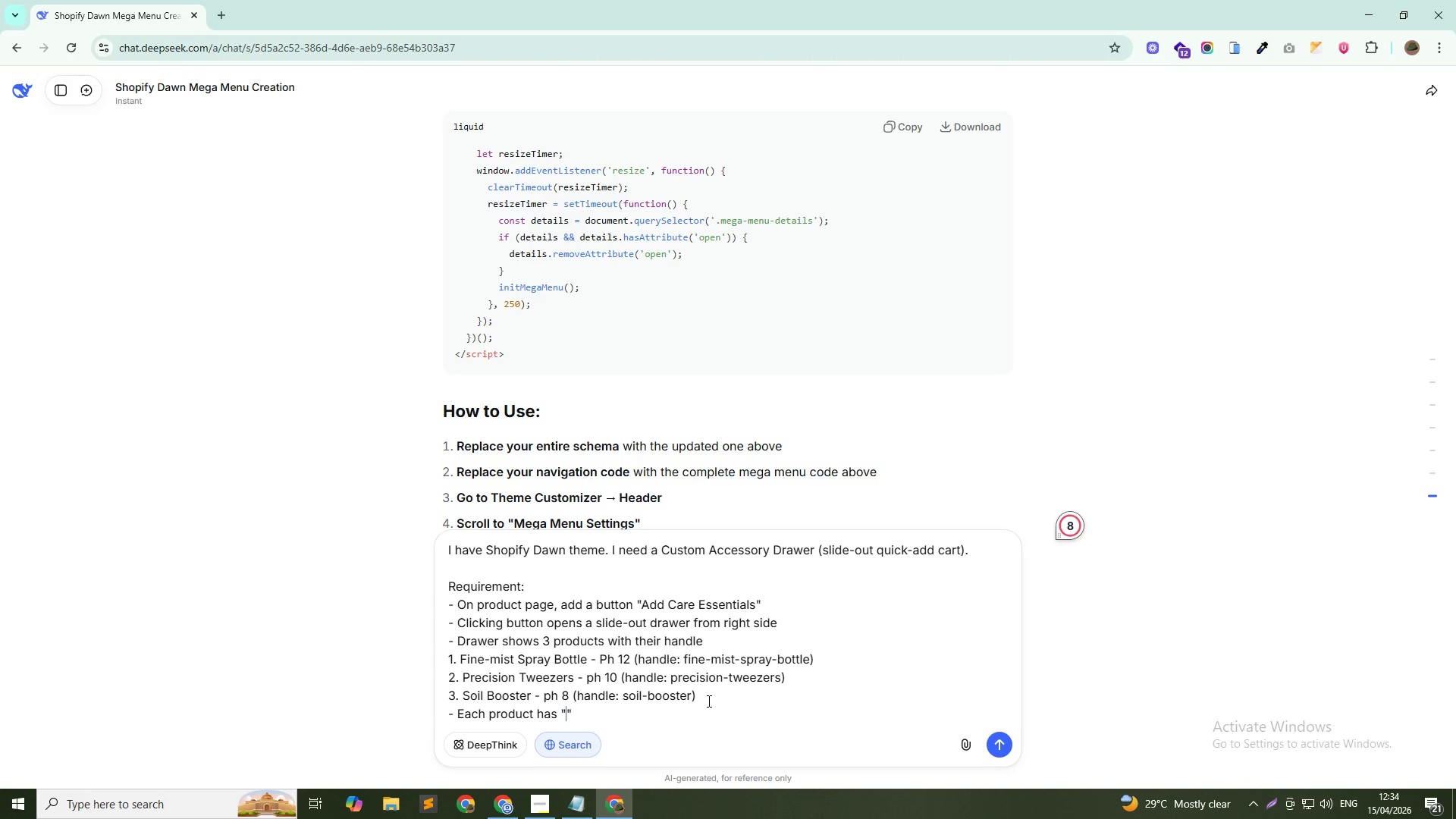 
 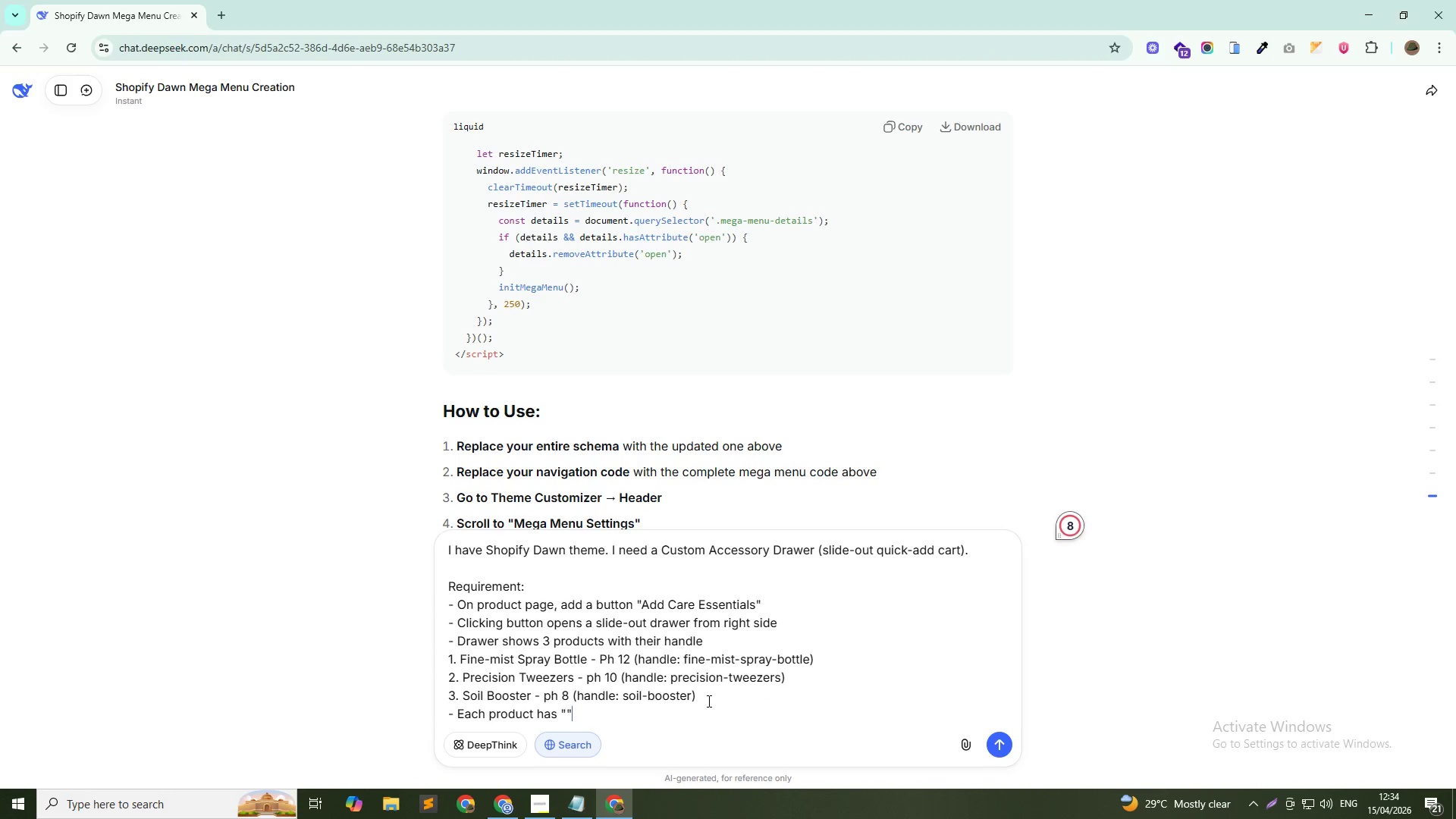 
key(ArrowLeft)
 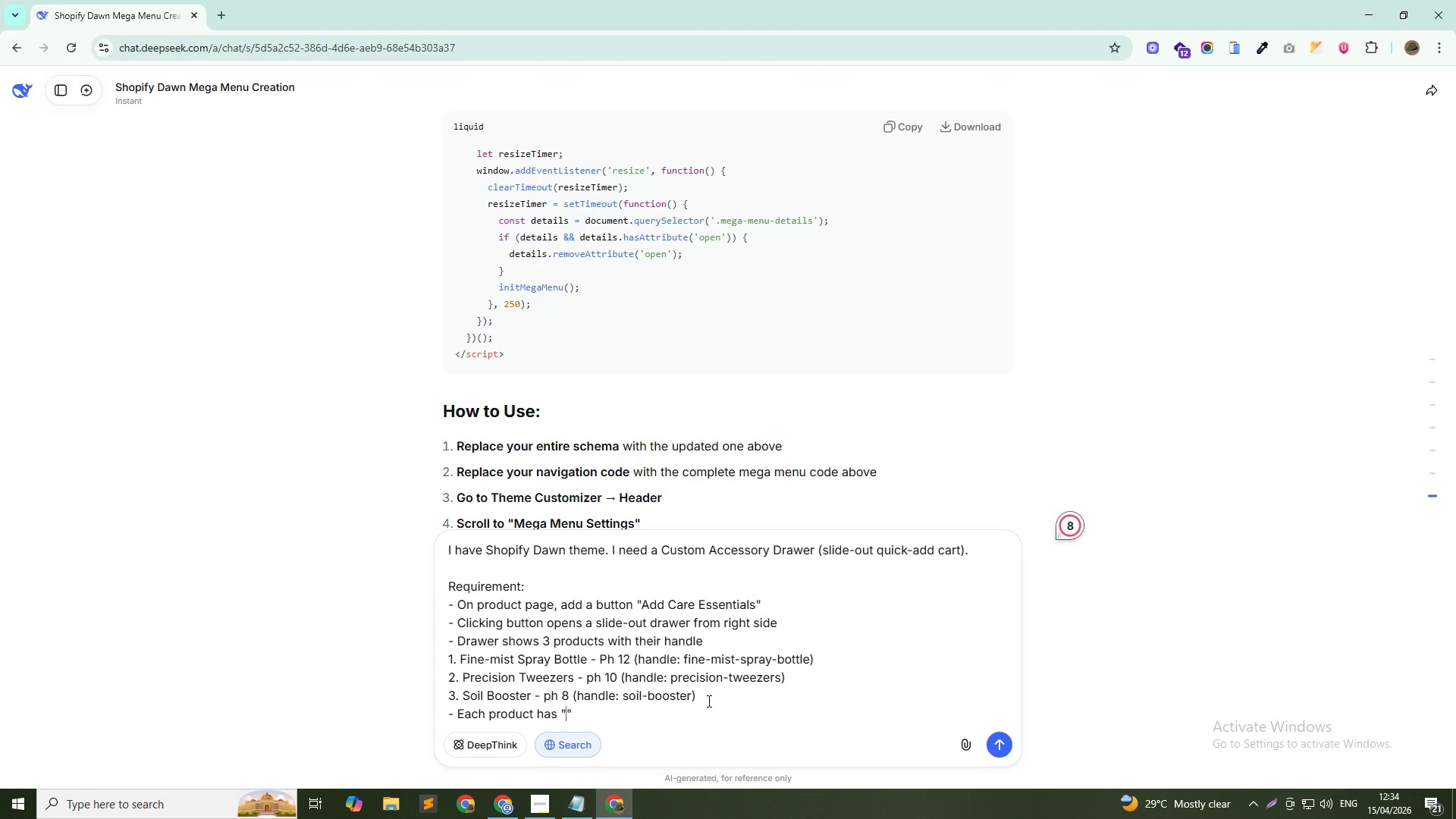 
type(Add to cart)
 